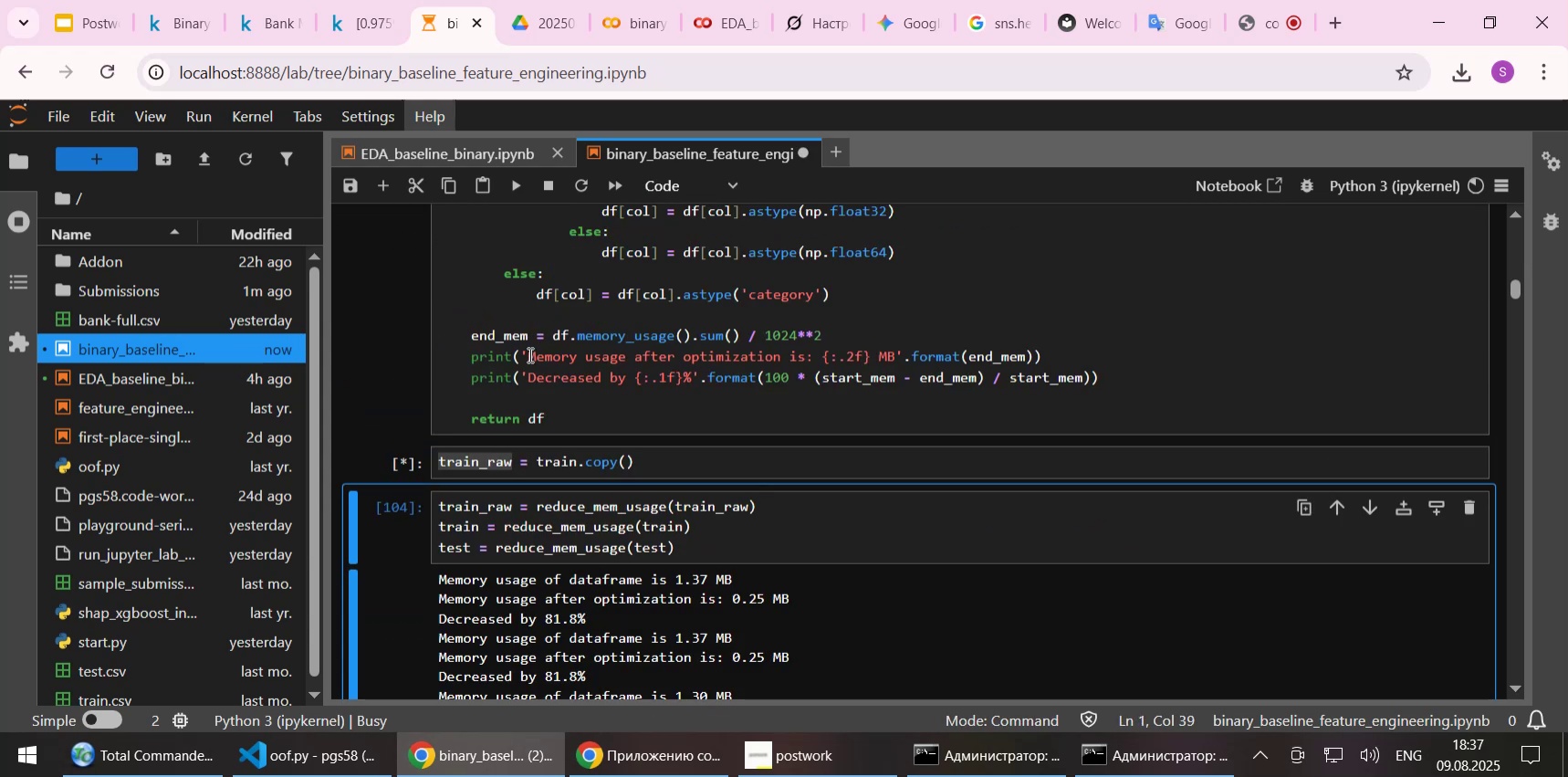 
key(Shift+Enter)
 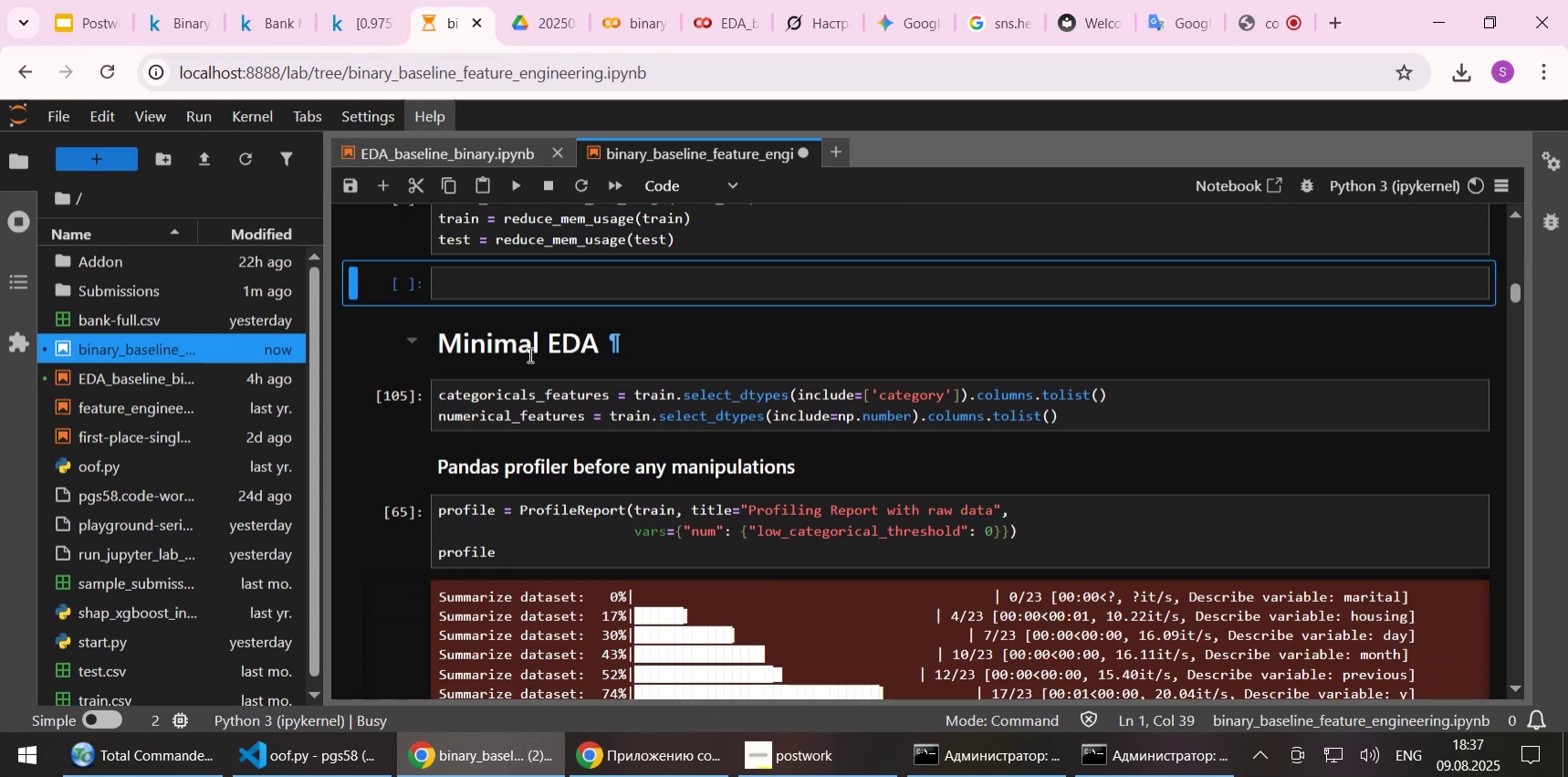 
key(Shift+Enter)
 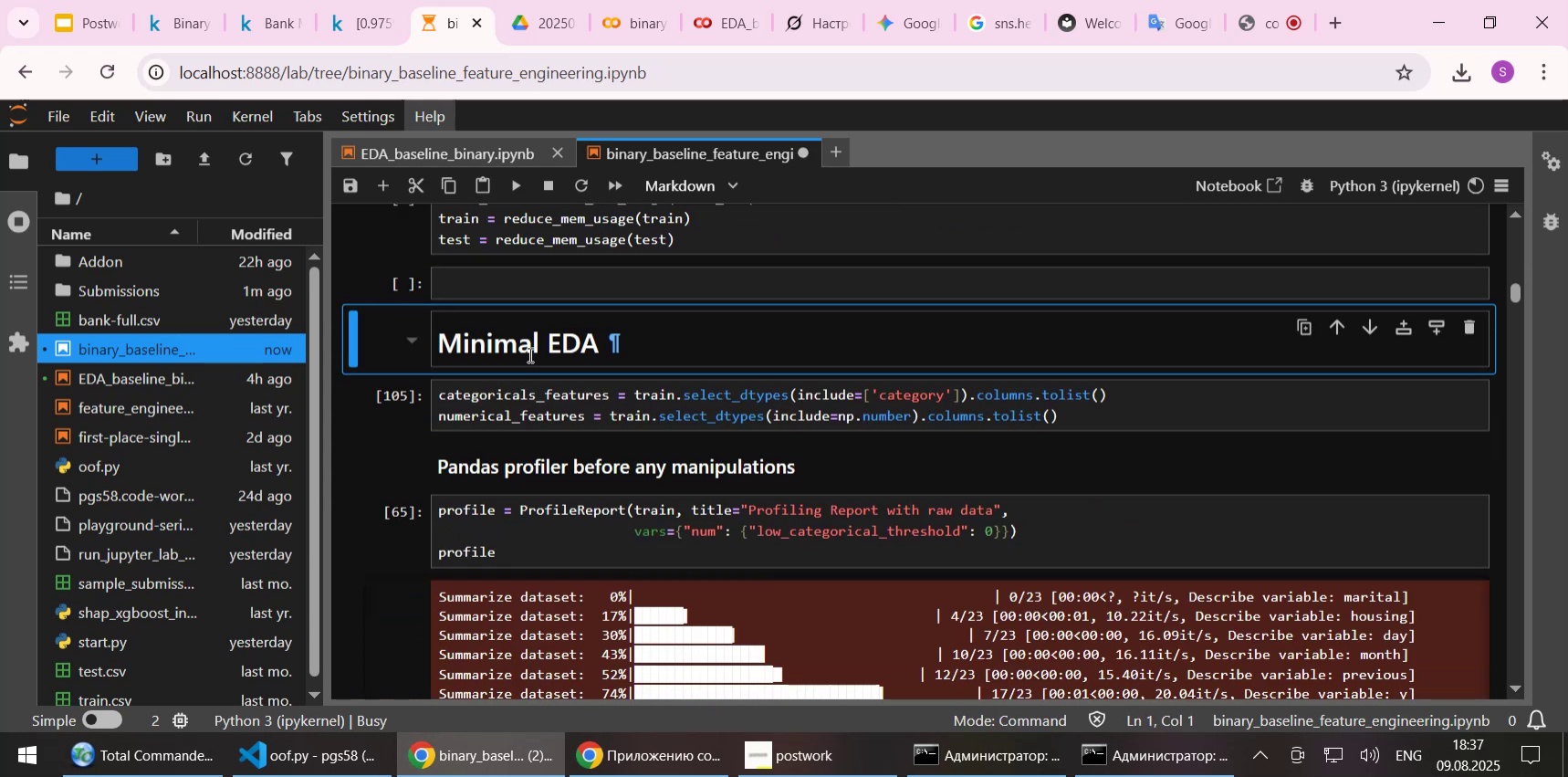 
scroll: coordinate [533, 354], scroll_direction: up, amount: 2.0
 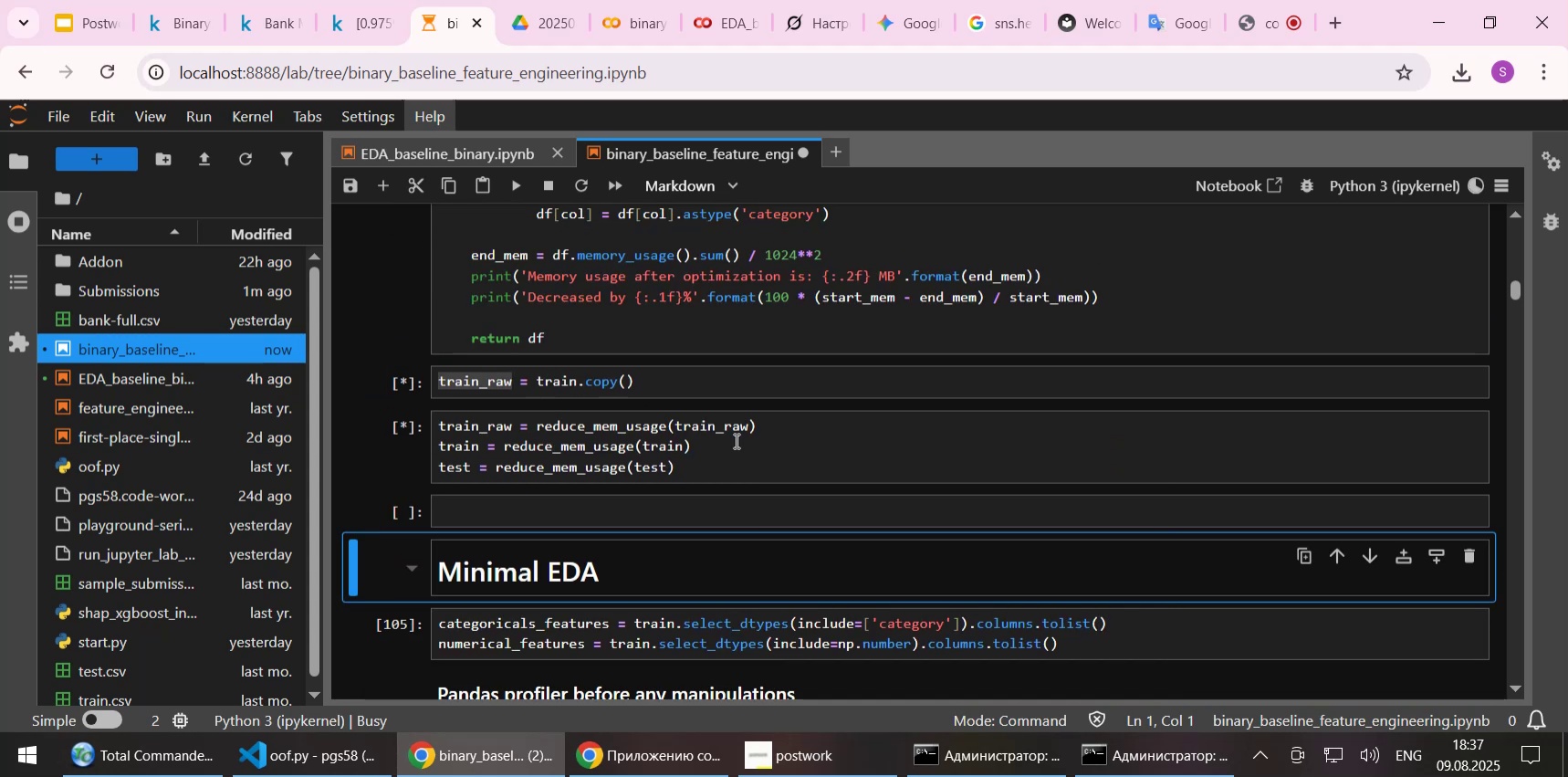 
wait(9.67)
 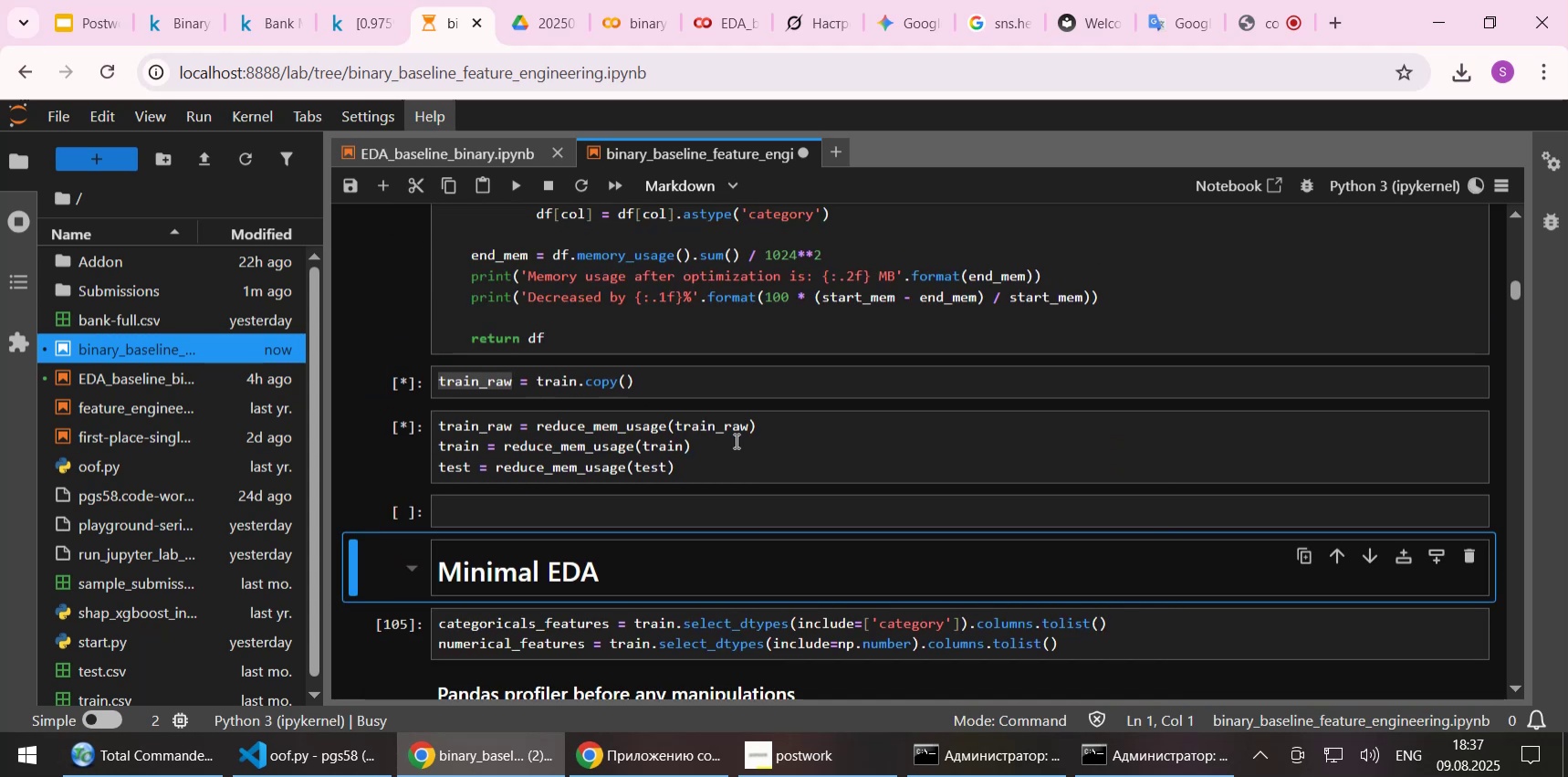 
scroll: coordinate [907, 435], scroll_direction: down, amount: 1.0
 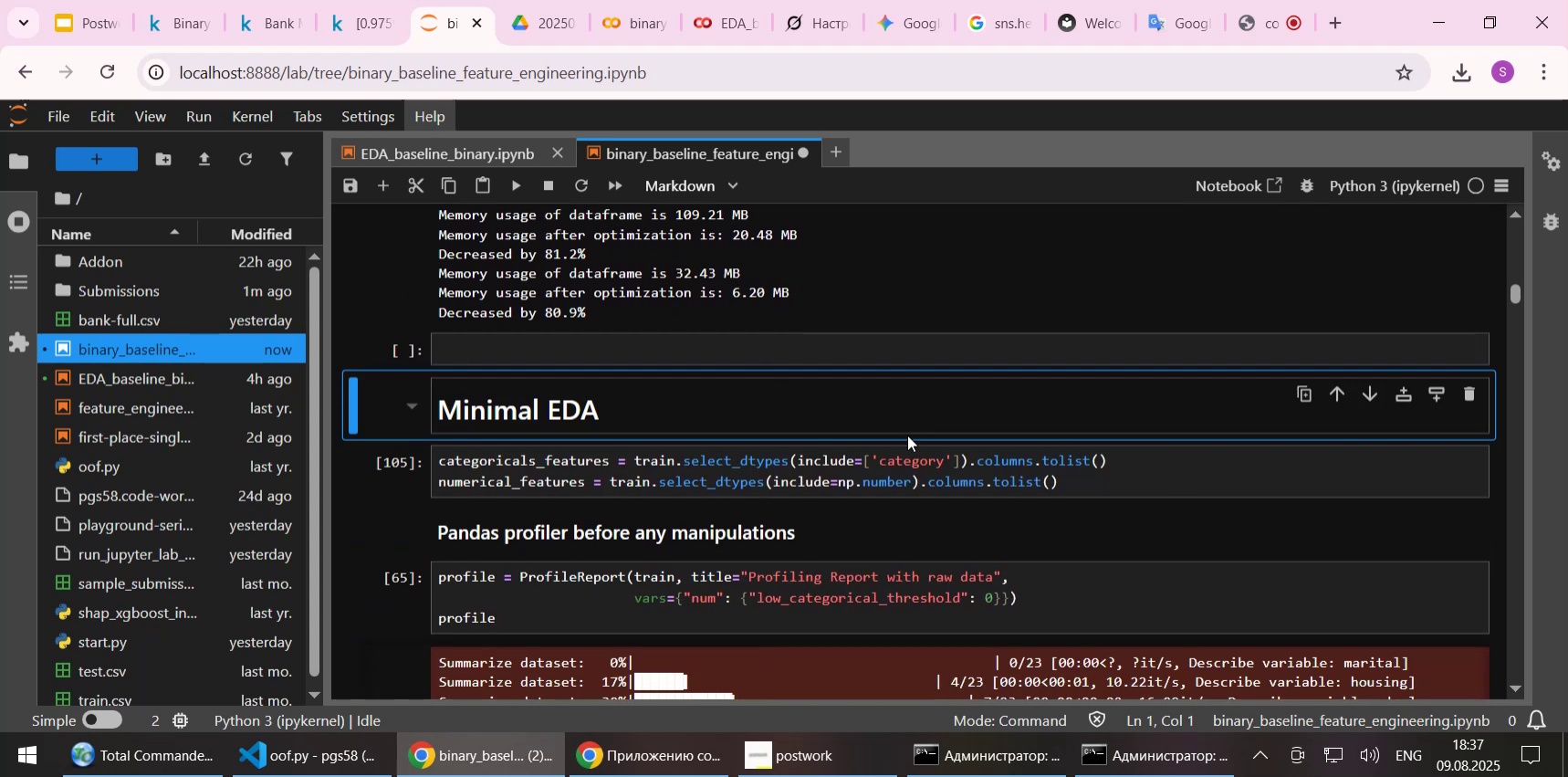 
key(Shift+Enter)
 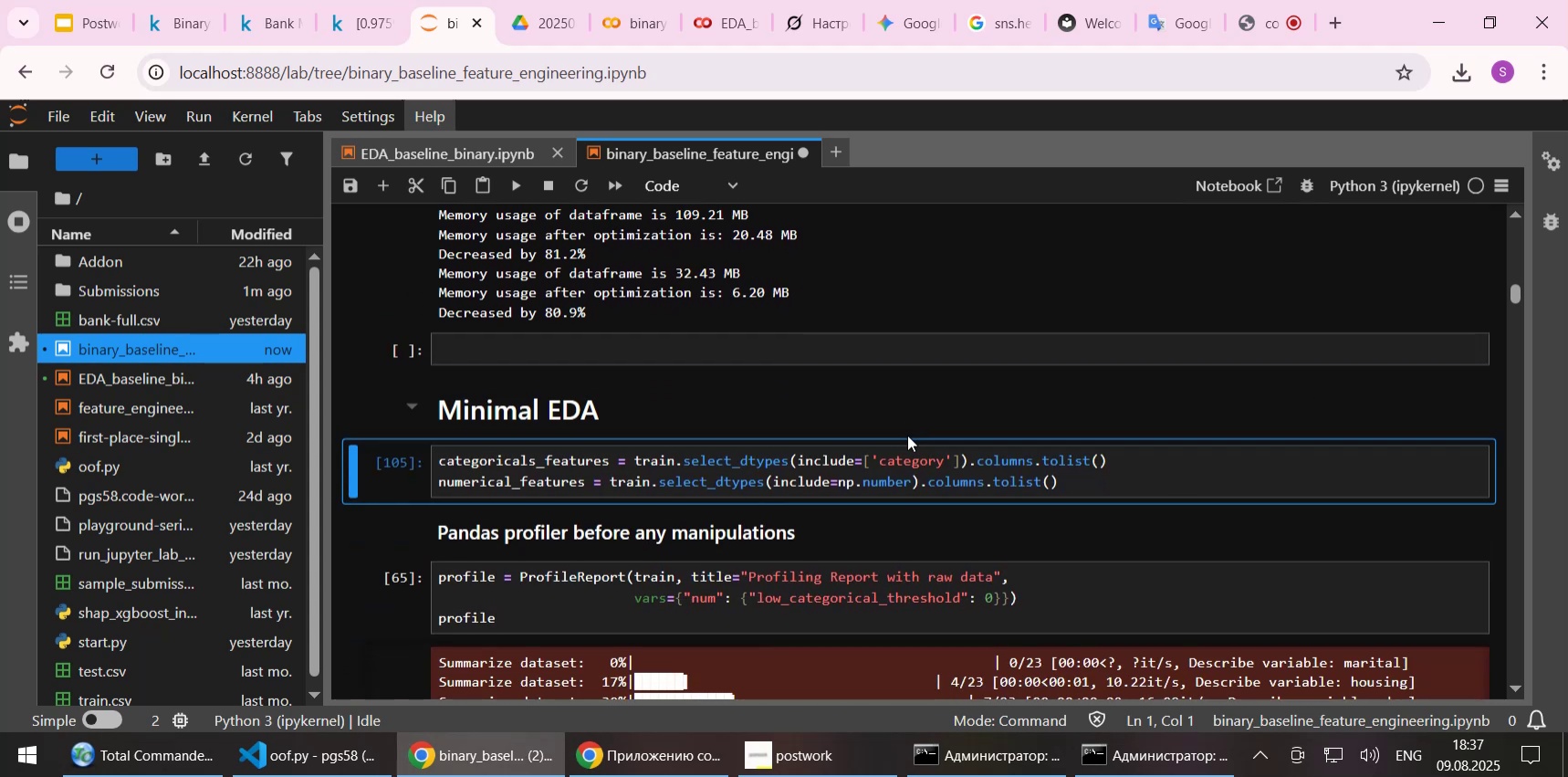 
key(Shift+Enter)
 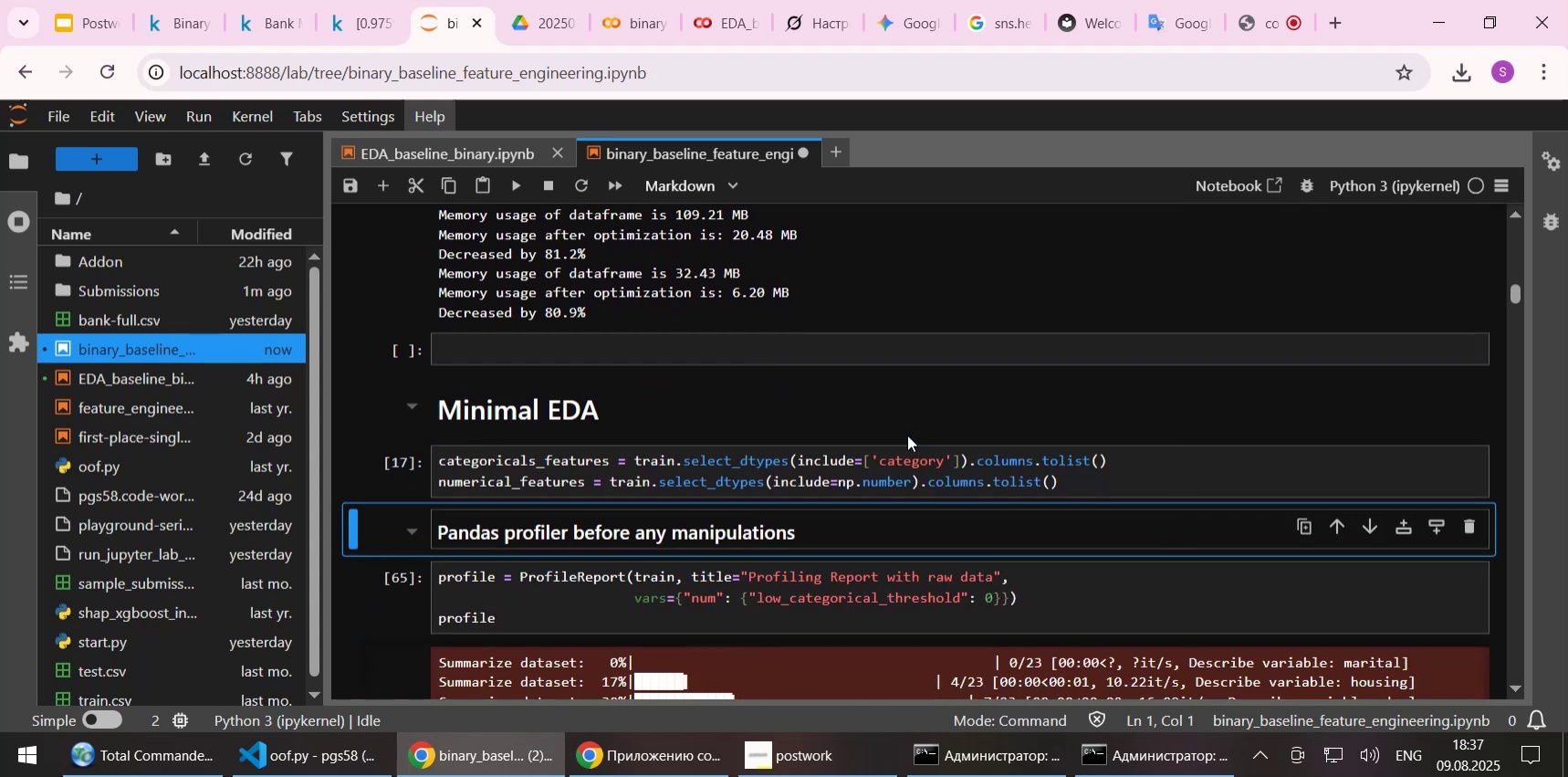 
scroll: coordinate [805, 452], scroll_direction: down, amount: 5.0
 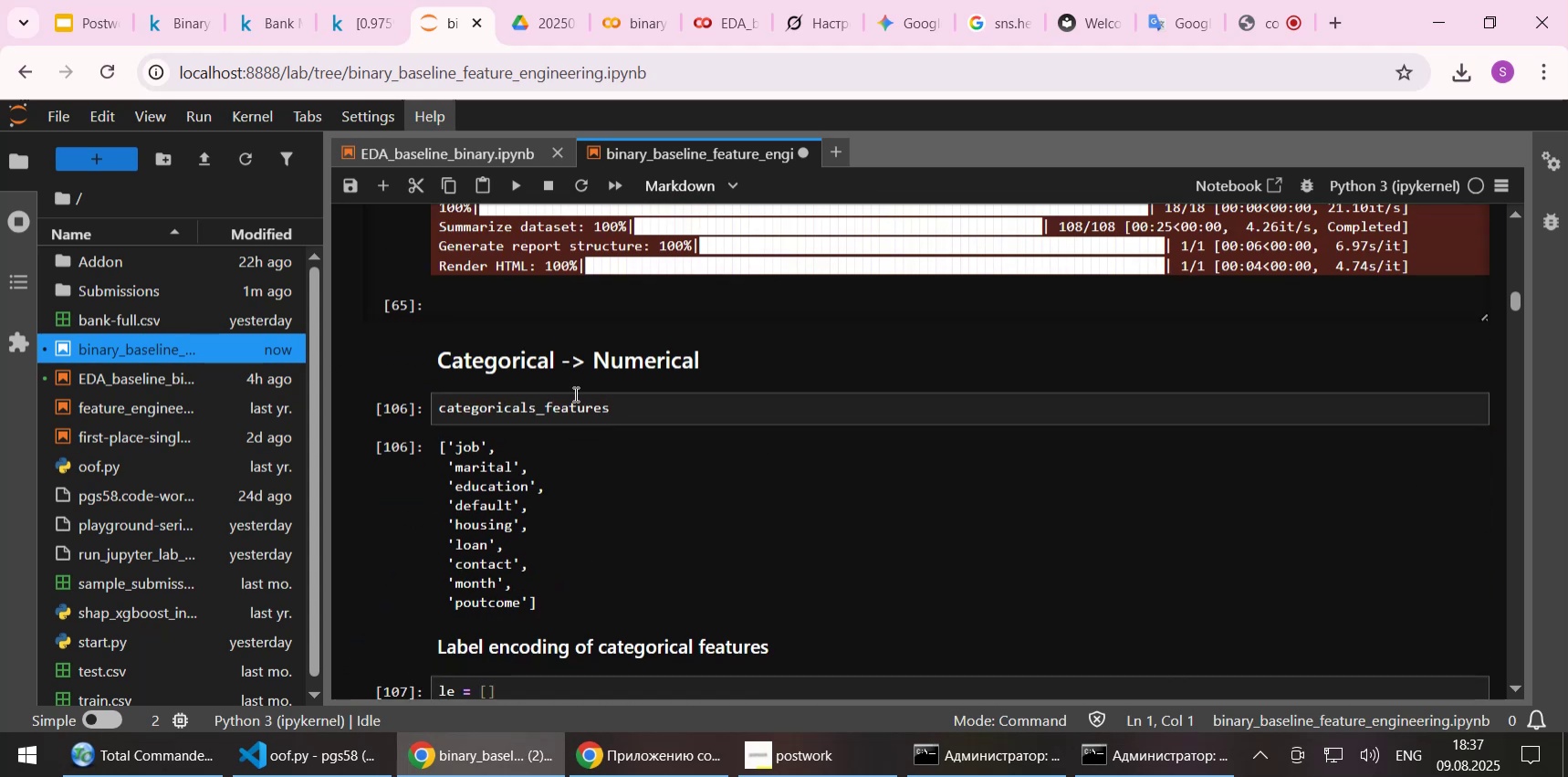 
left_click([569, 407])
 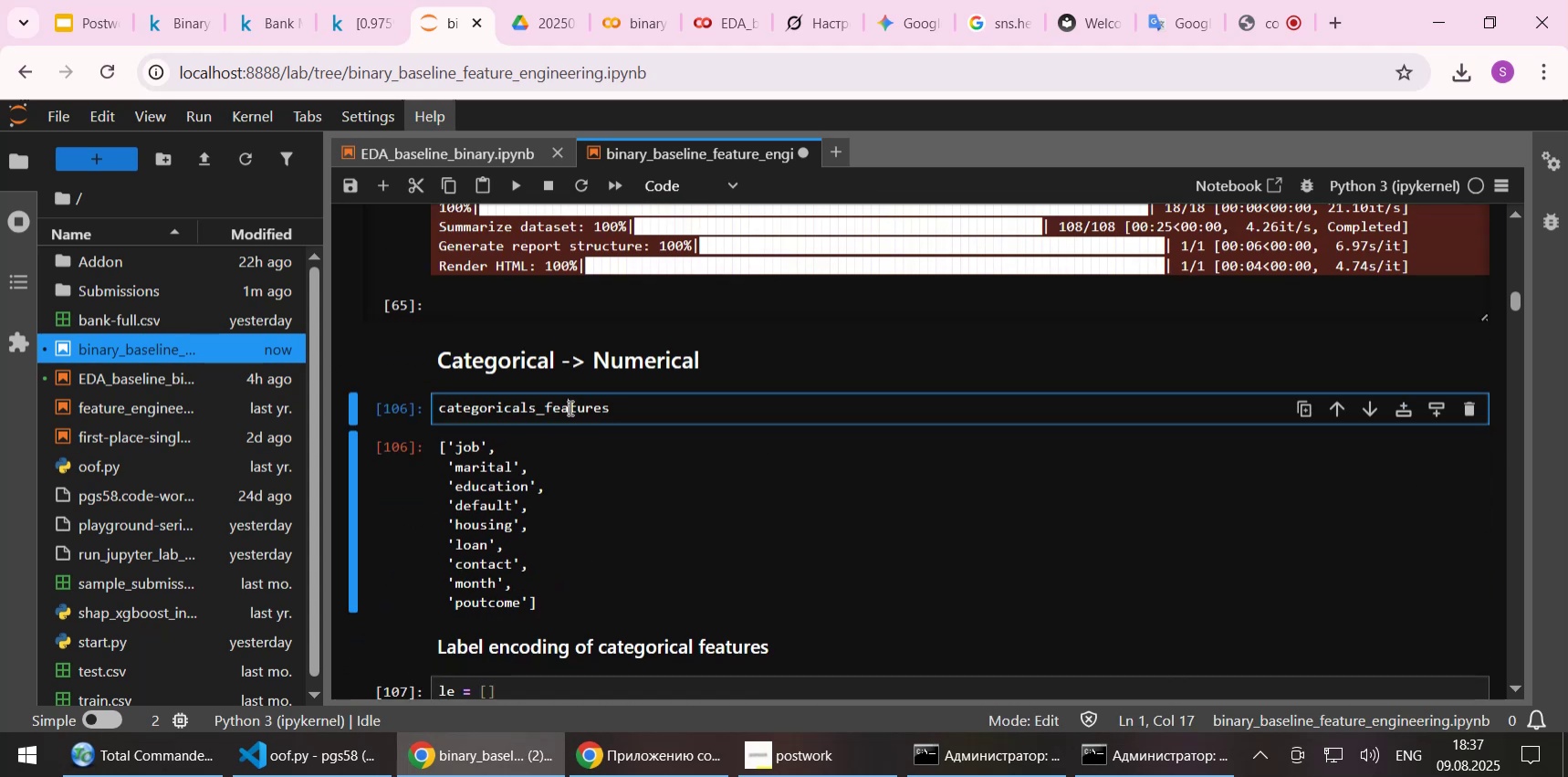 
key(Shift+Enter)
 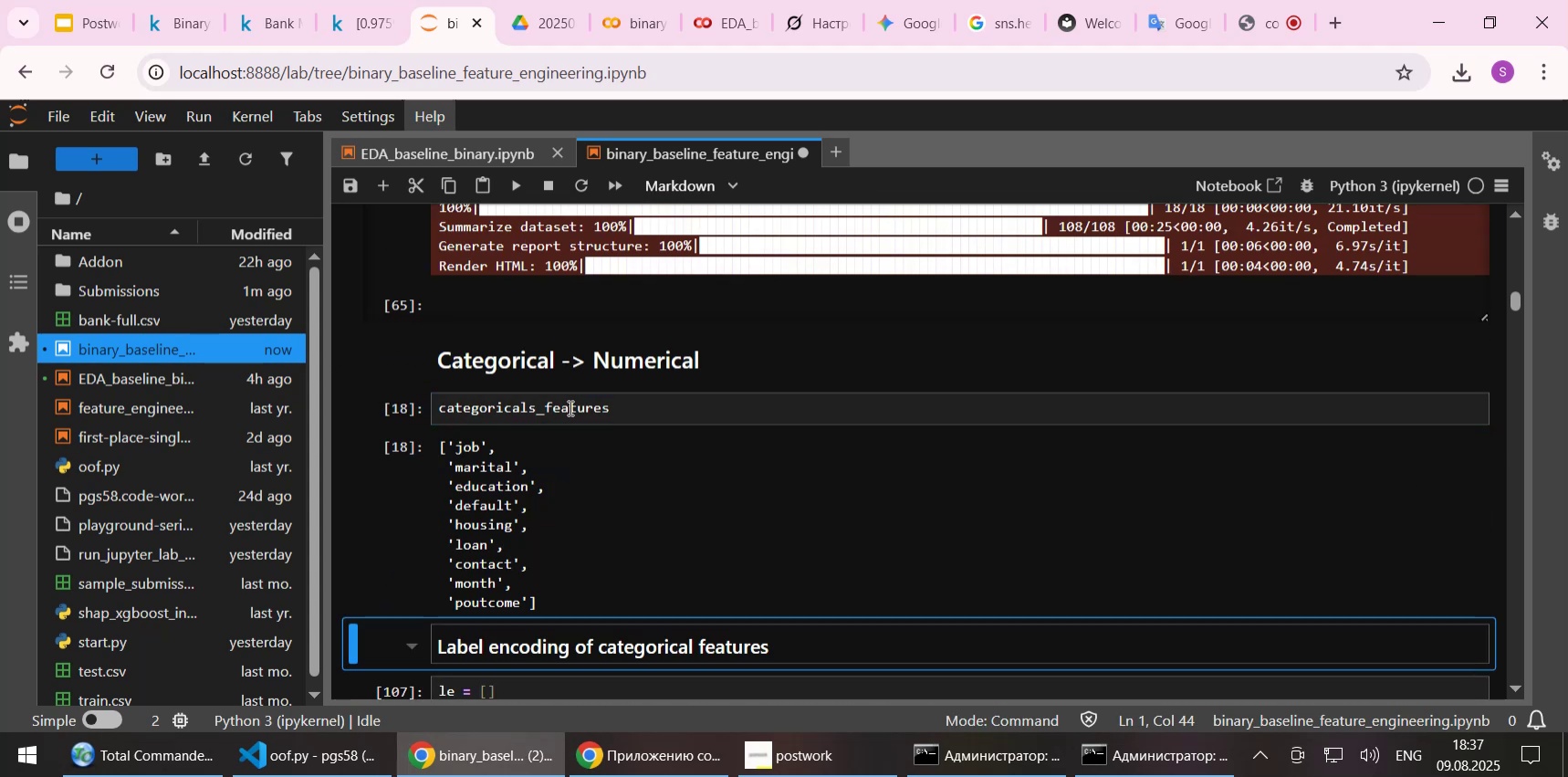 
key(Shift+Enter)
 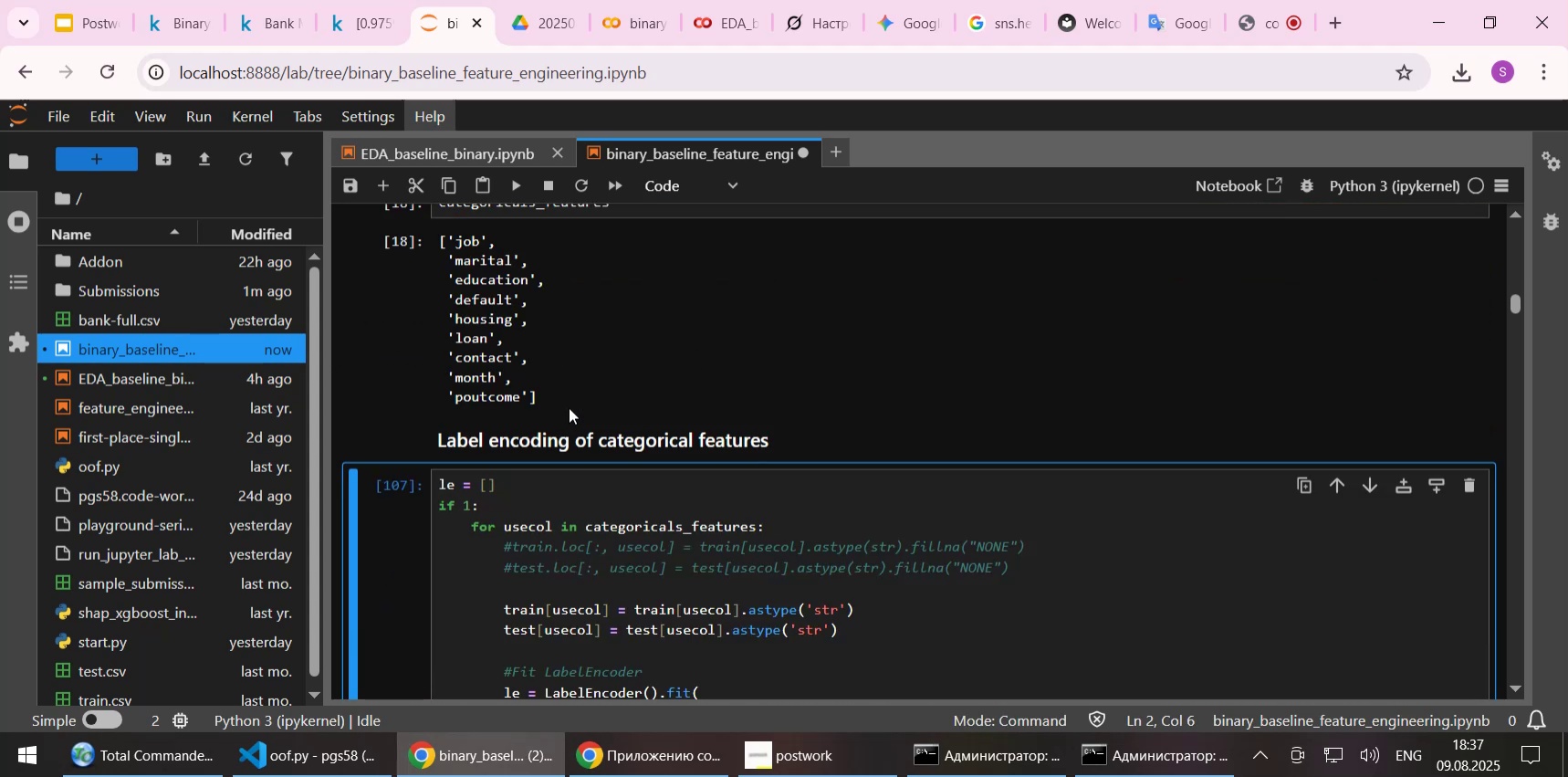 
key(Shift+Enter)
 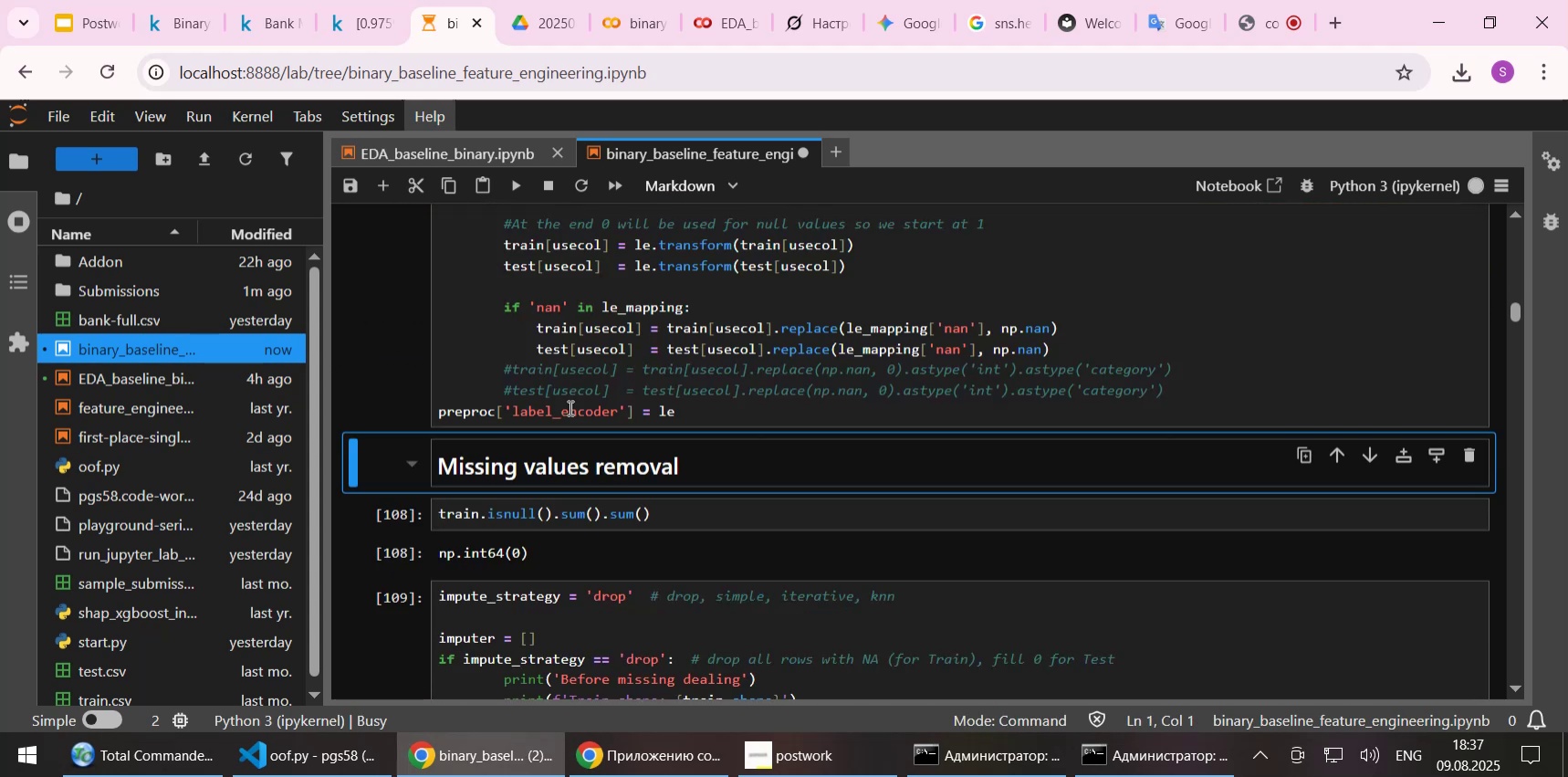 
key(Shift+Enter)
 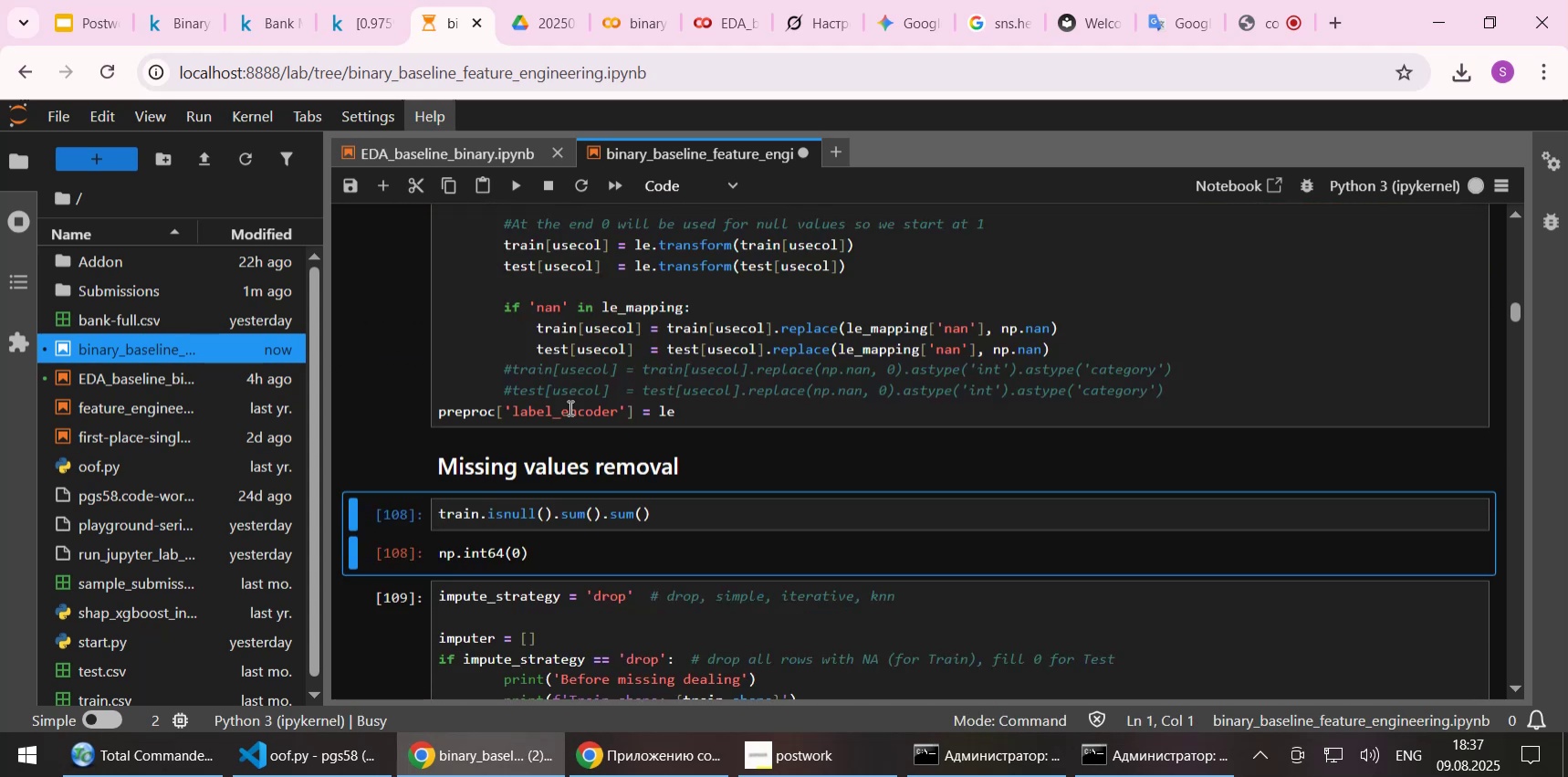 
key(Shift+Backslash)
 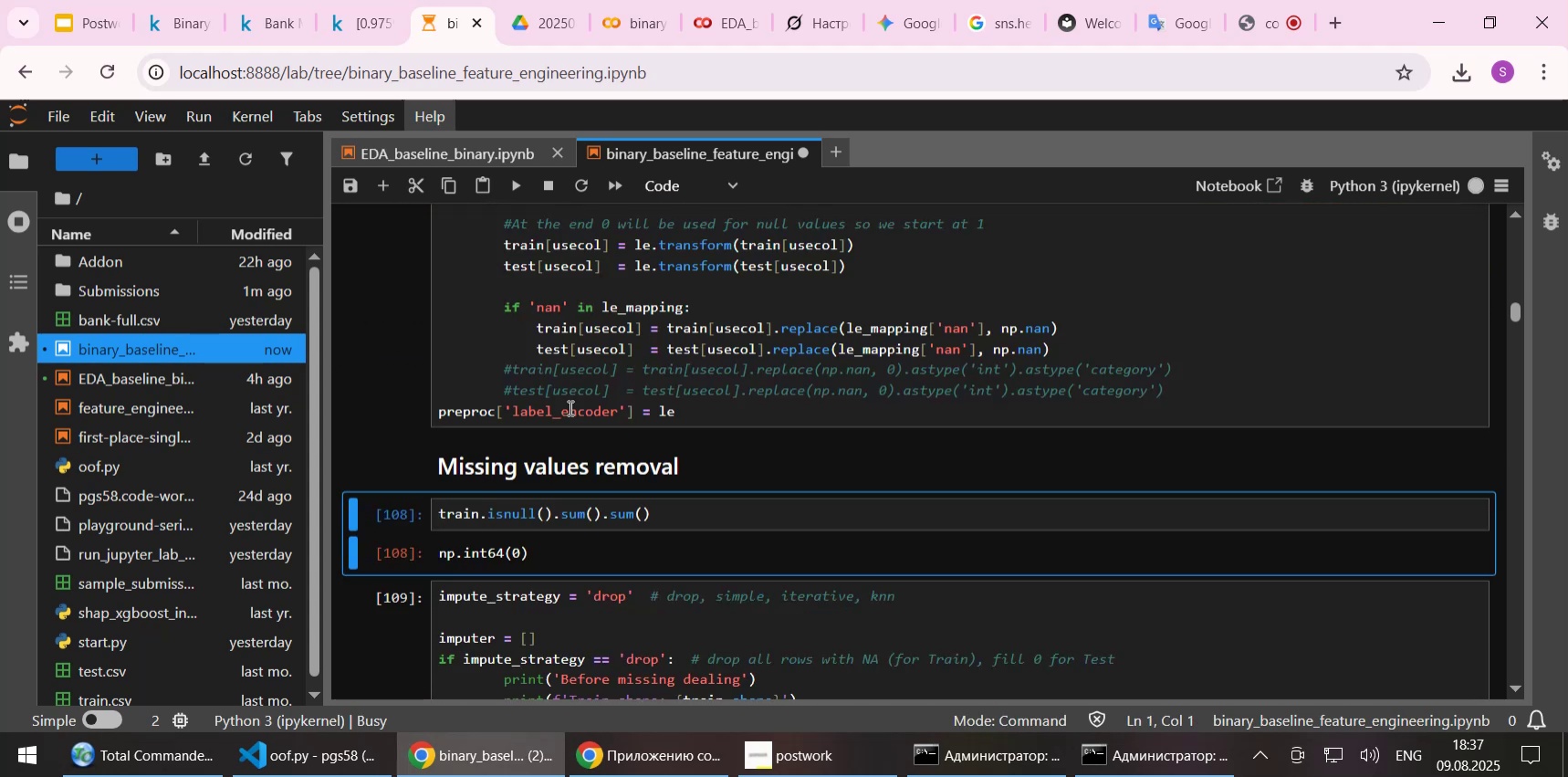 
key(Shift+Enter)
 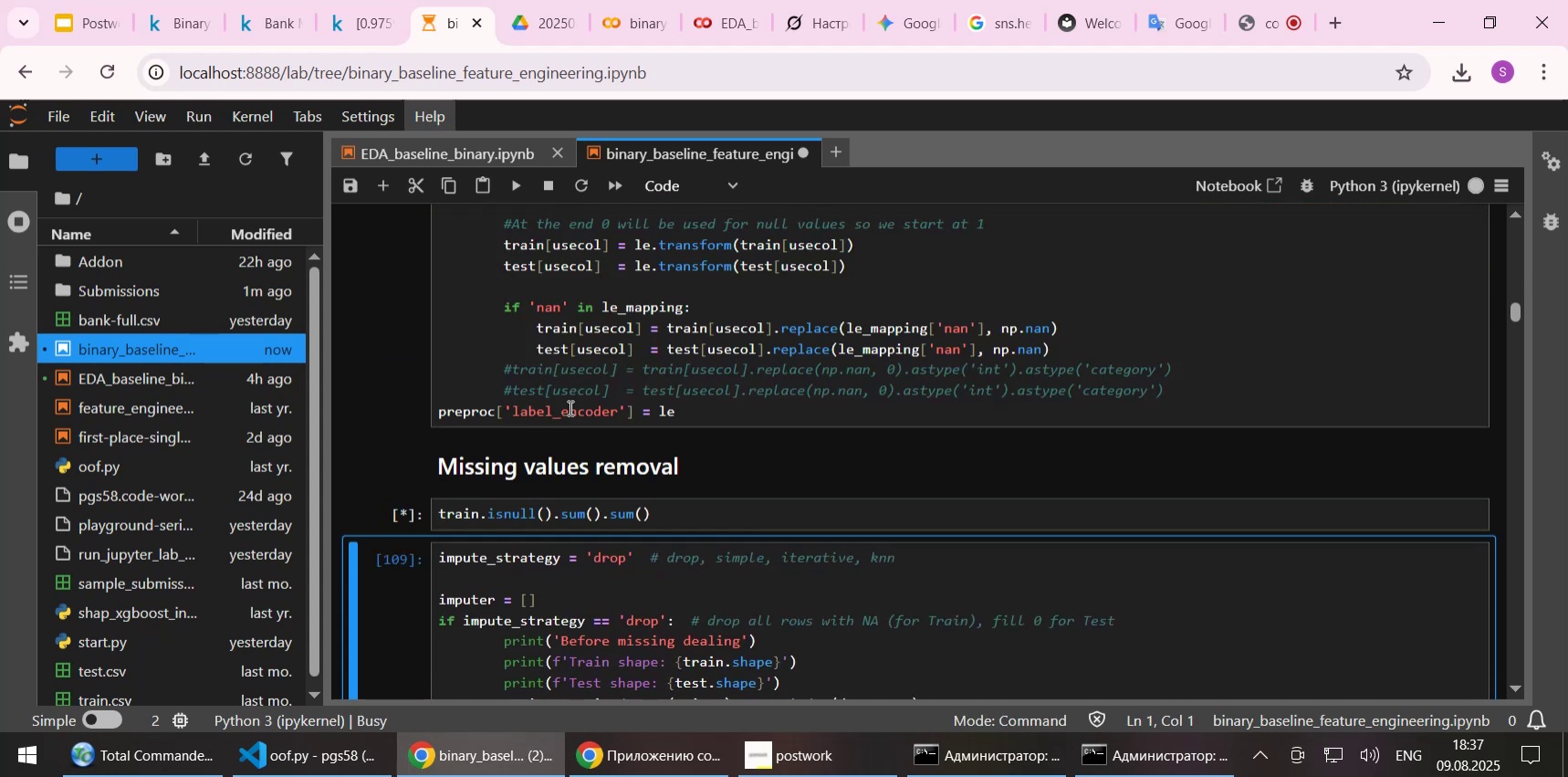 
key(Shift+Enter)
 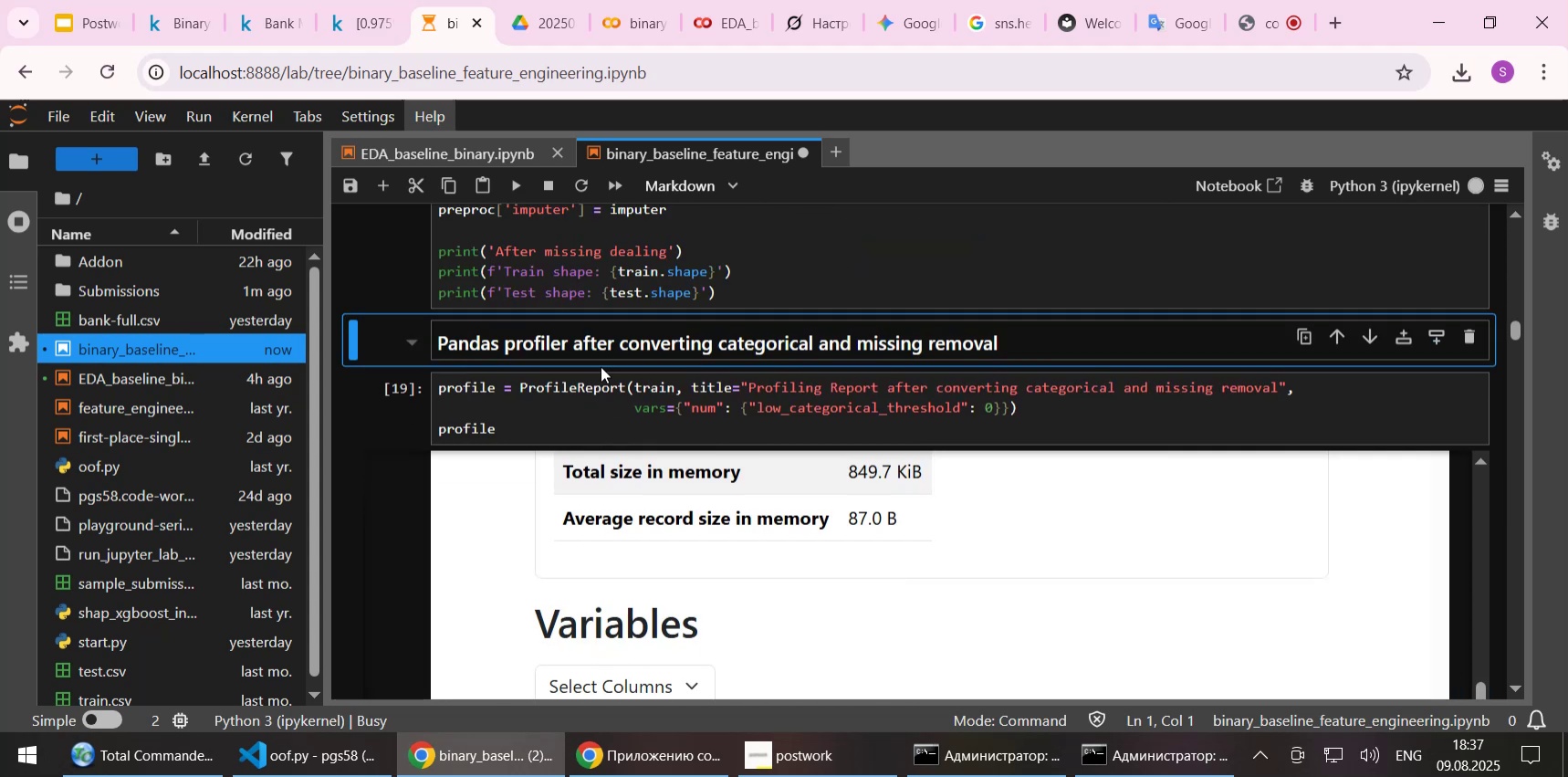 
scroll: coordinate [601, 366], scroll_direction: down, amount: 4.0
 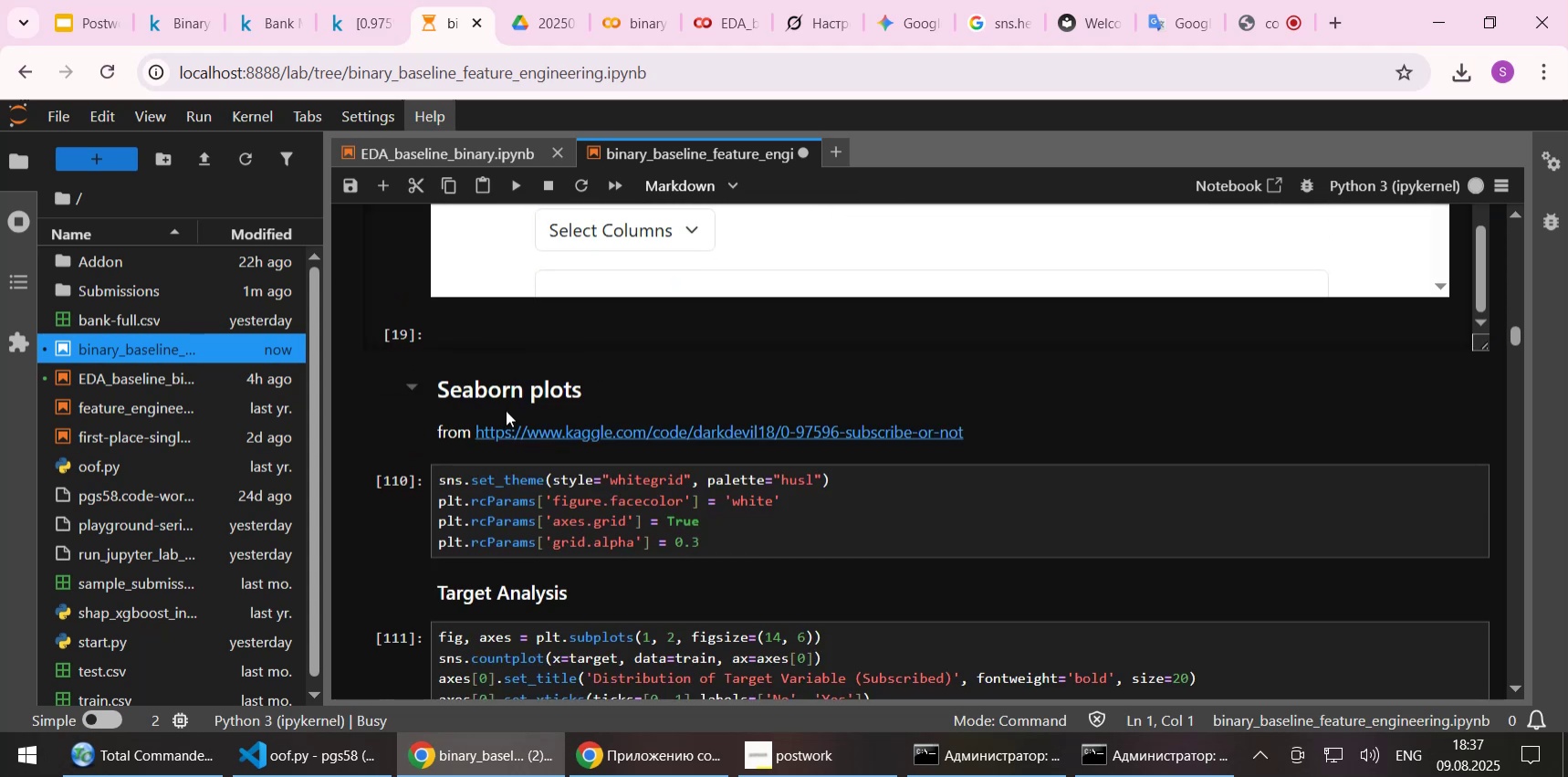 
left_click([493, 390])
 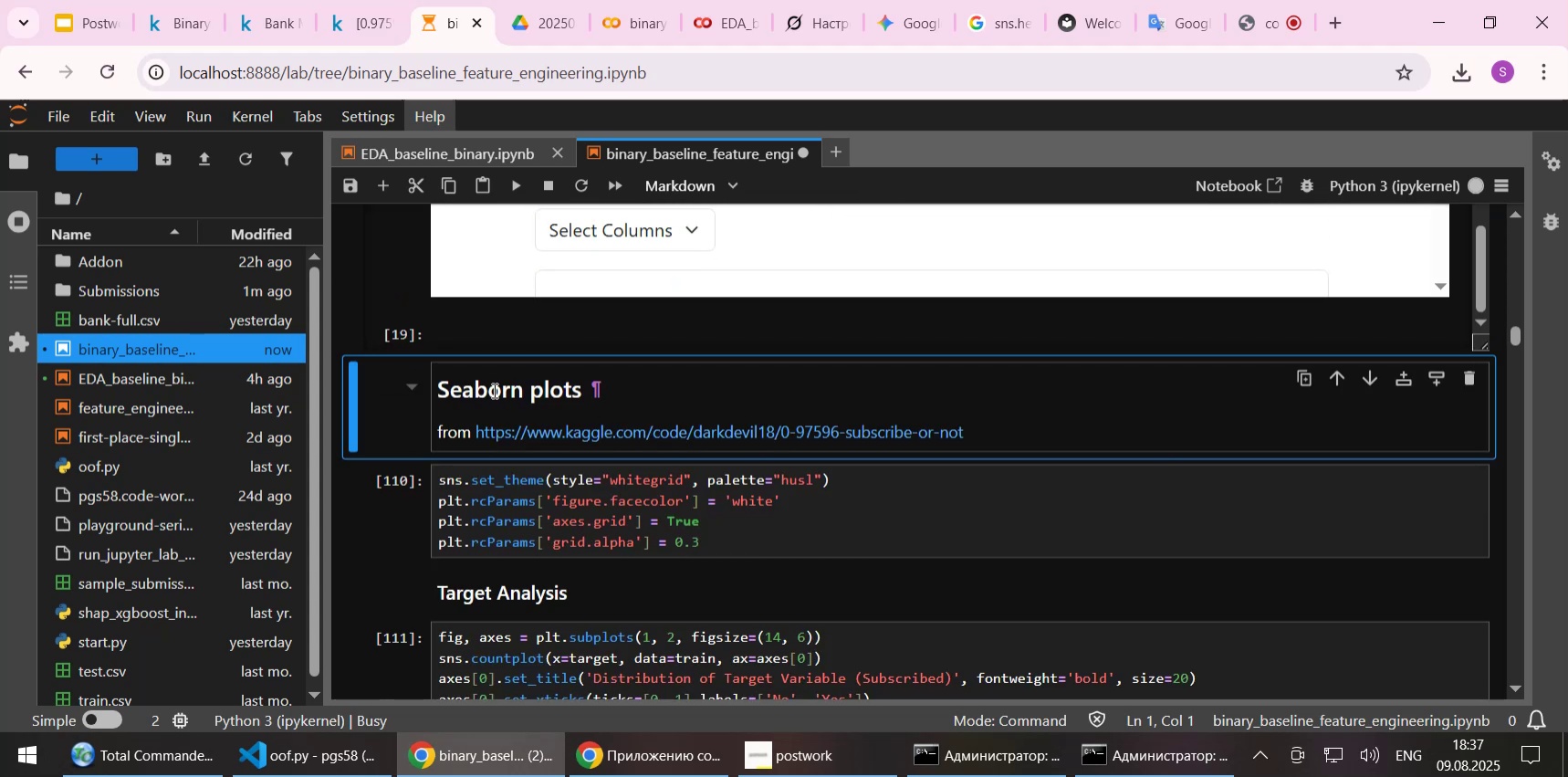 
key(Shift+Enter)
 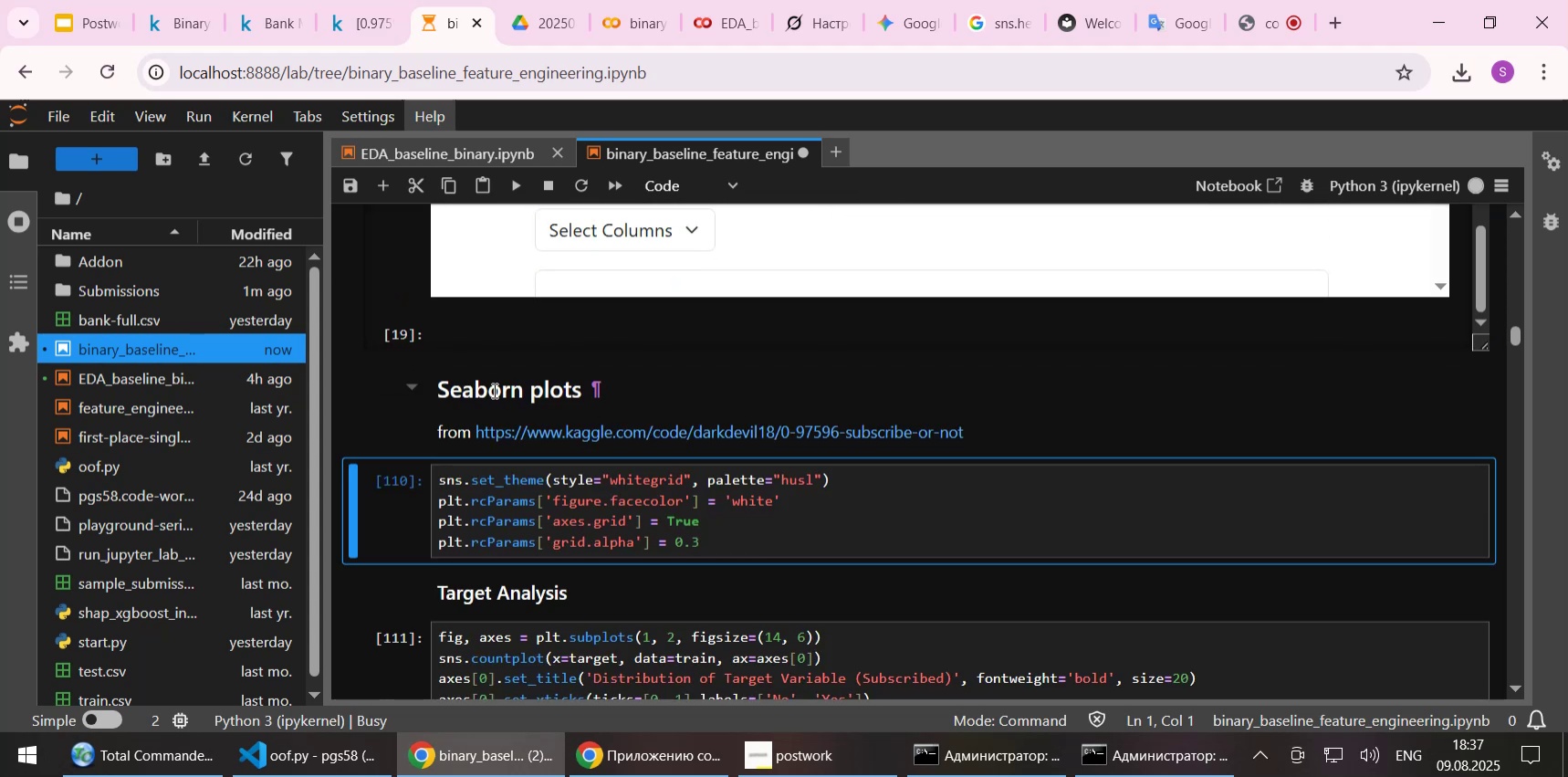 
key(Shift+Enter)
 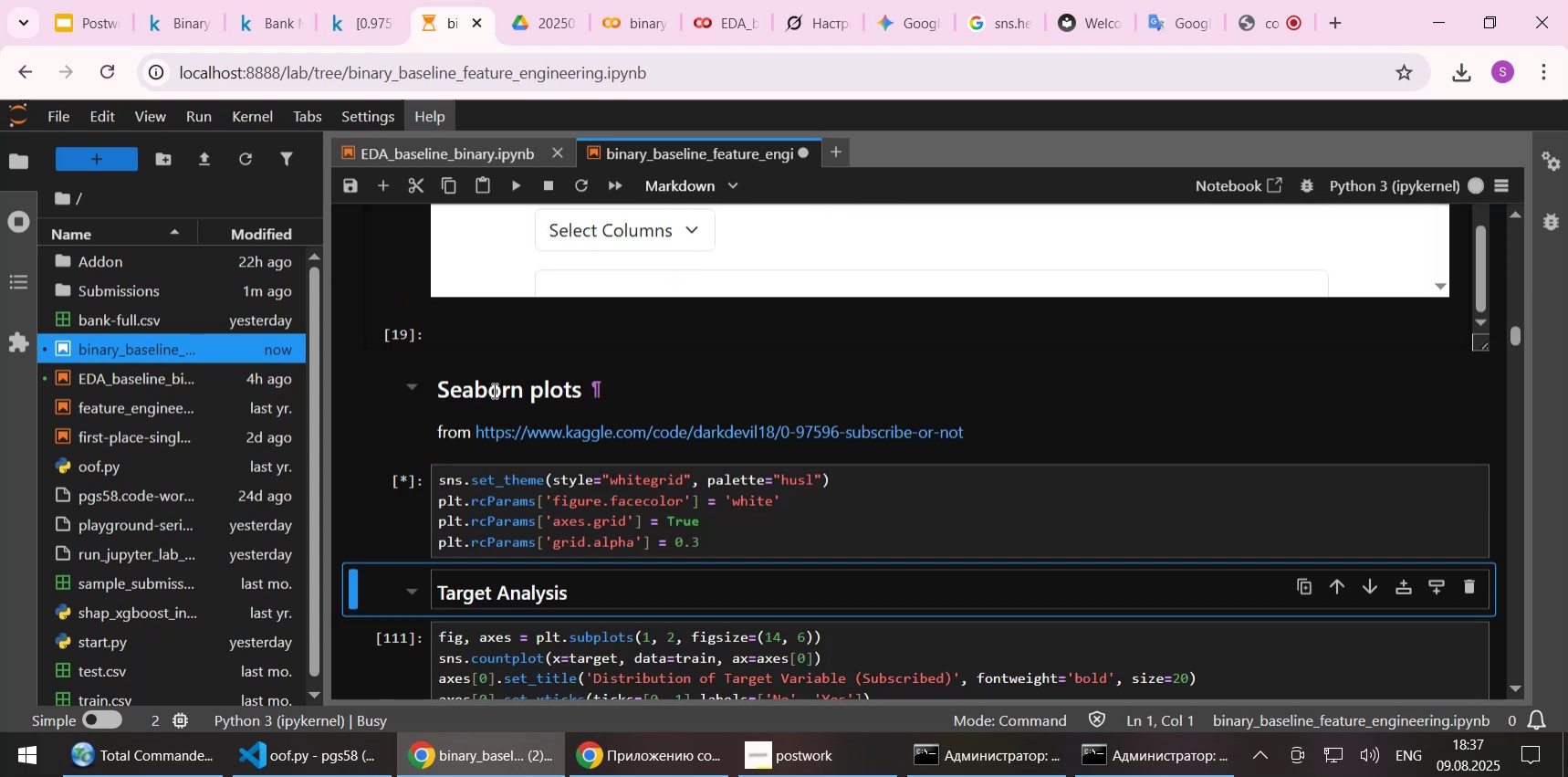 
key(Shift+Enter)
 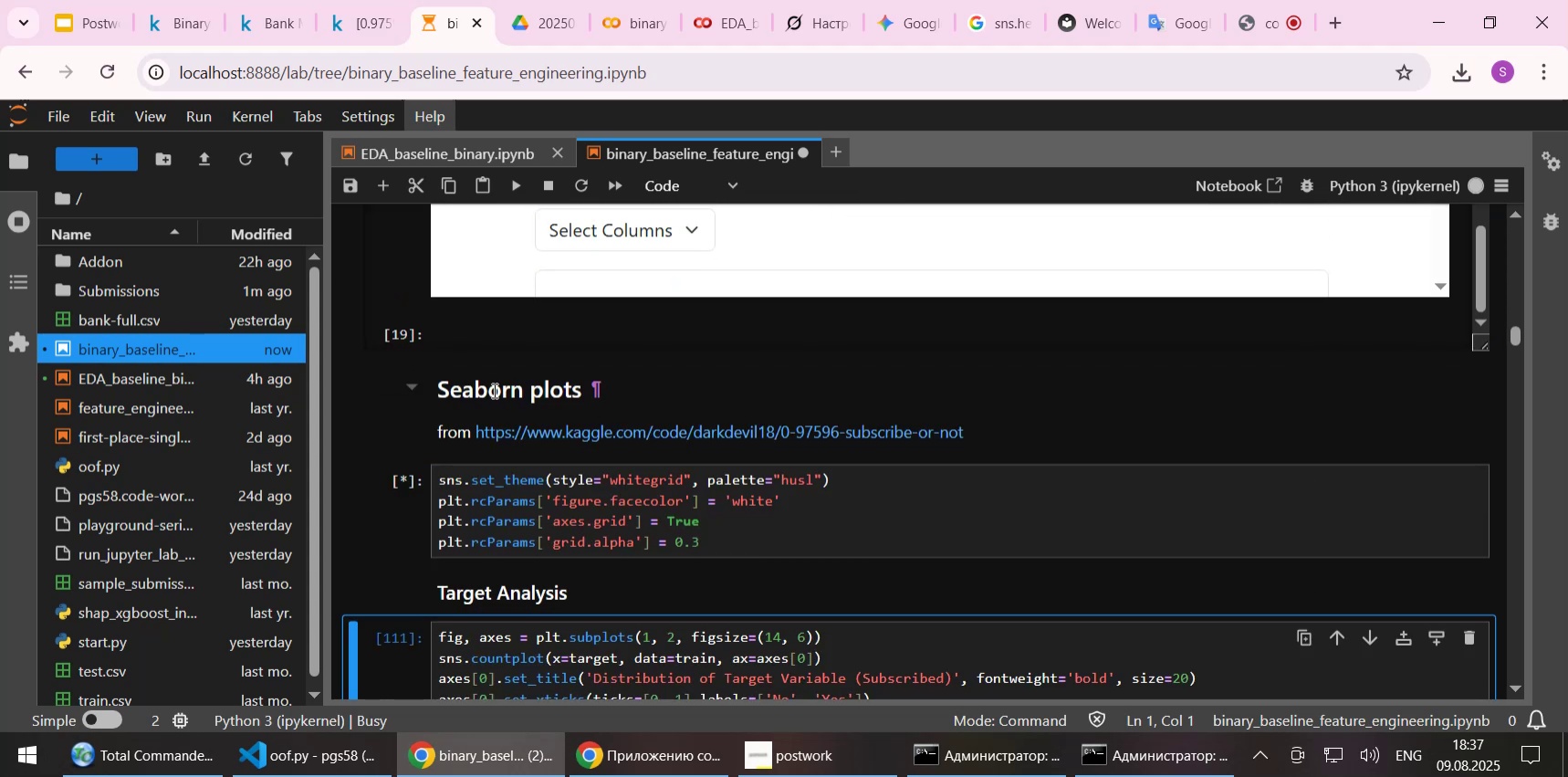 
key(Shift+Enter)
 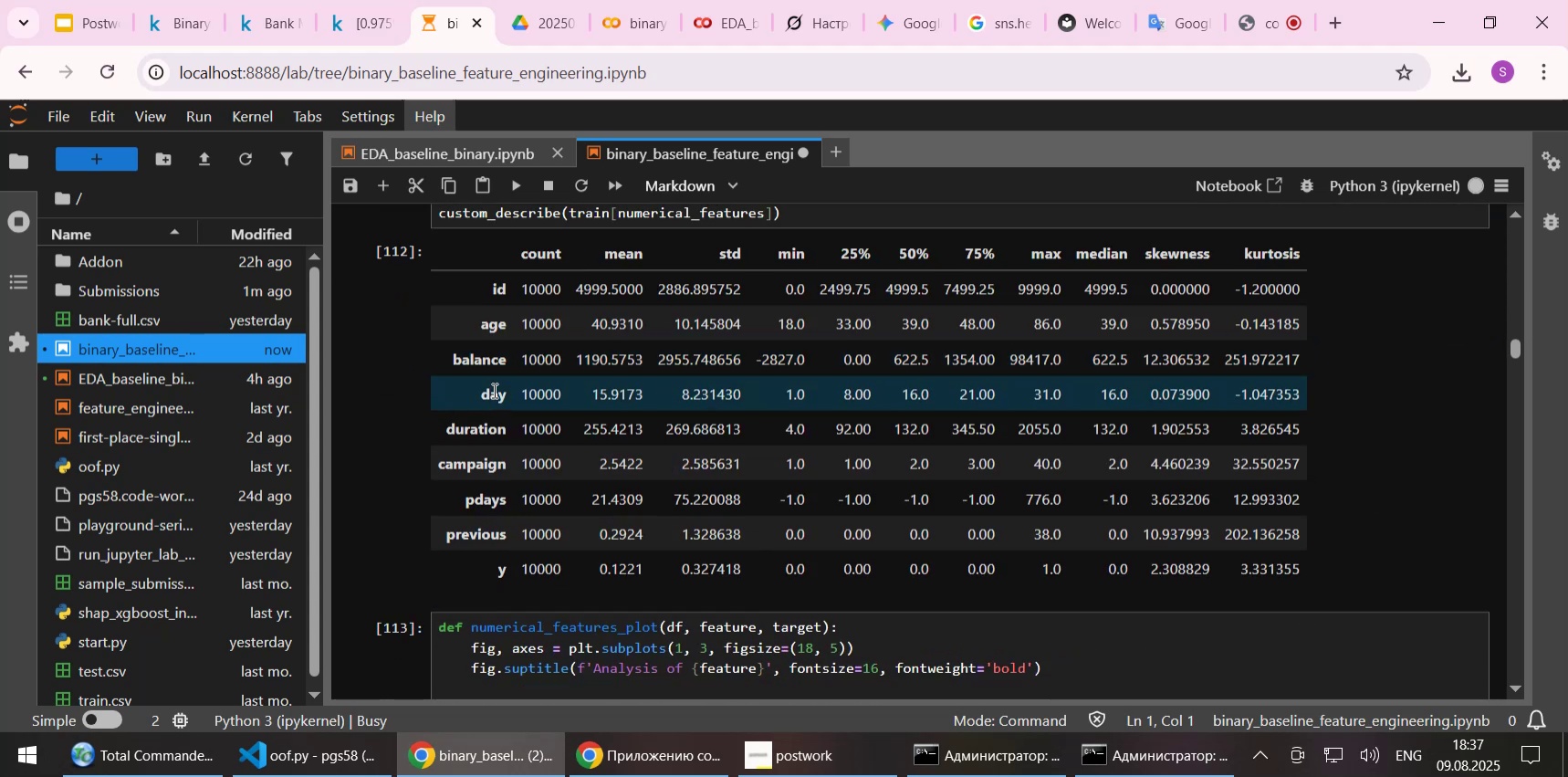 
key(Shift+Enter)
 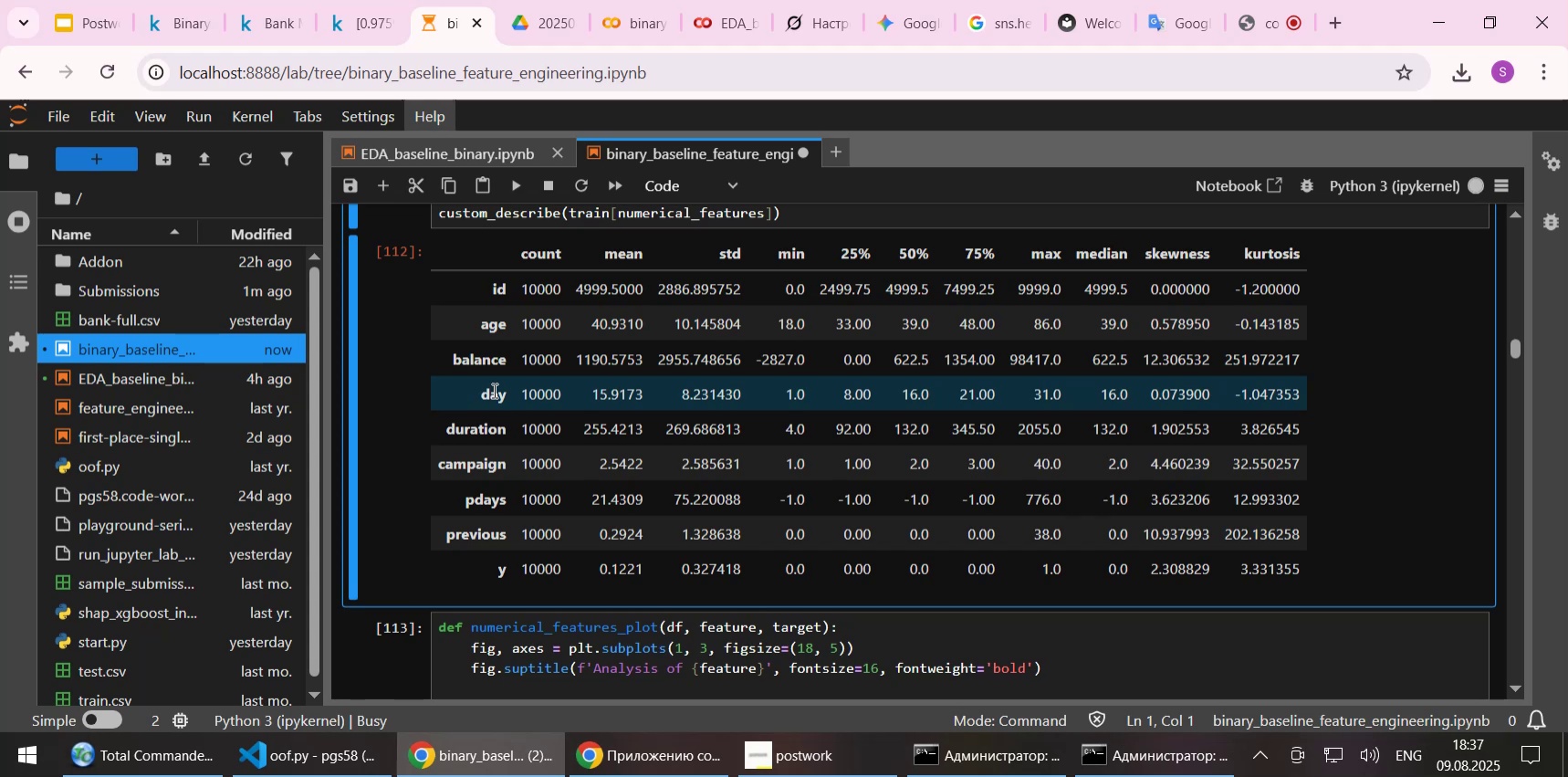 
key(Shift+Enter)
 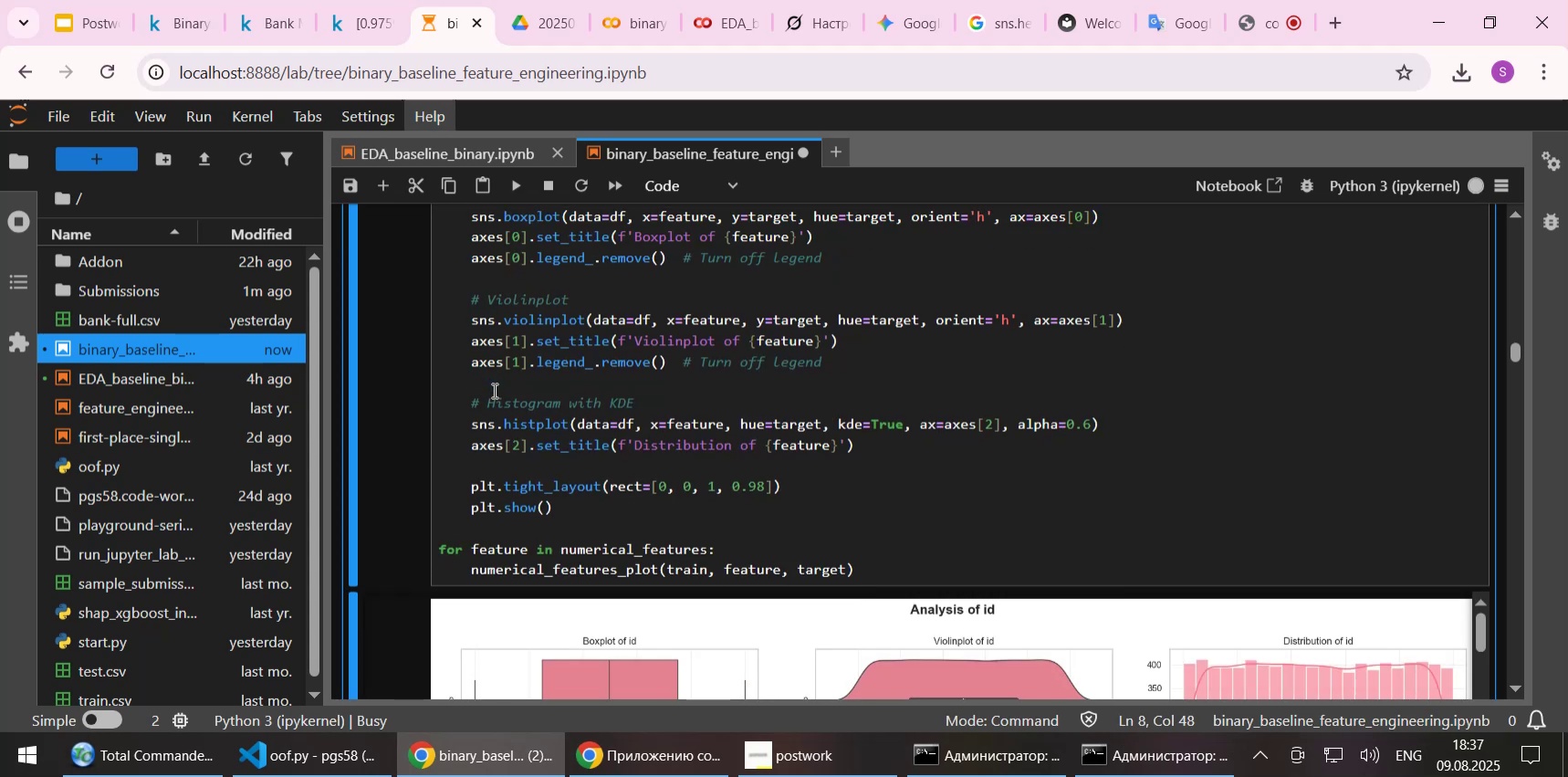 
scroll: coordinate [651, 459], scroll_direction: up, amount: 7.0
 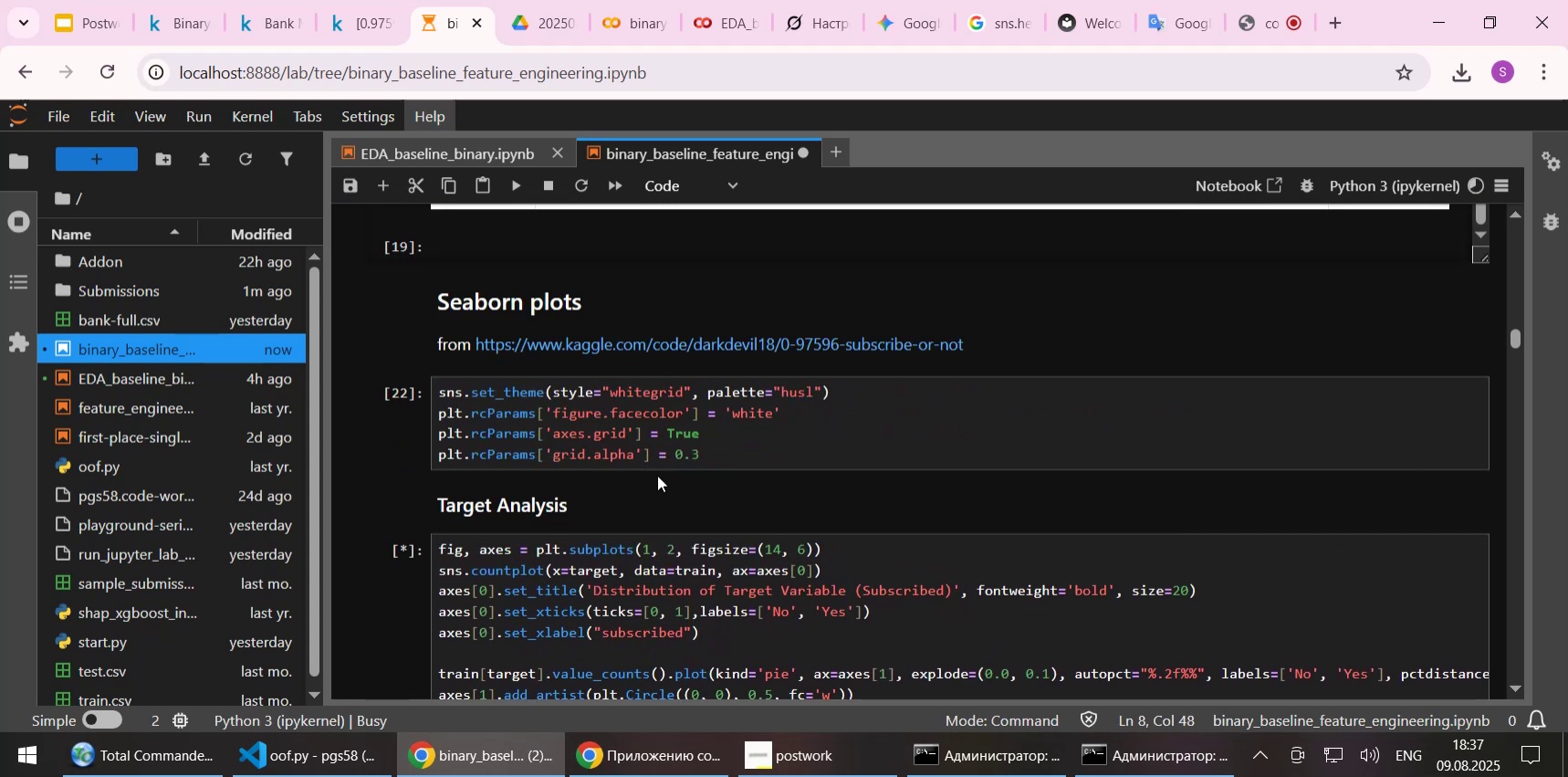 
scroll: coordinate [661, 484], scroll_direction: down, amount: 3.0
 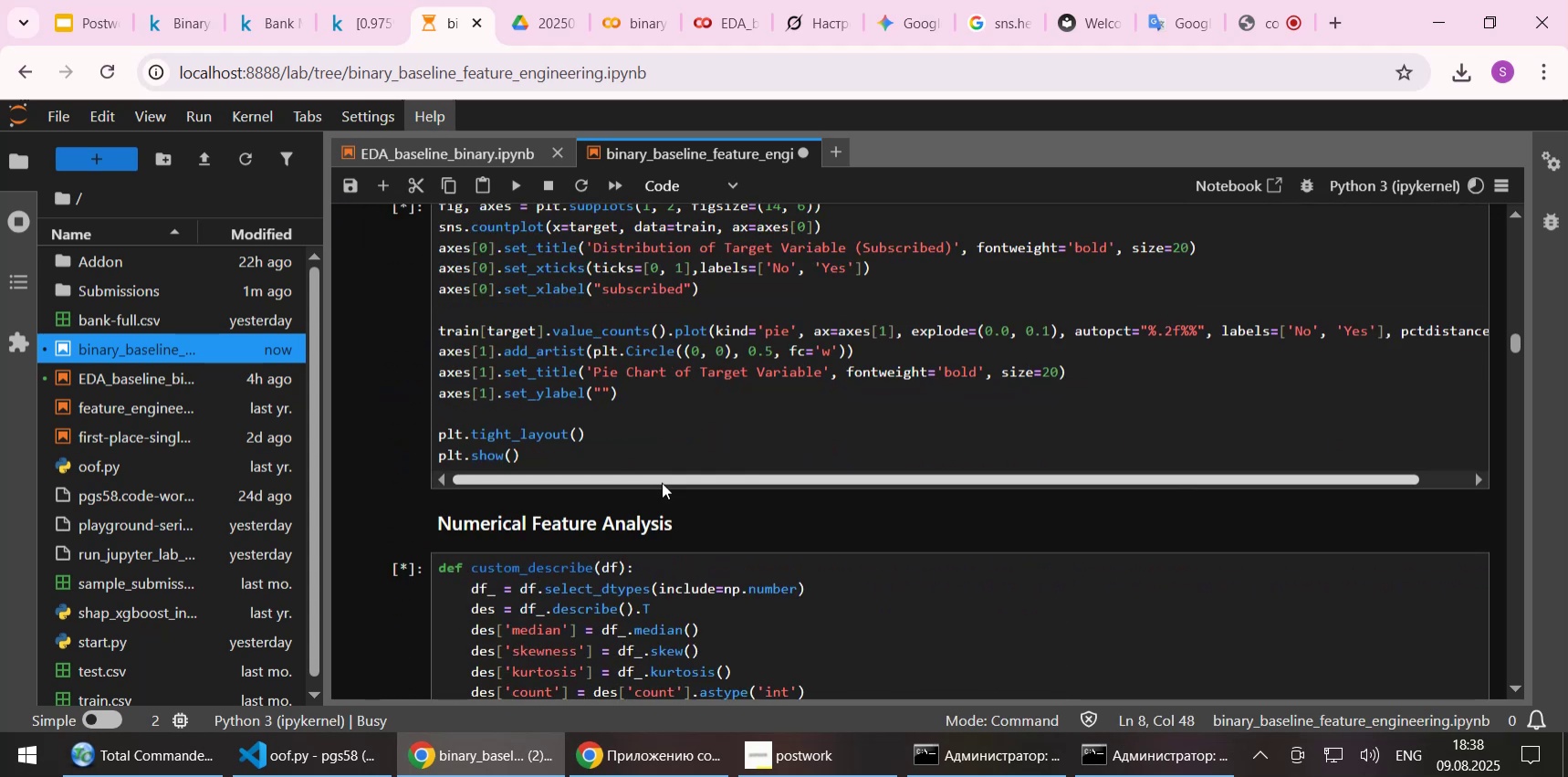 
scroll: coordinate [682, 418], scroll_direction: up, amount: 2.0
 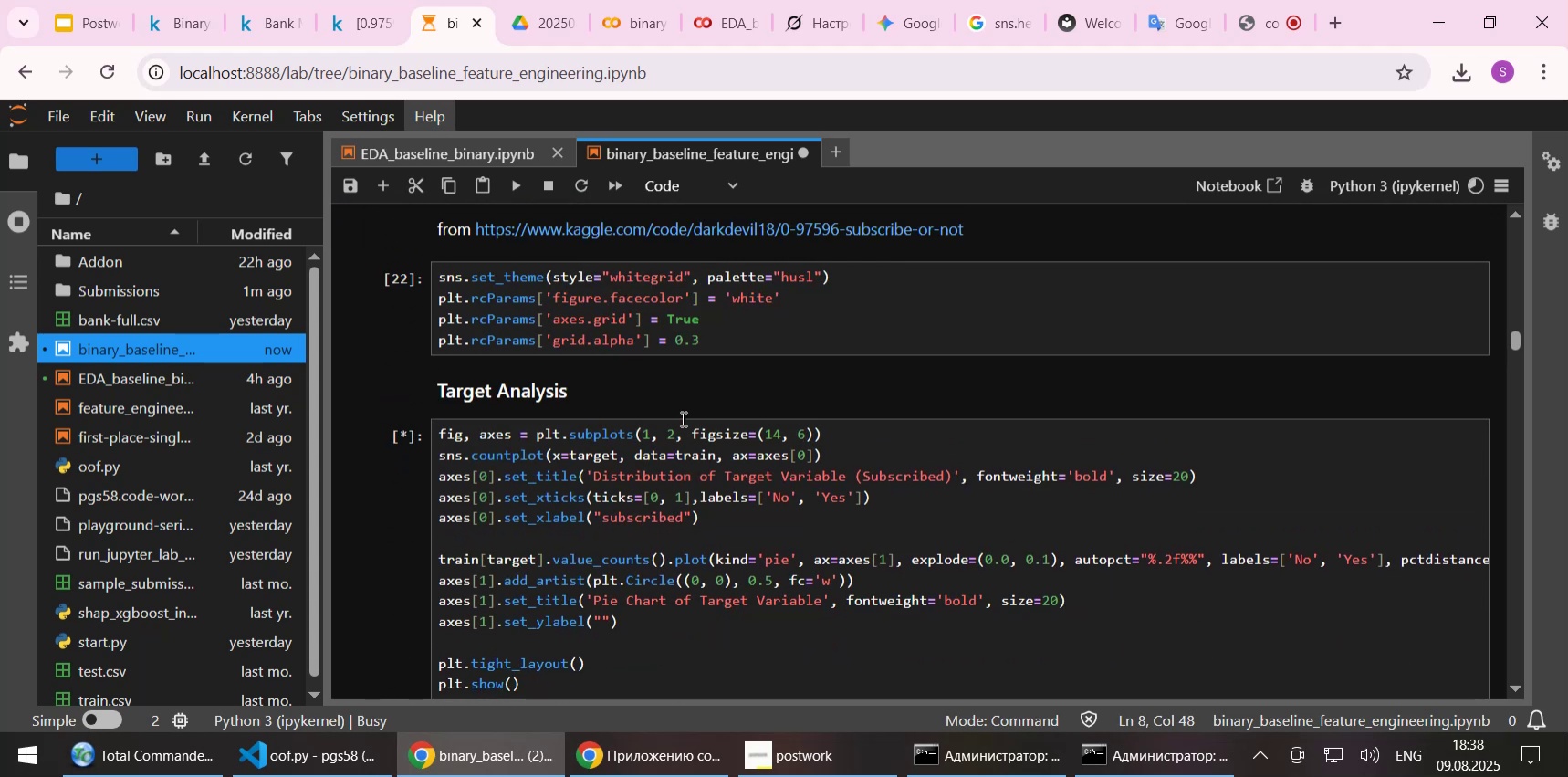 
scroll: coordinate [682, 437], scroll_direction: down, amount: 14.0
 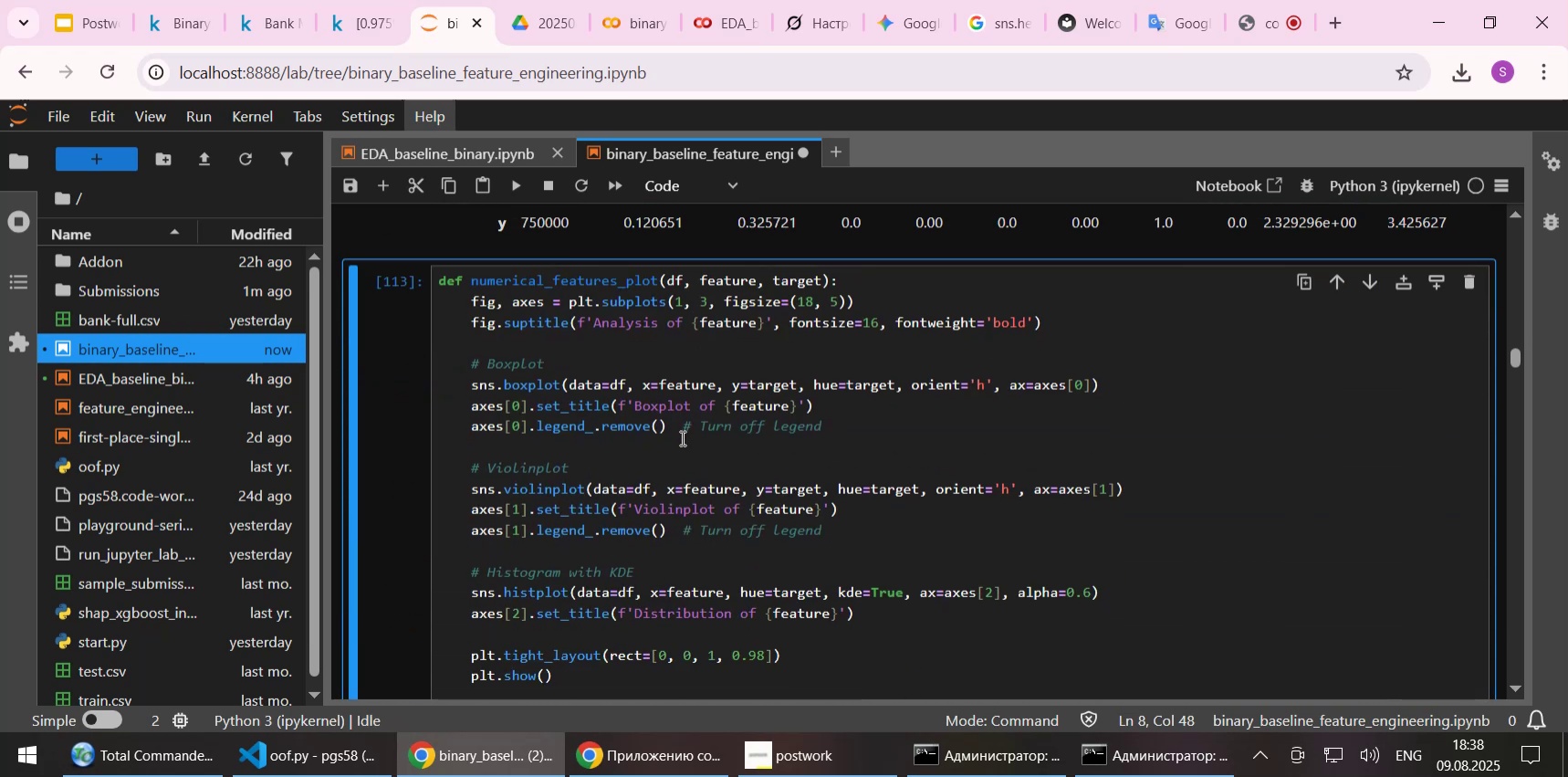 
key(Shift+Enter)
 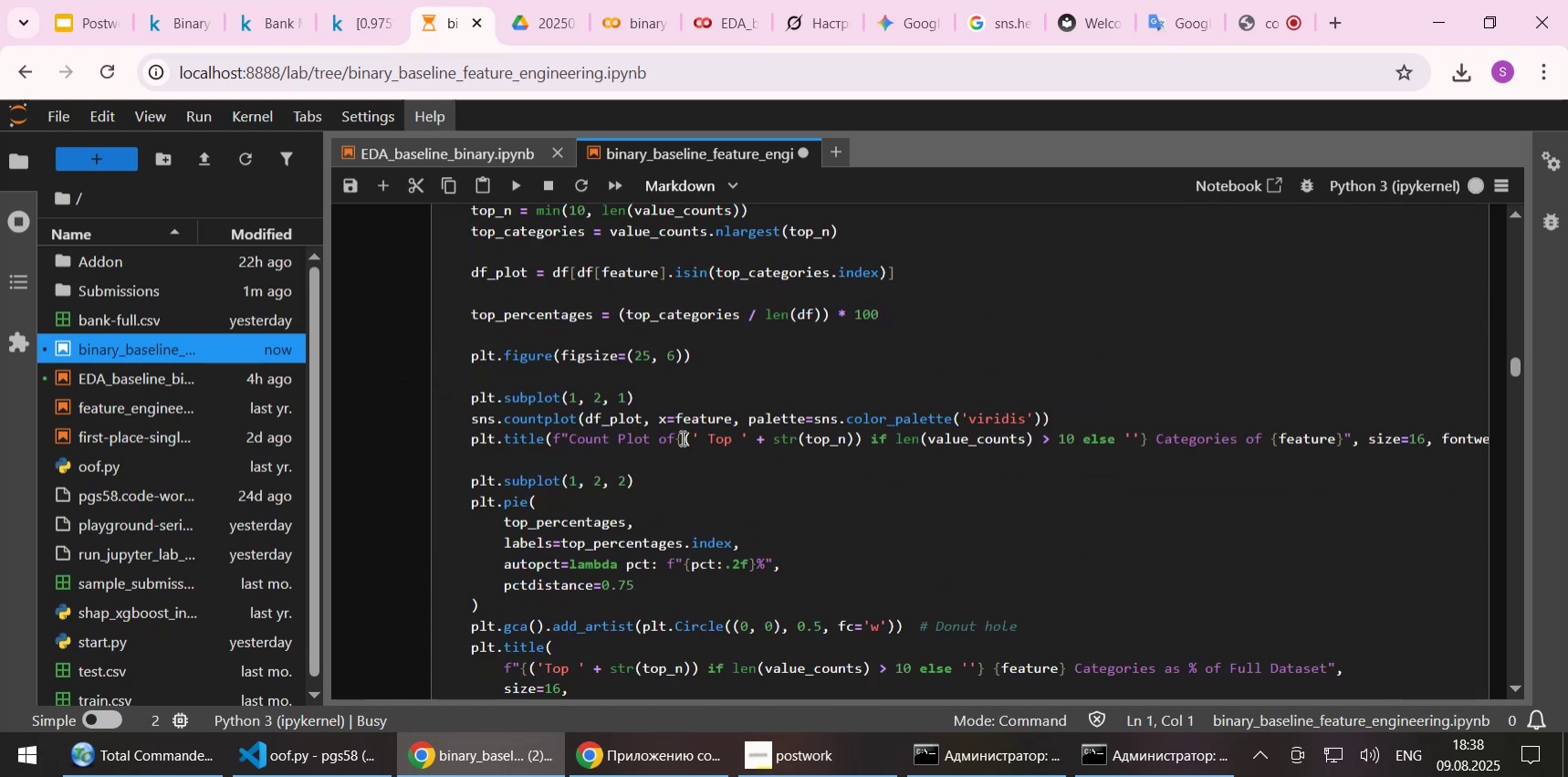 
scroll: coordinate [695, 454], scroll_direction: down, amount: 3.0
 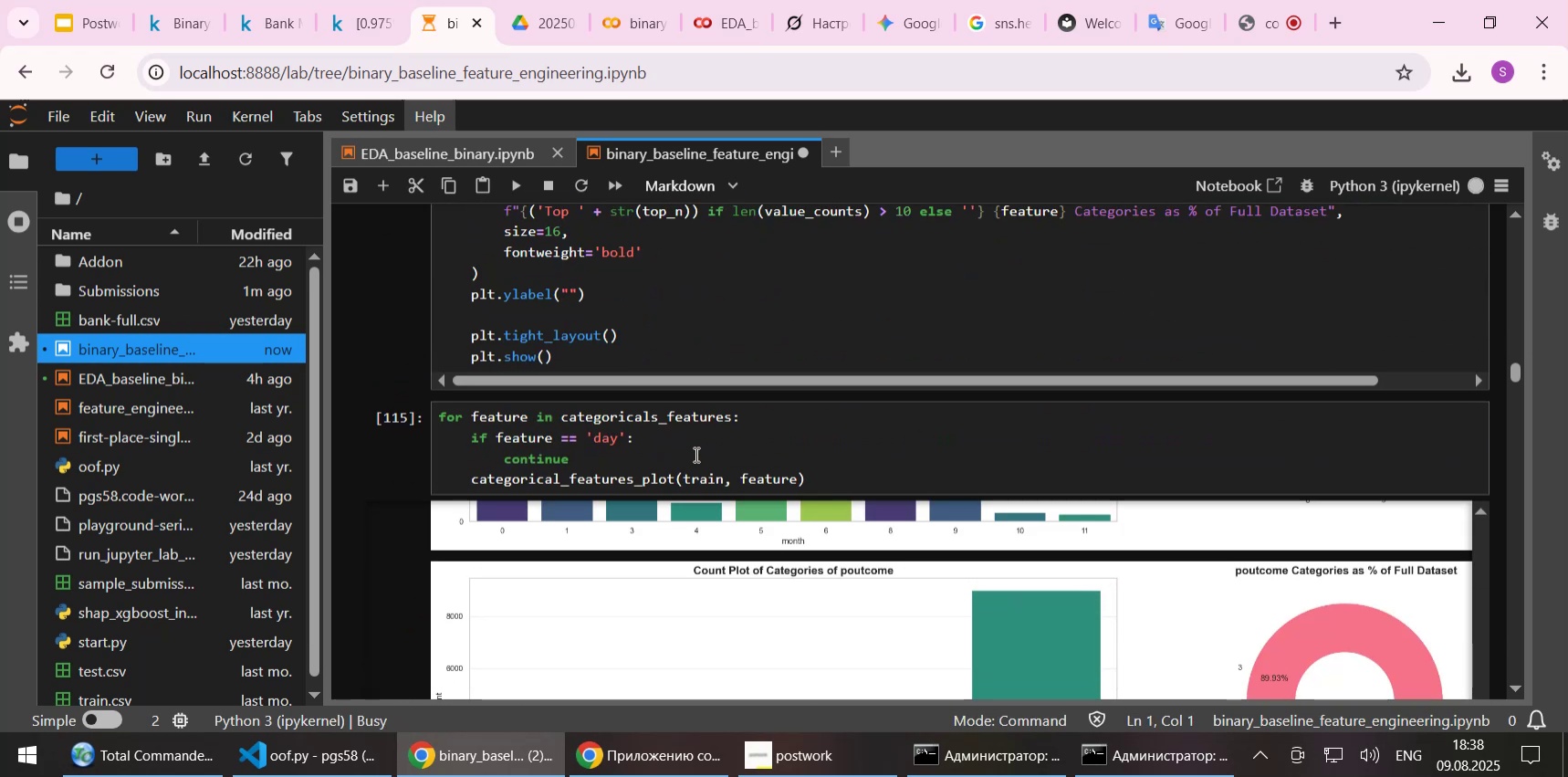 
key(Shift+Enter)
 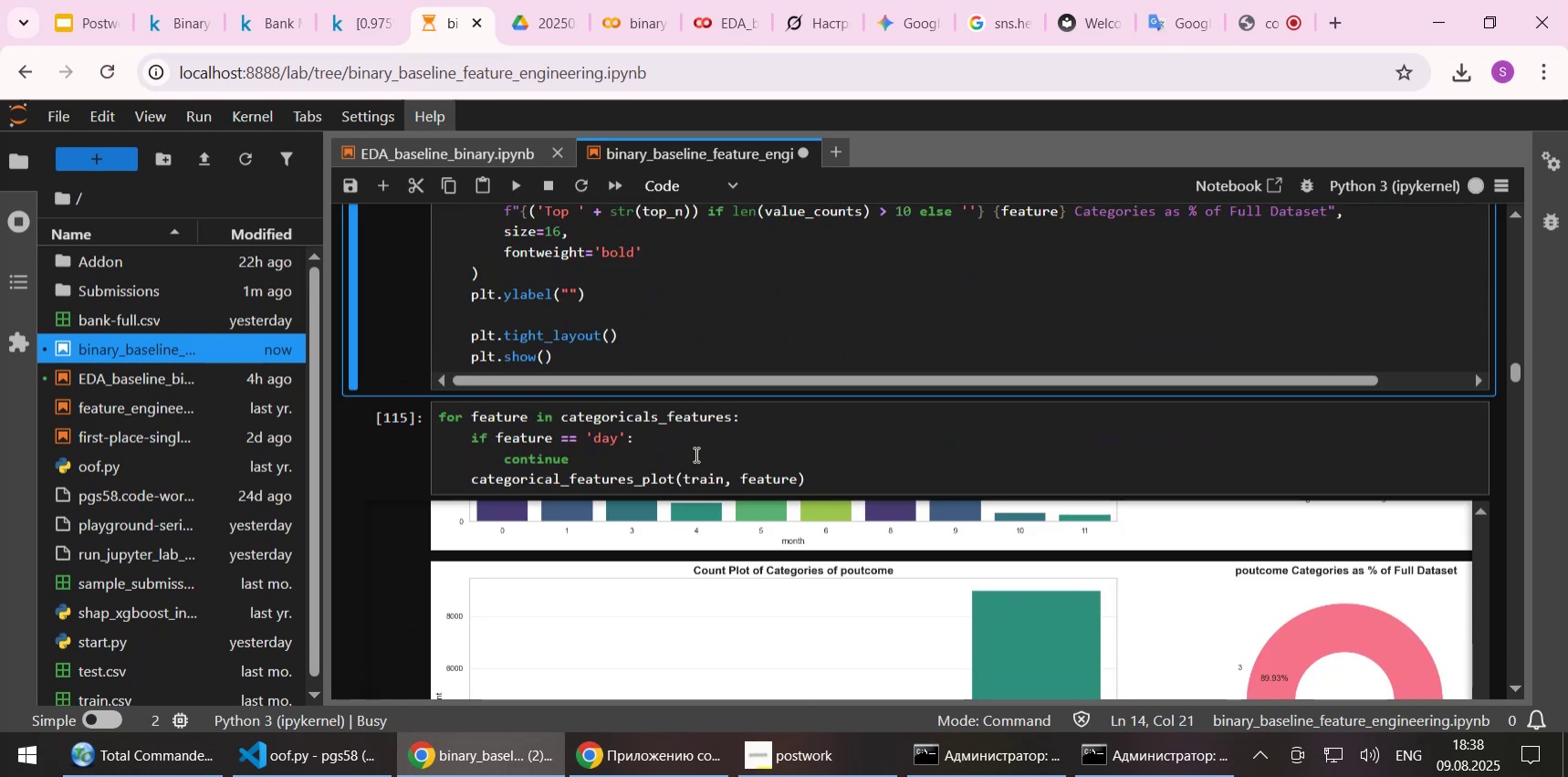 
scroll: coordinate [695, 454], scroll_direction: up, amount: 6.0
 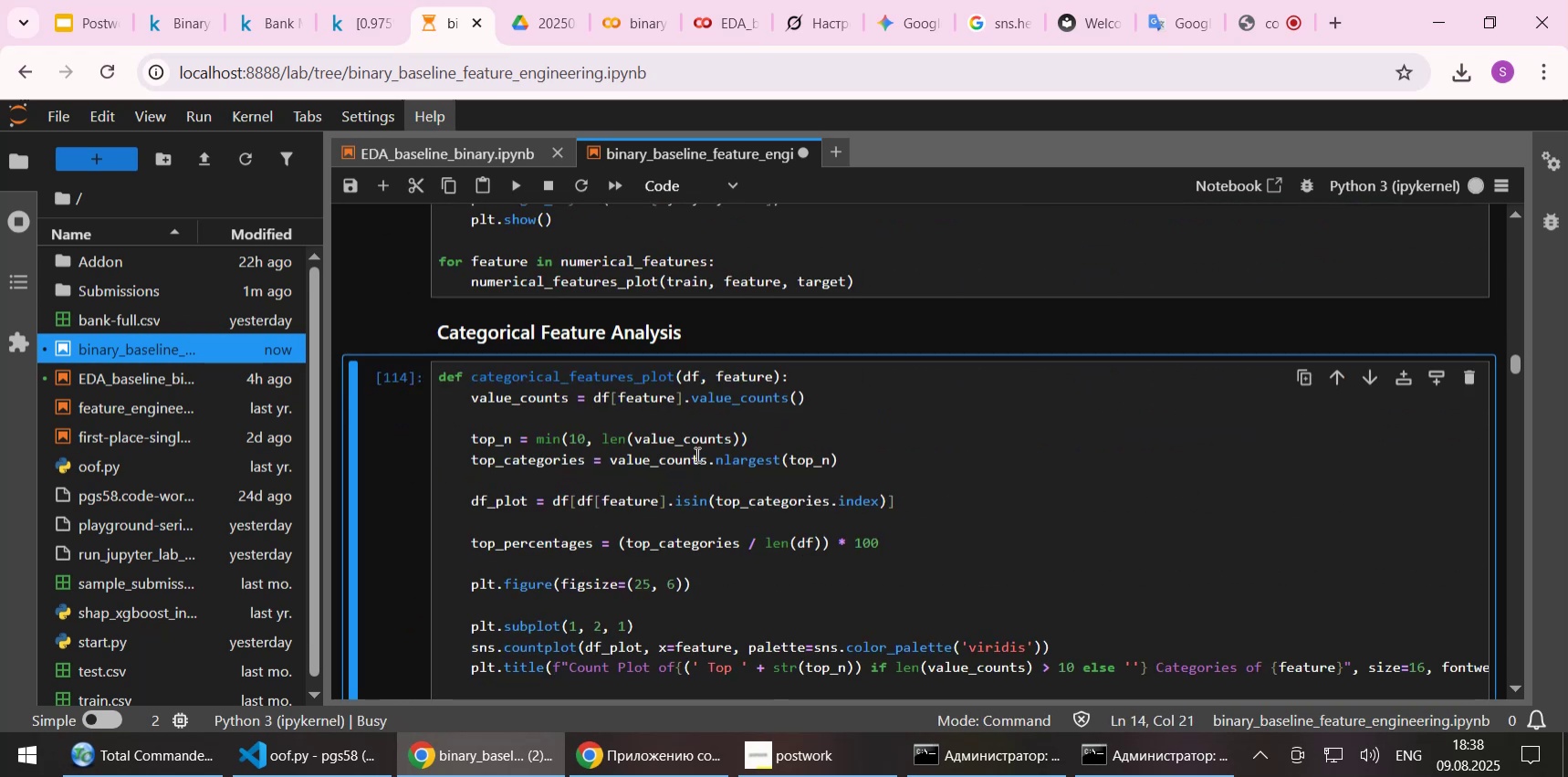 
key(Shift+Enter)
 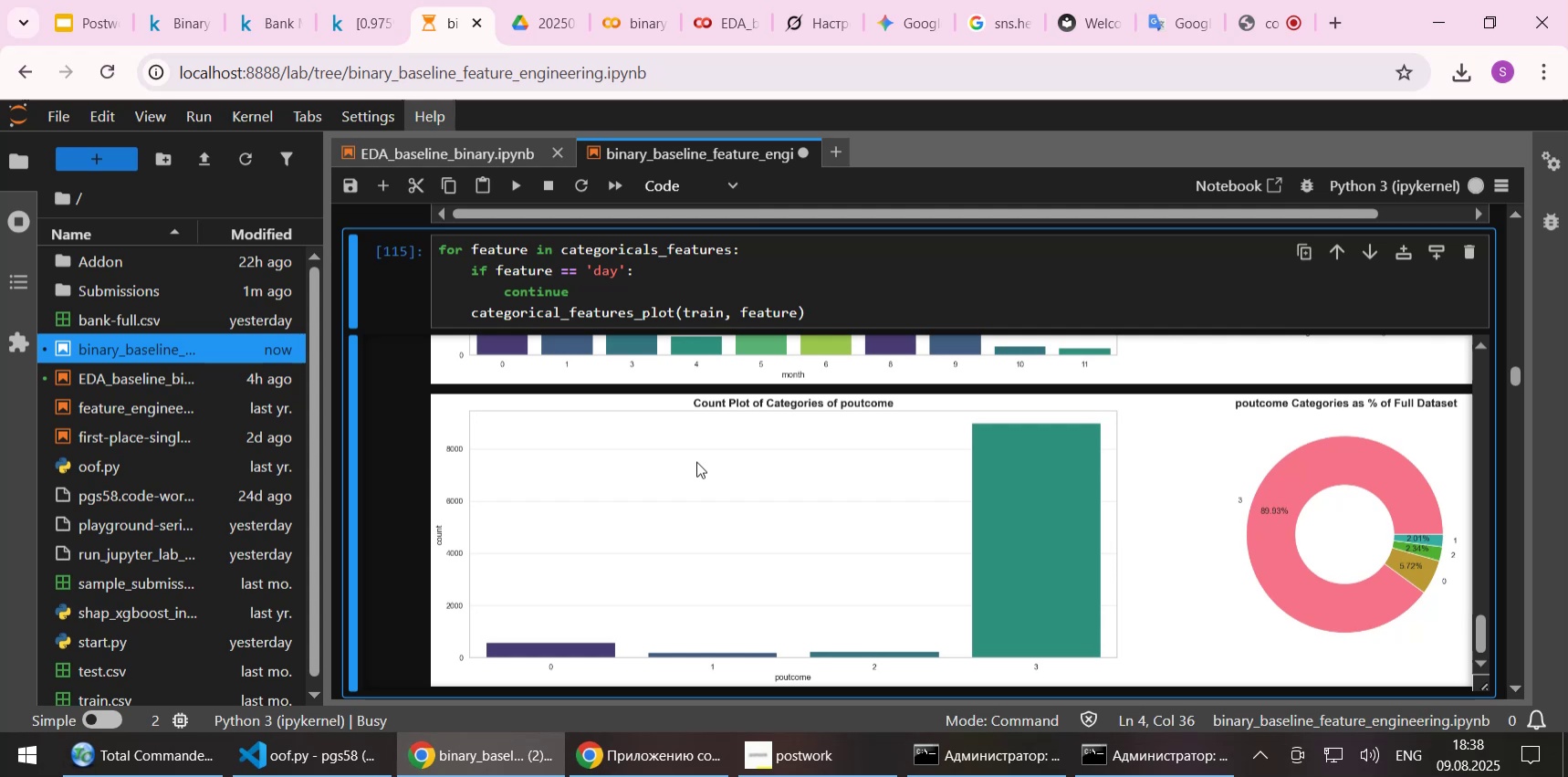 
key(Shift+Enter)
 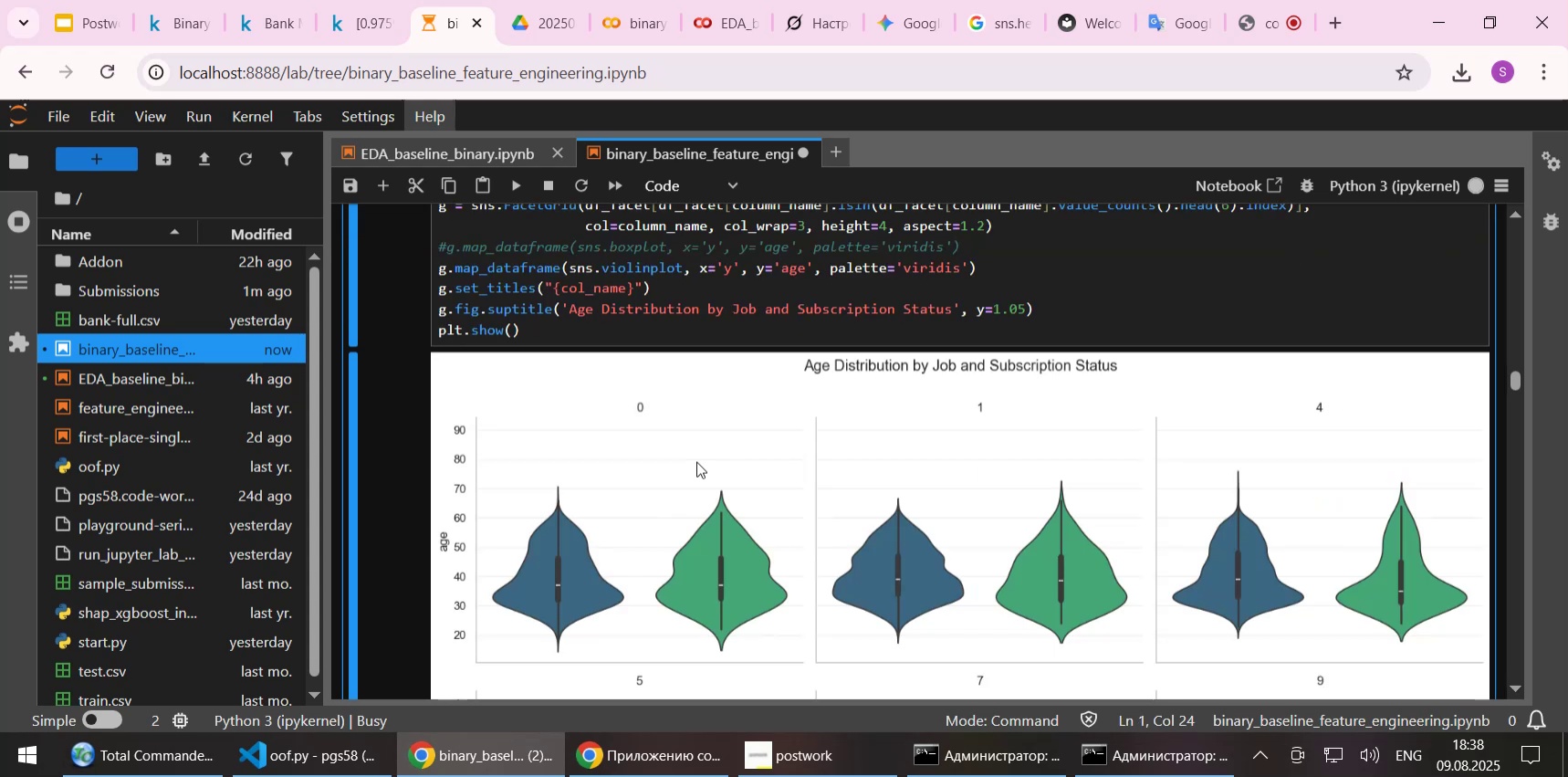 
key(Shift+Enter)
 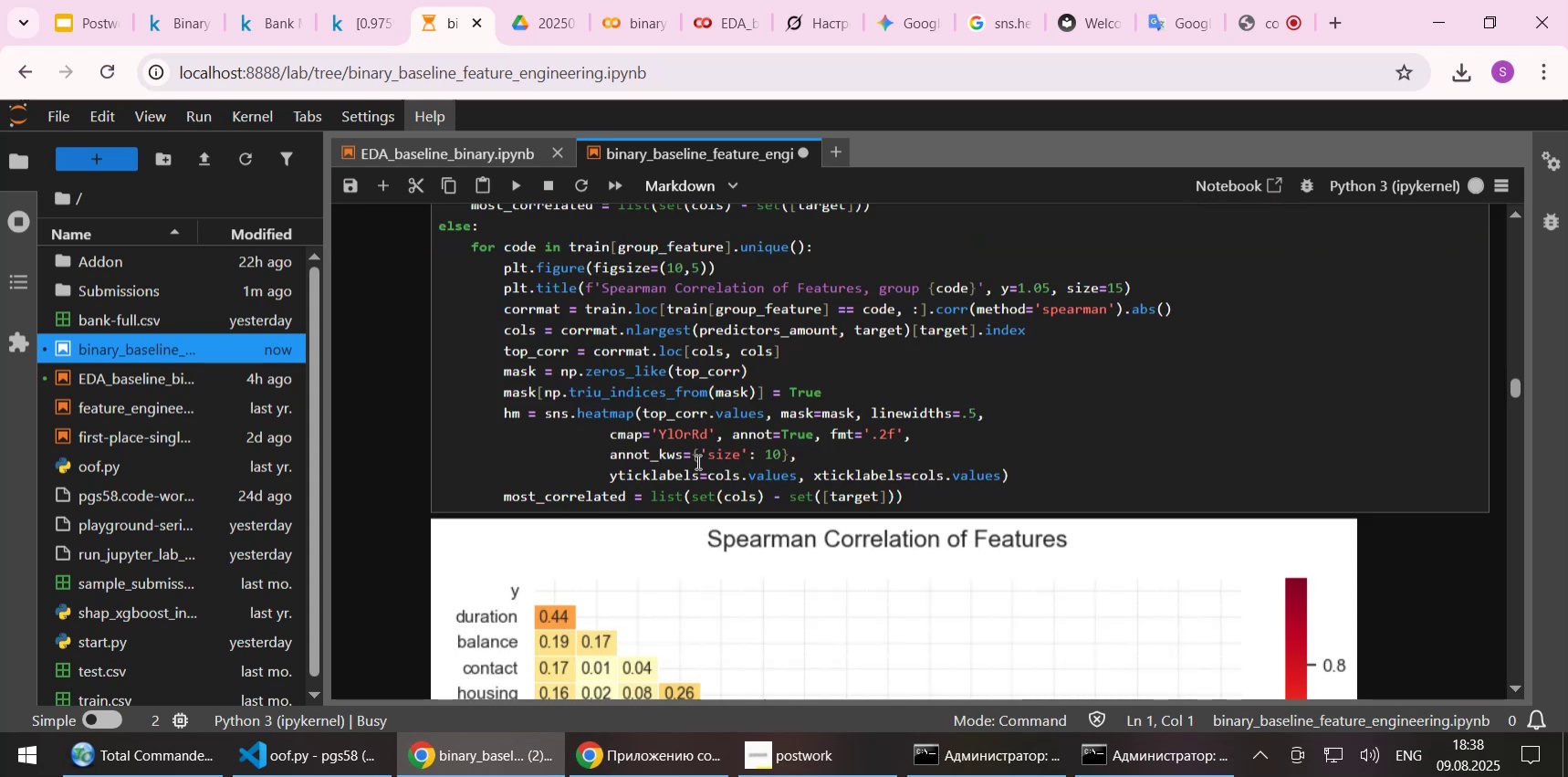 
key(Shift+Enter)
 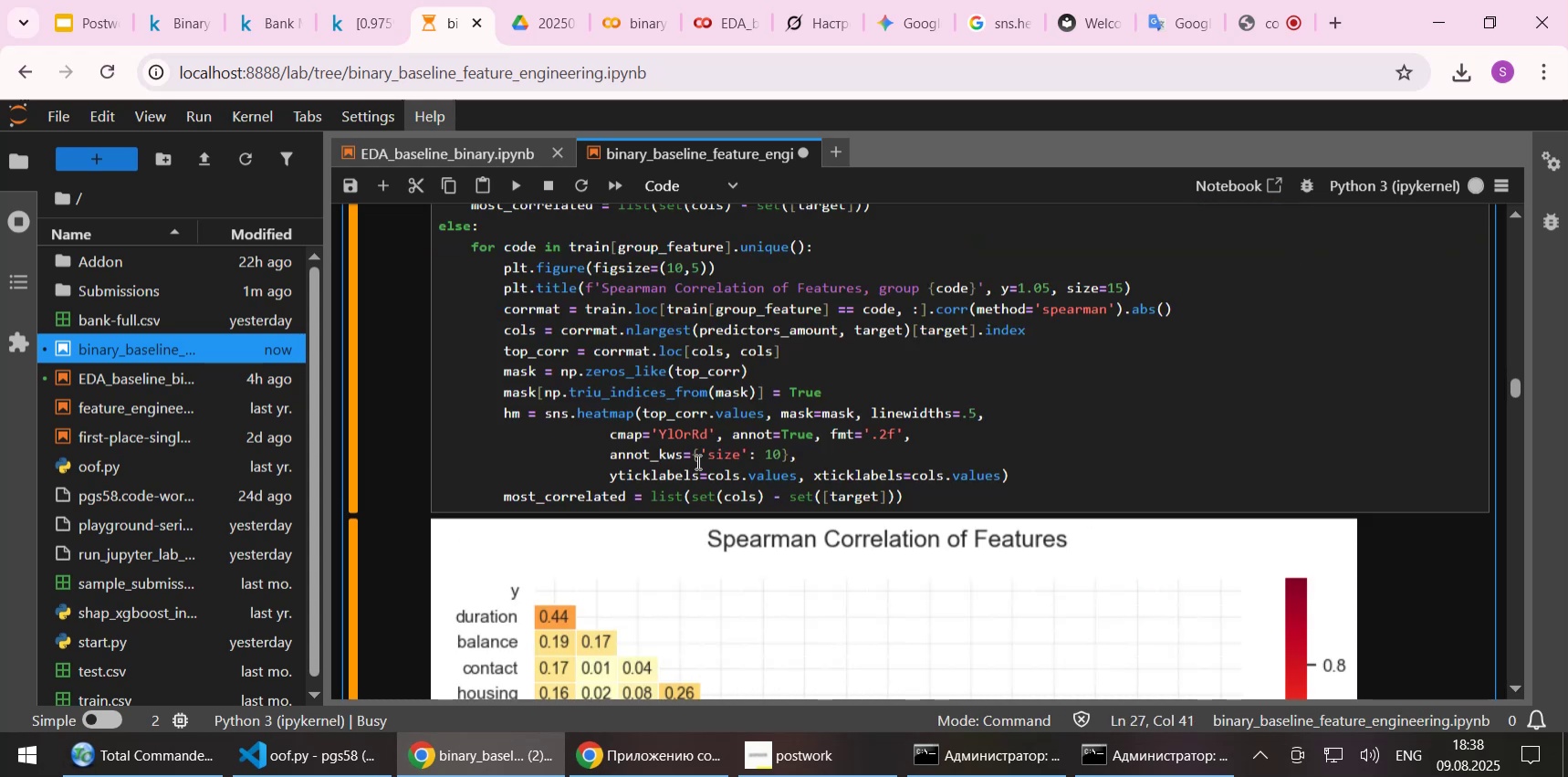 
key(Shift+Enter)
 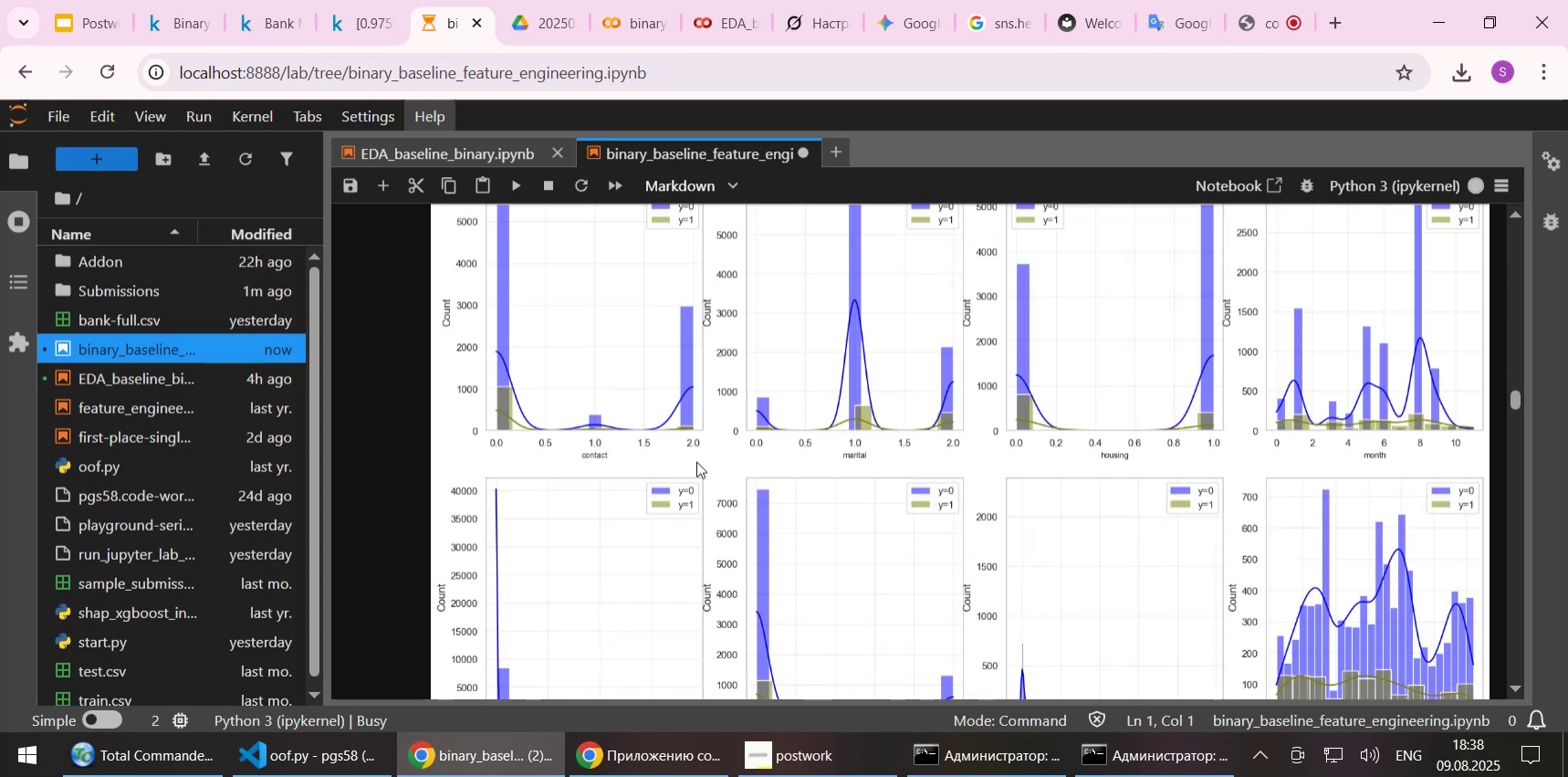 
key(Shift+Enter)
 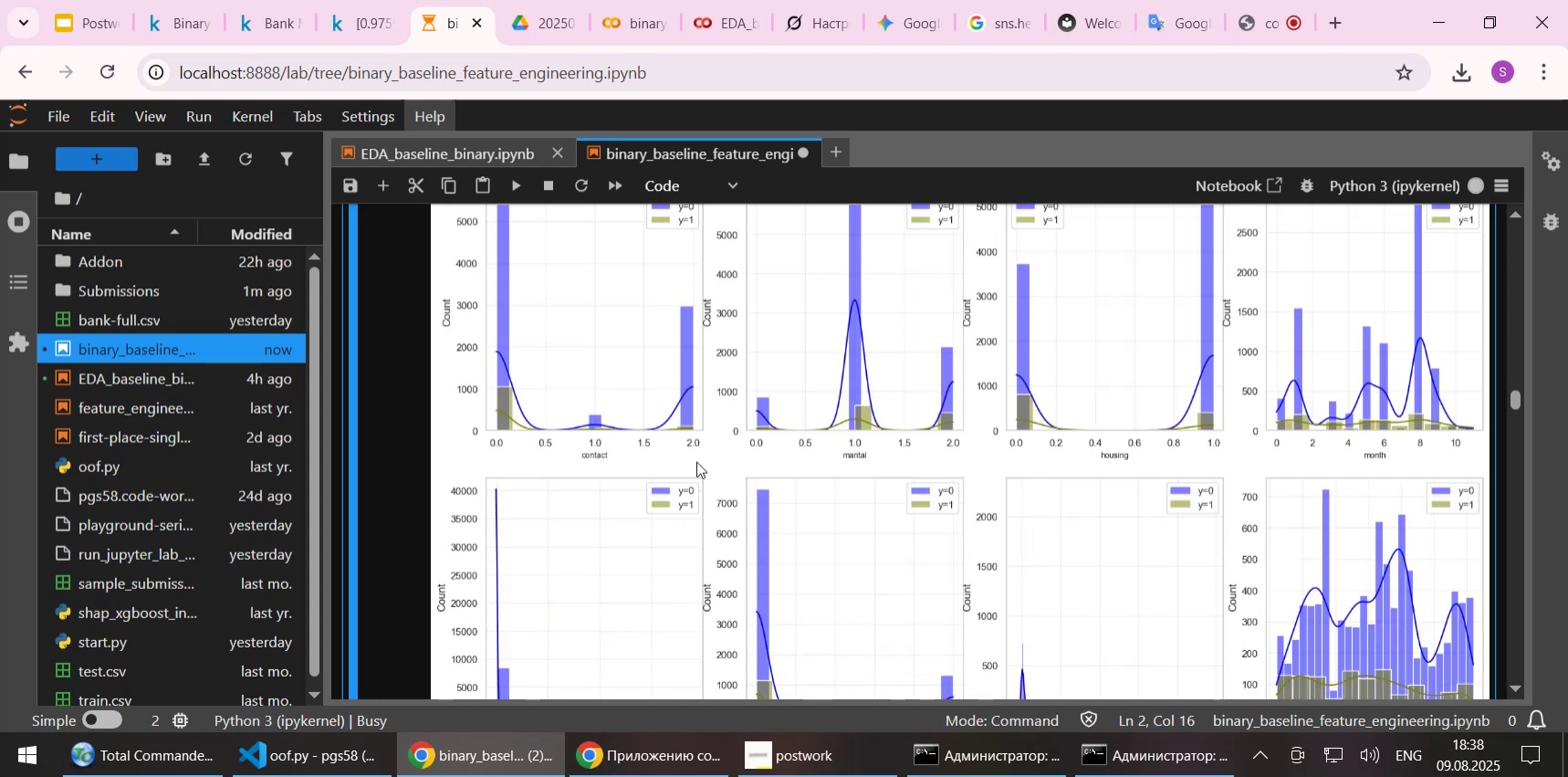 
key(Shift+Enter)
 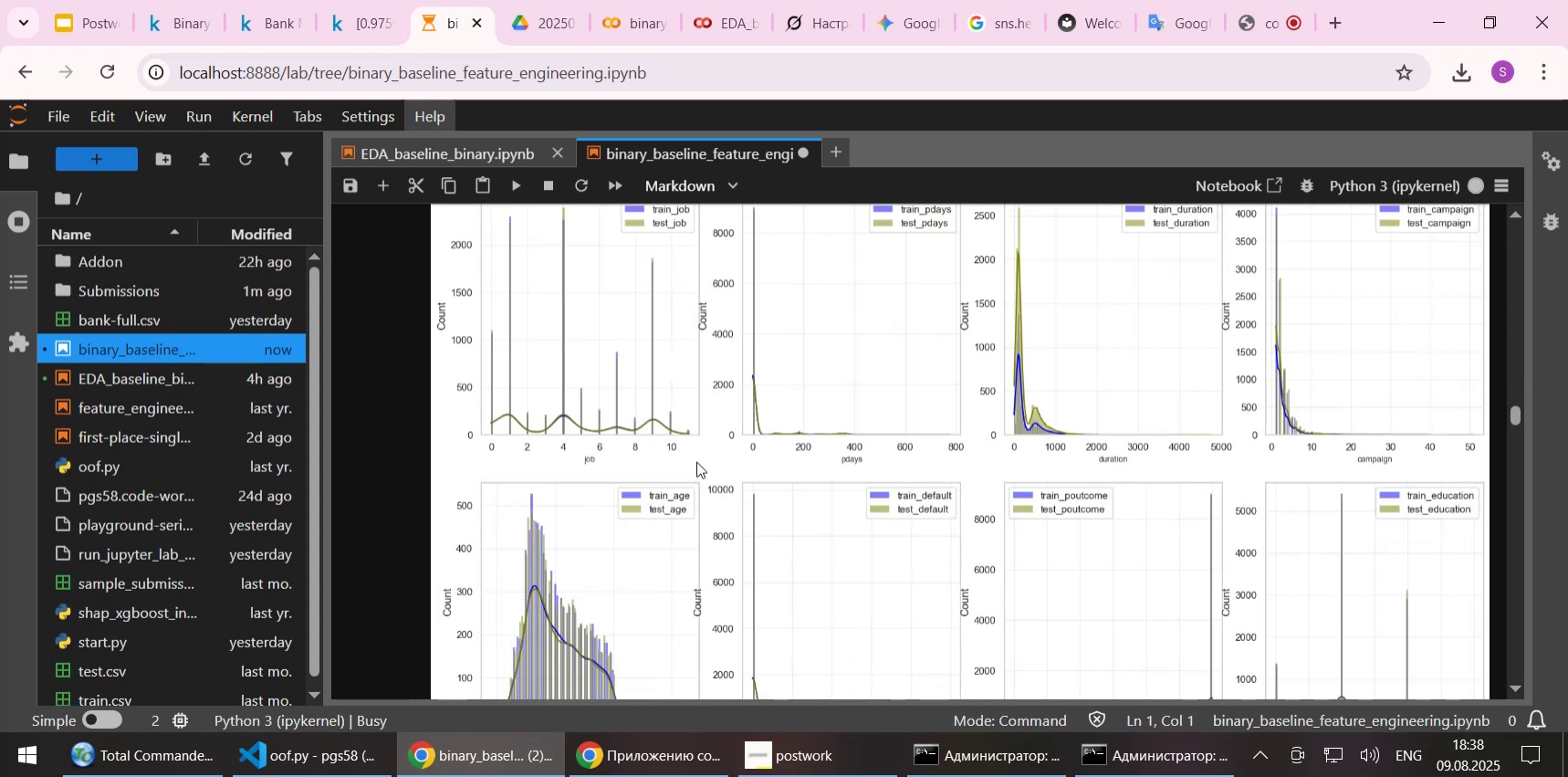 
key(Shift+Enter)
 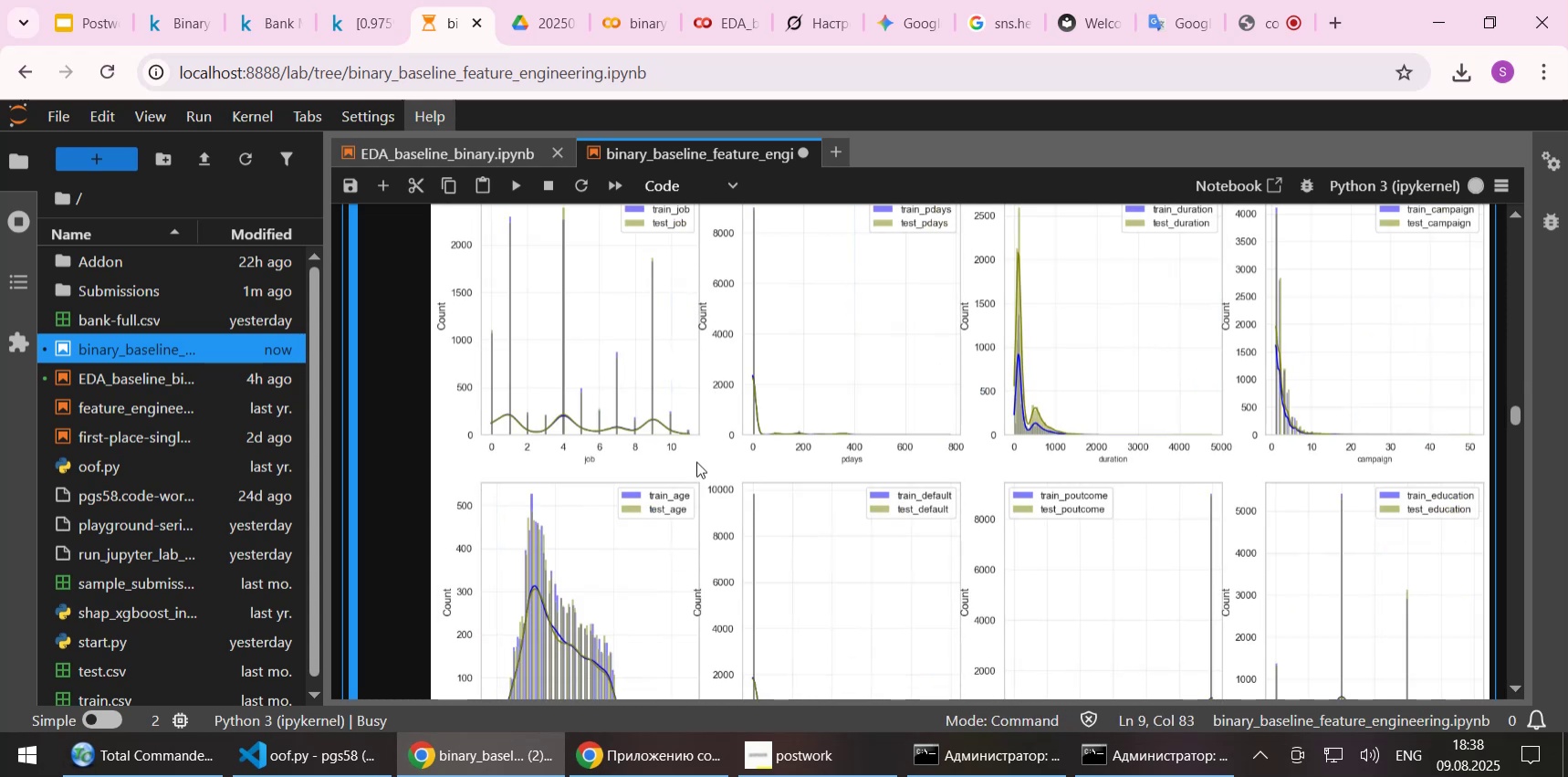 
key(Shift+Enter)
 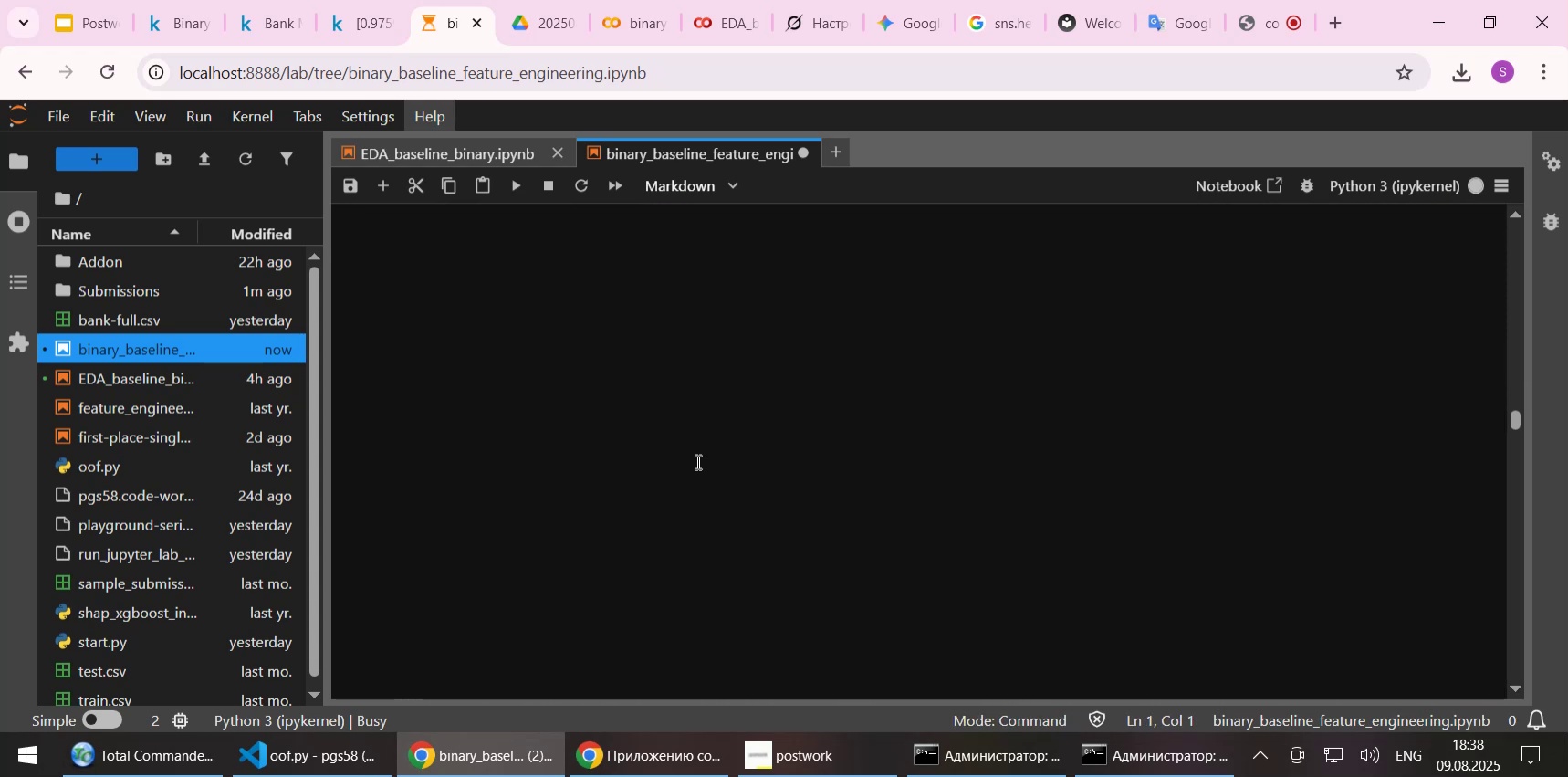 
key(Shift+Enter)
 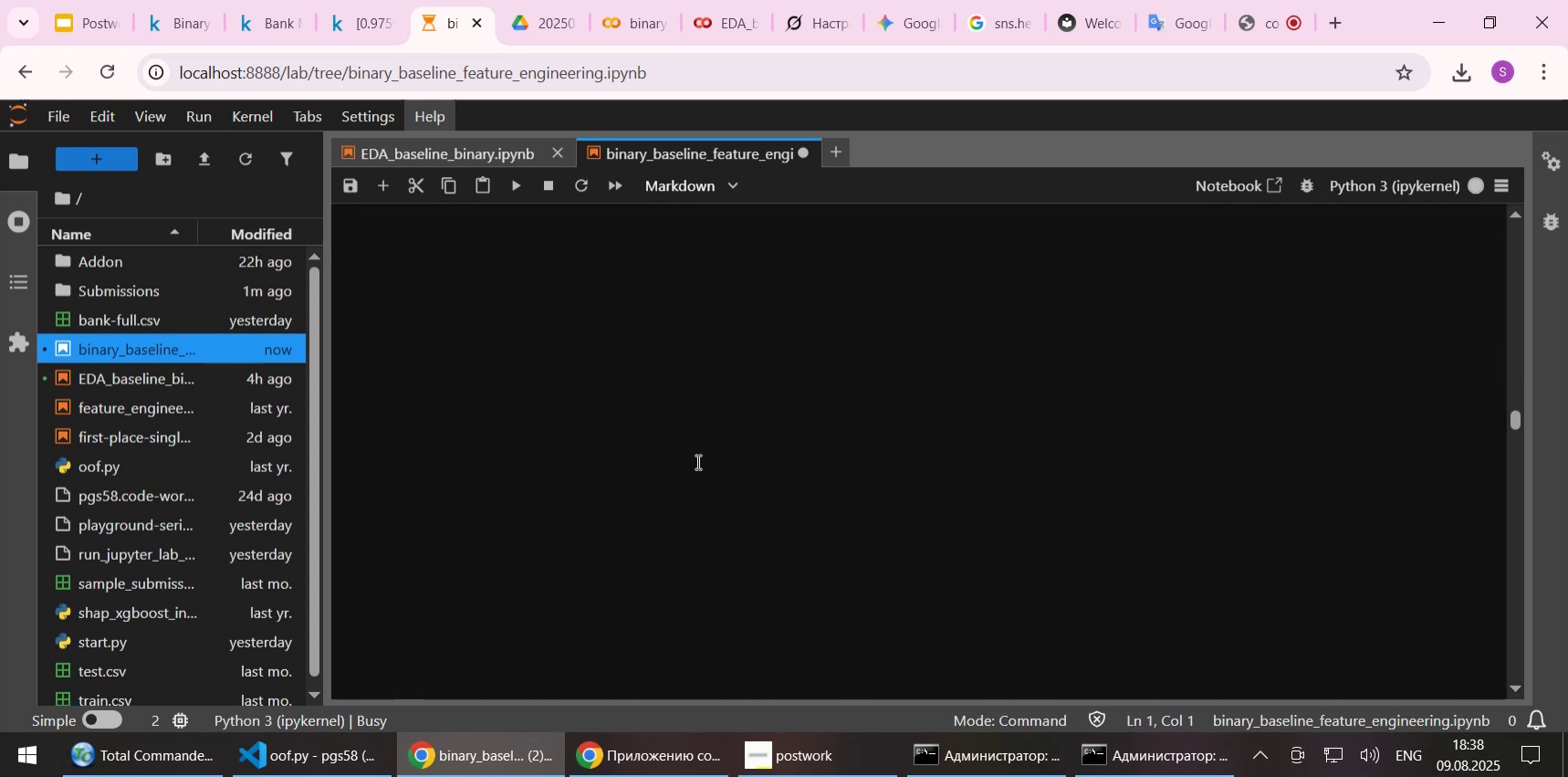 
scroll: coordinate [703, 461], scroll_direction: up, amount: 8.0
 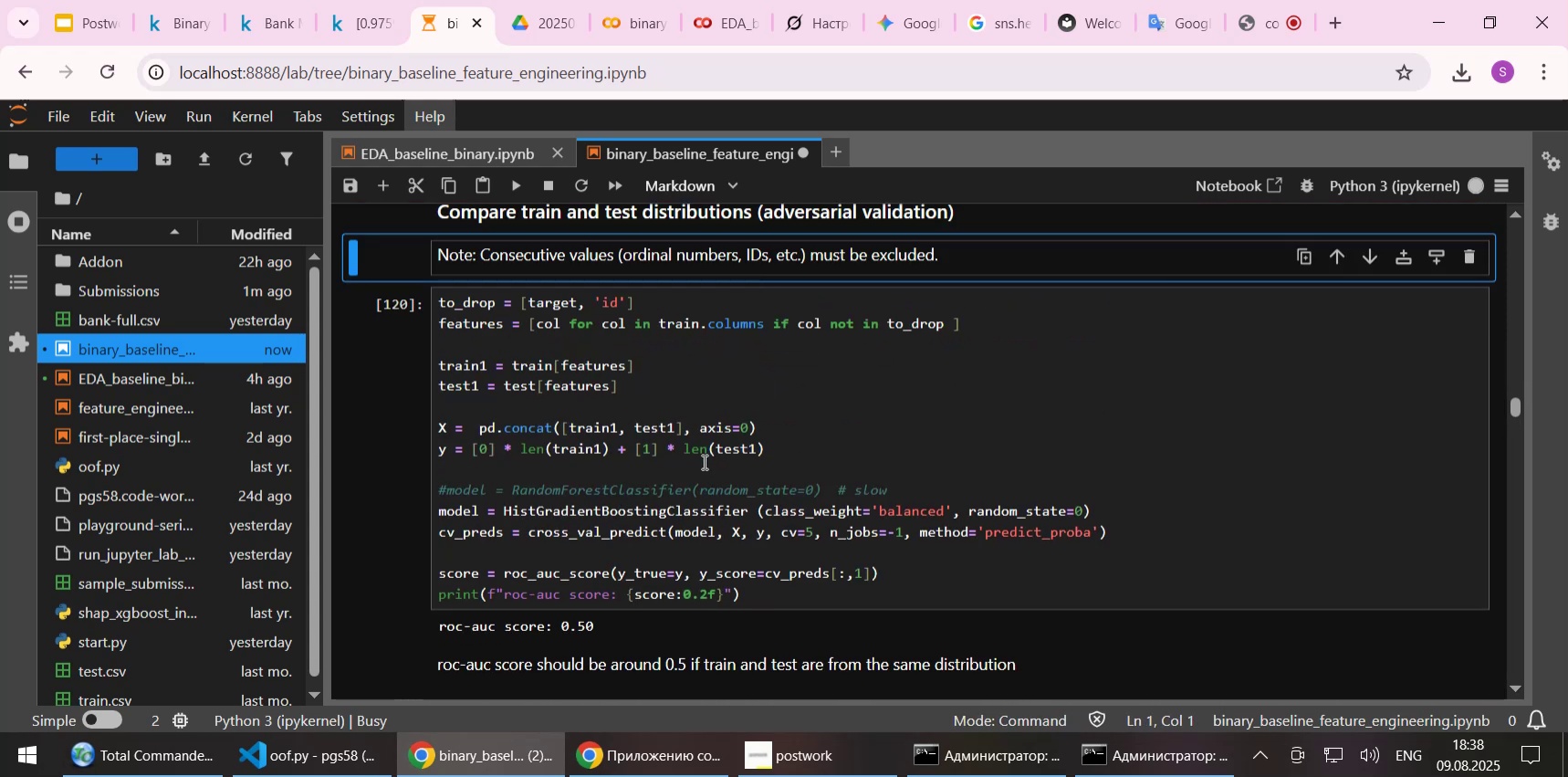 
key(Control+S)
 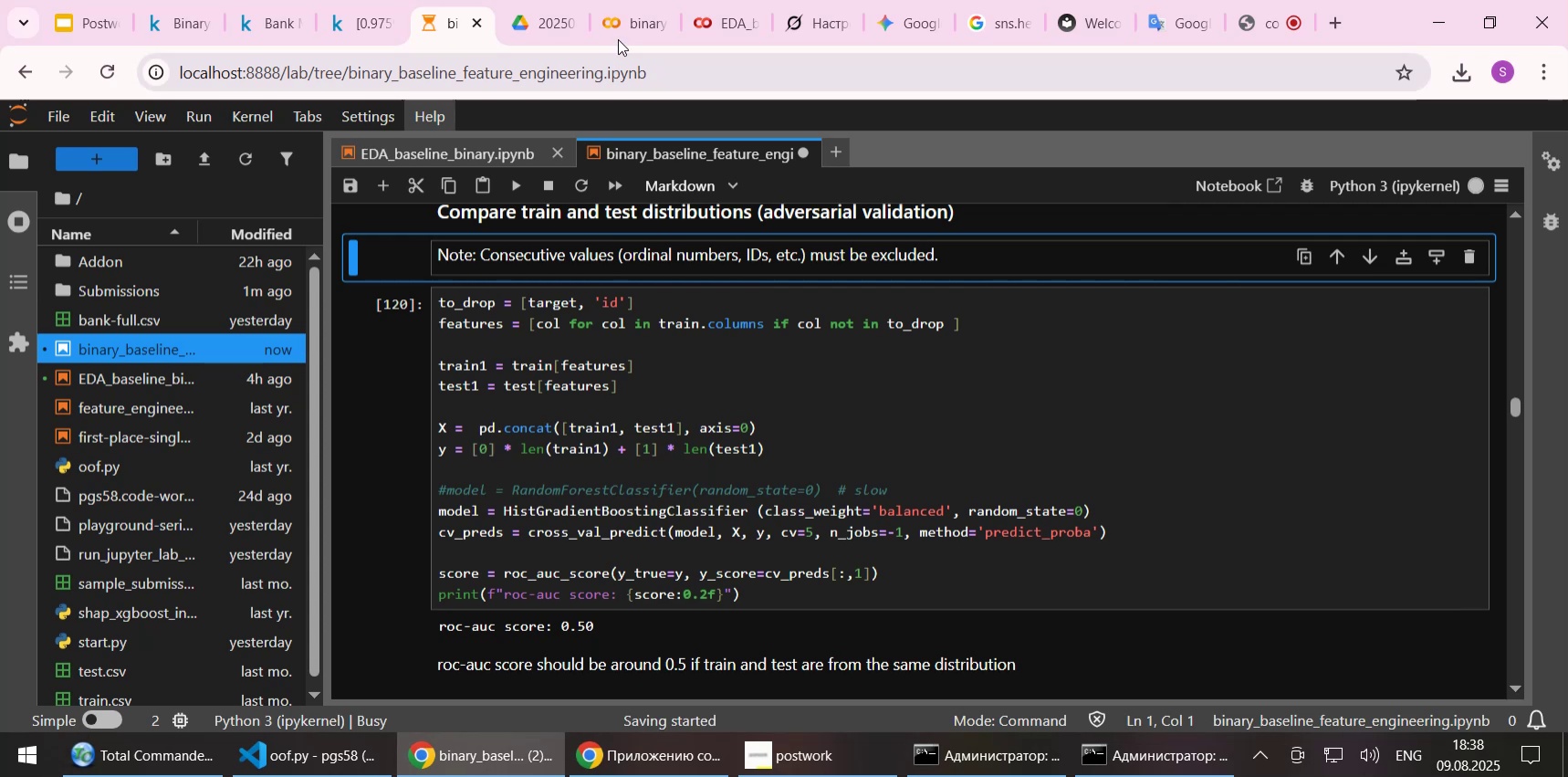 
left_click([618, 21])
 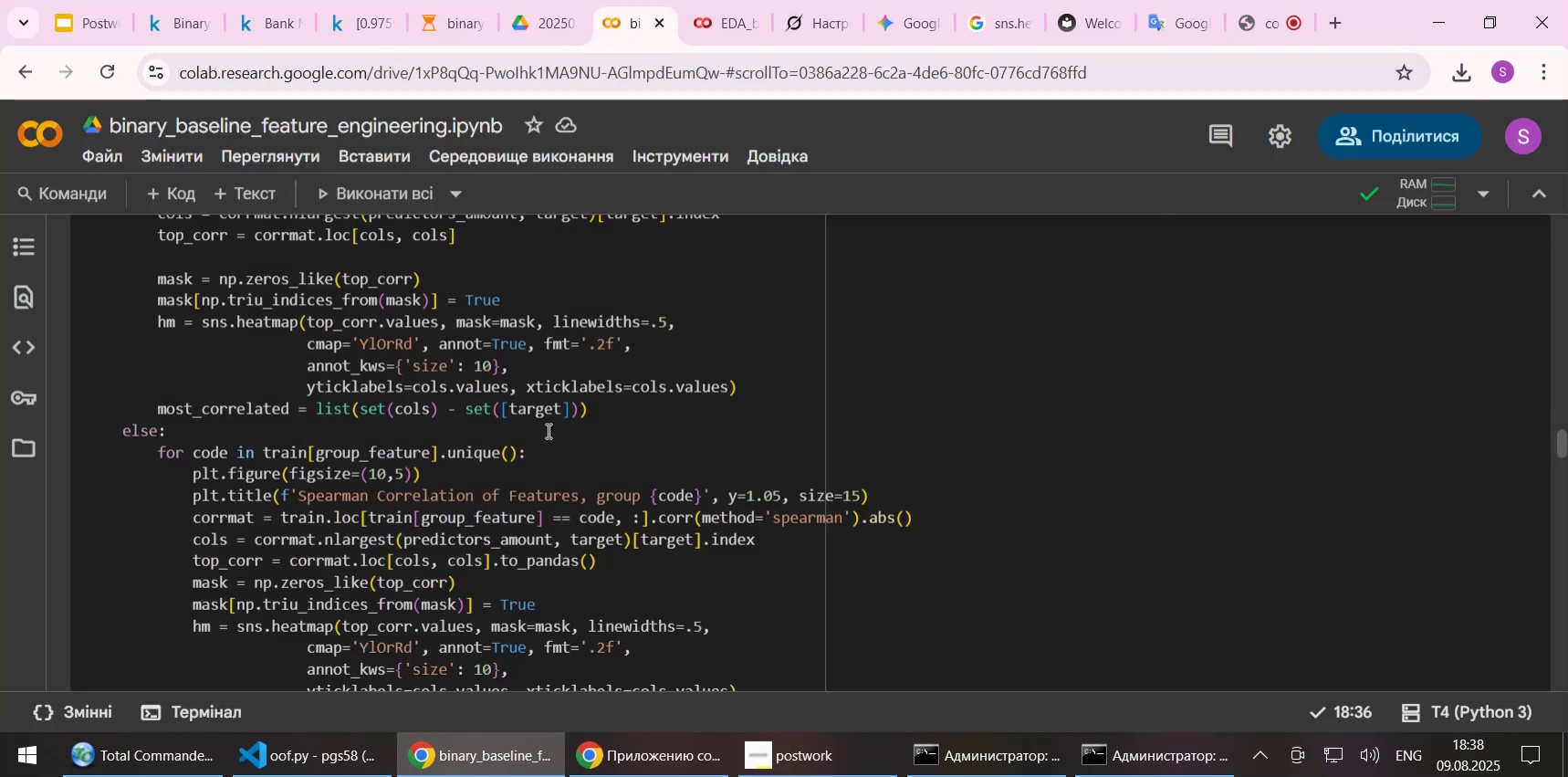 
scroll: coordinate [546, 427], scroll_direction: up, amount: 24.0
 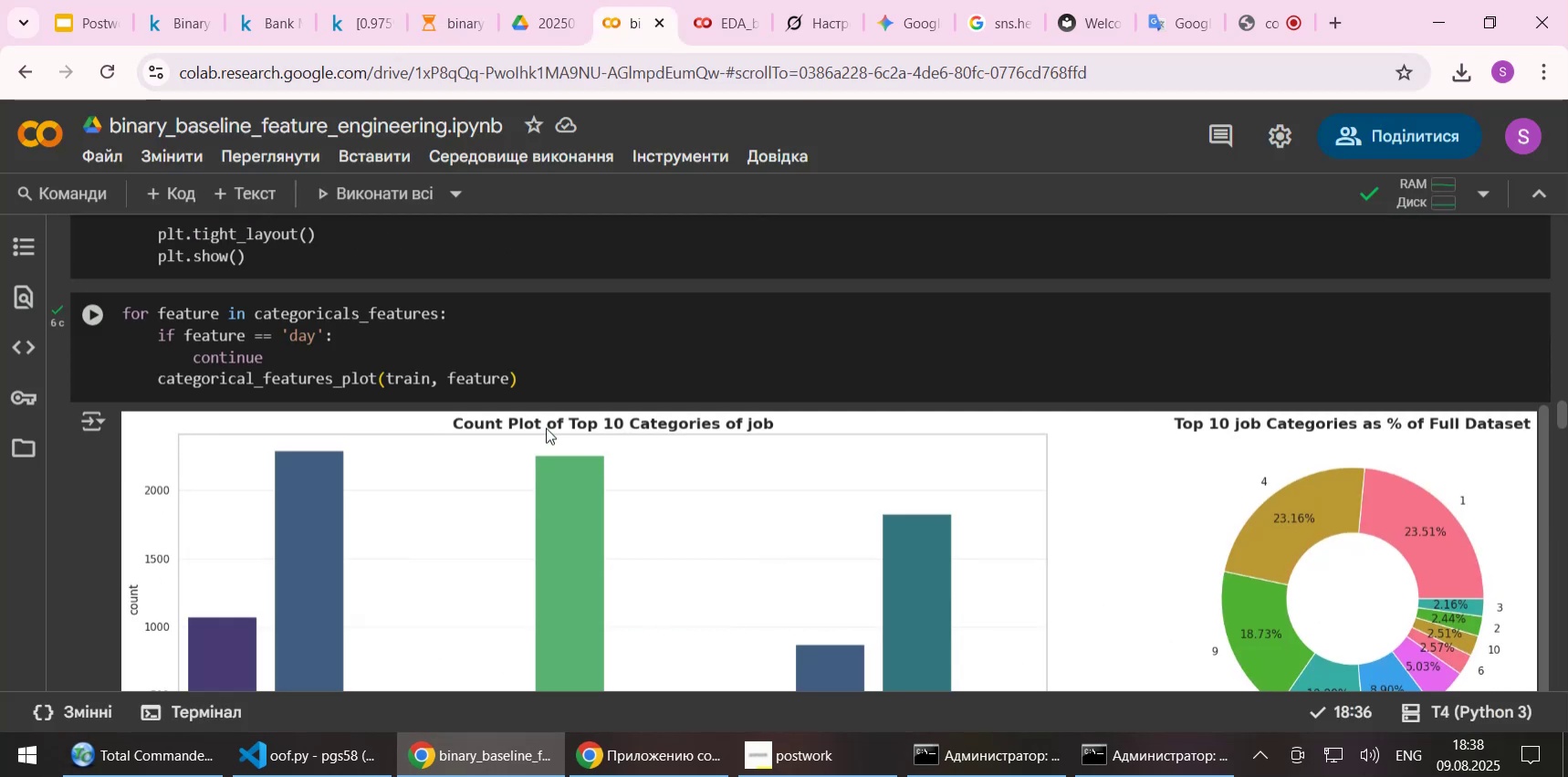 
scroll: coordinate [89, 546], scroll_direction: down, amount: 29.0
 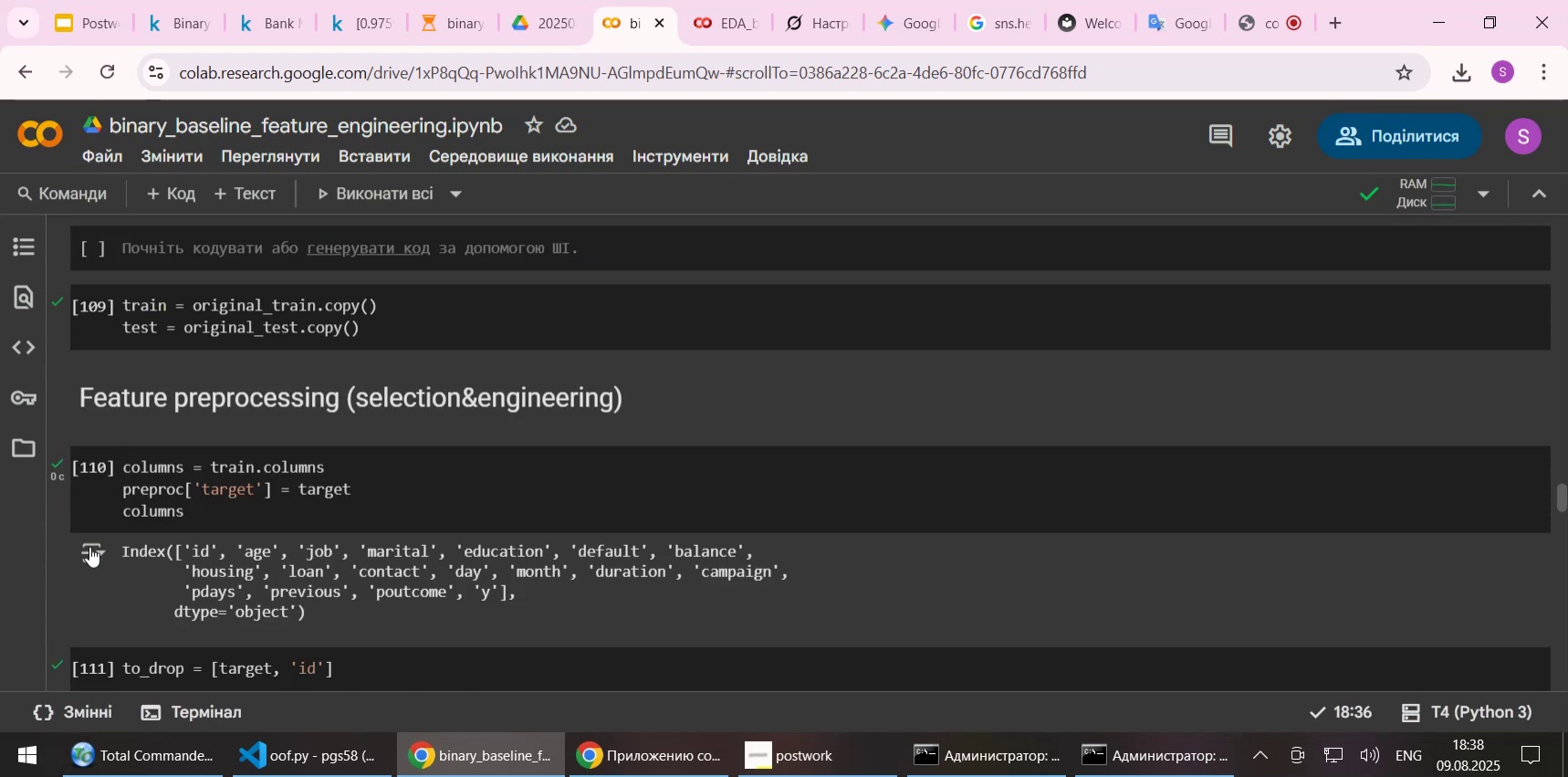 
scroll: coordinate [210, 481], scroll_direction: up, amount: 1.0
 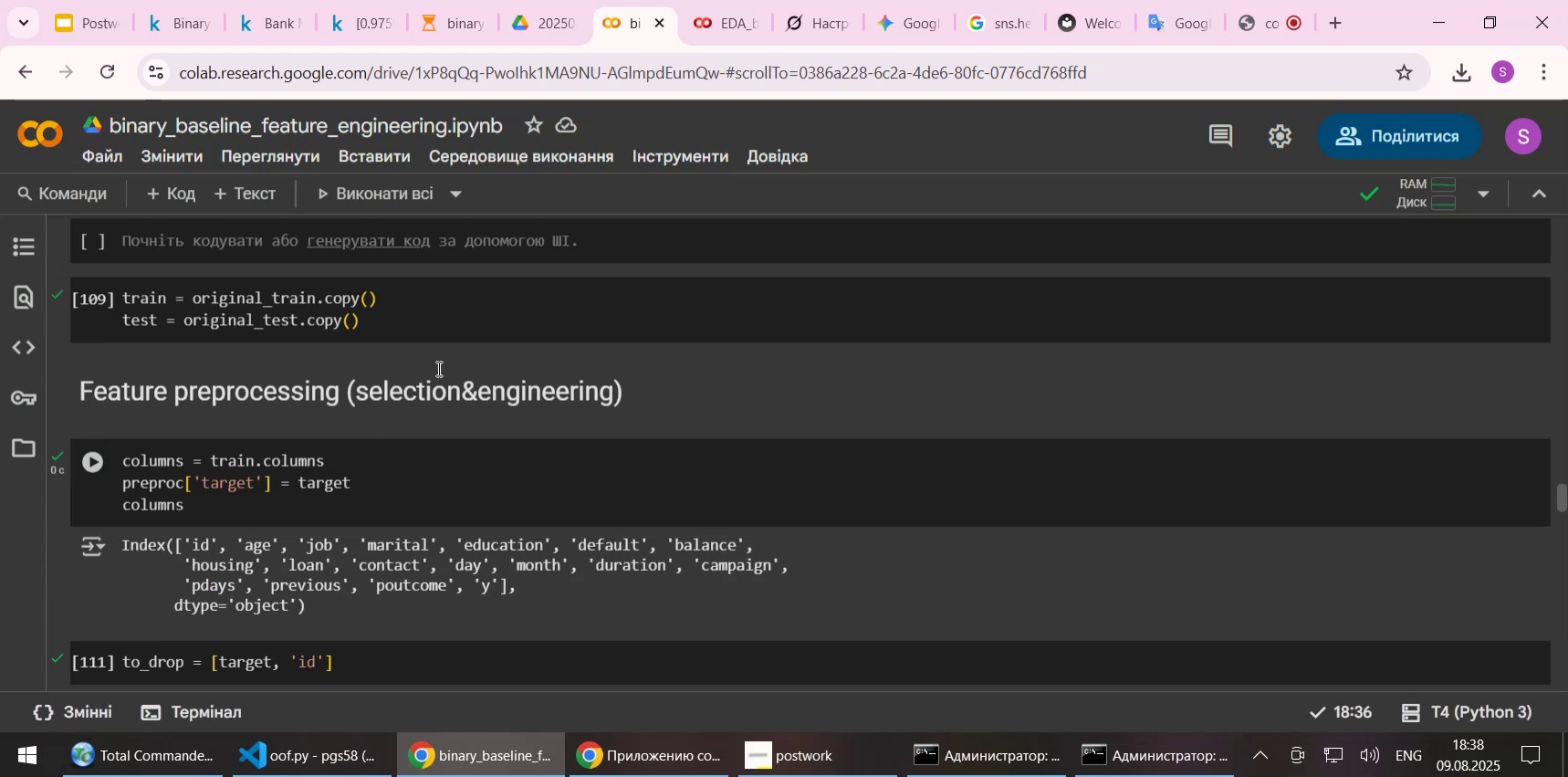 
left_click([450, 306])
 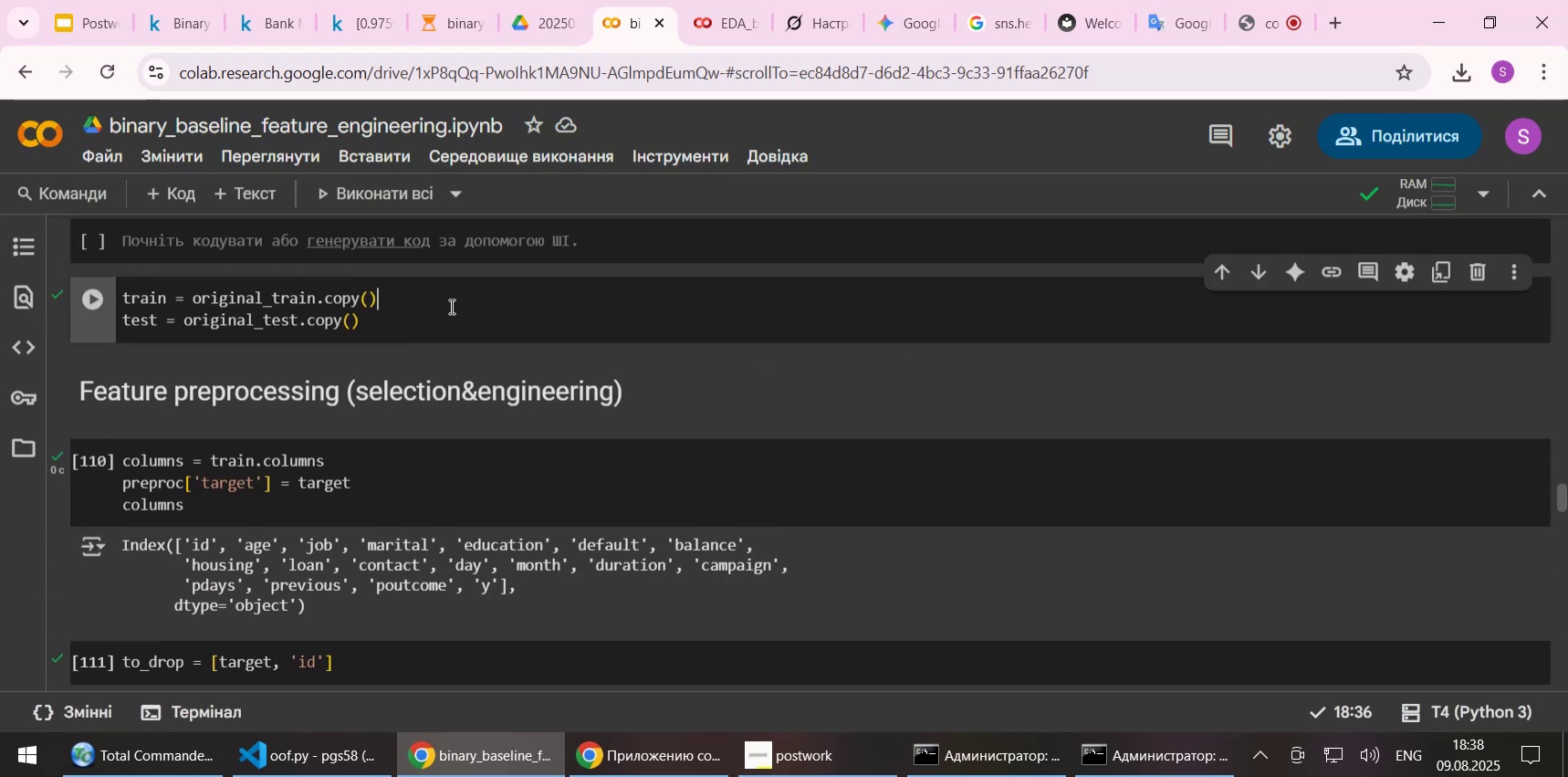 
key(Shift+Enter)
 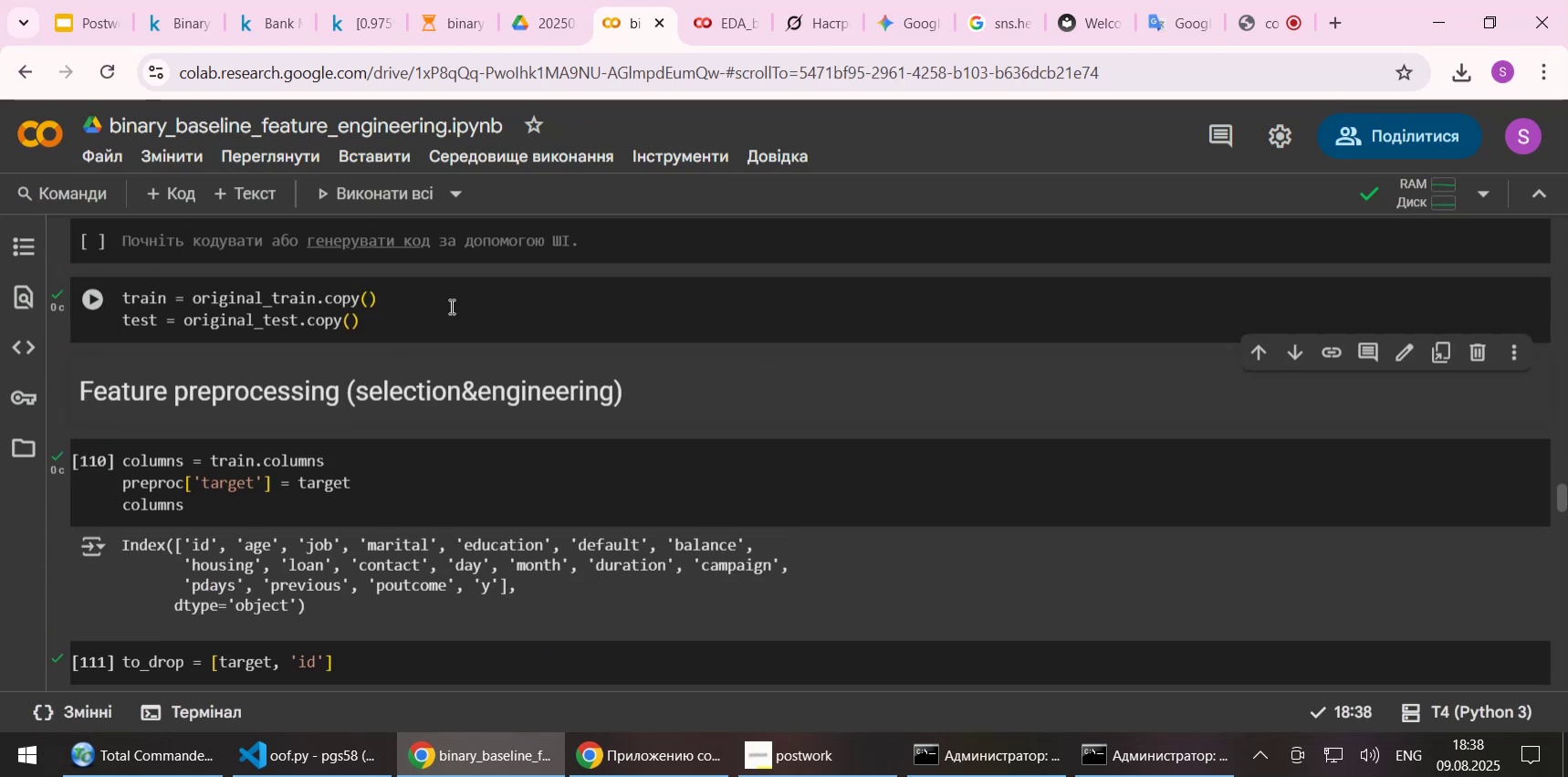 
key(Shift+Enter)
 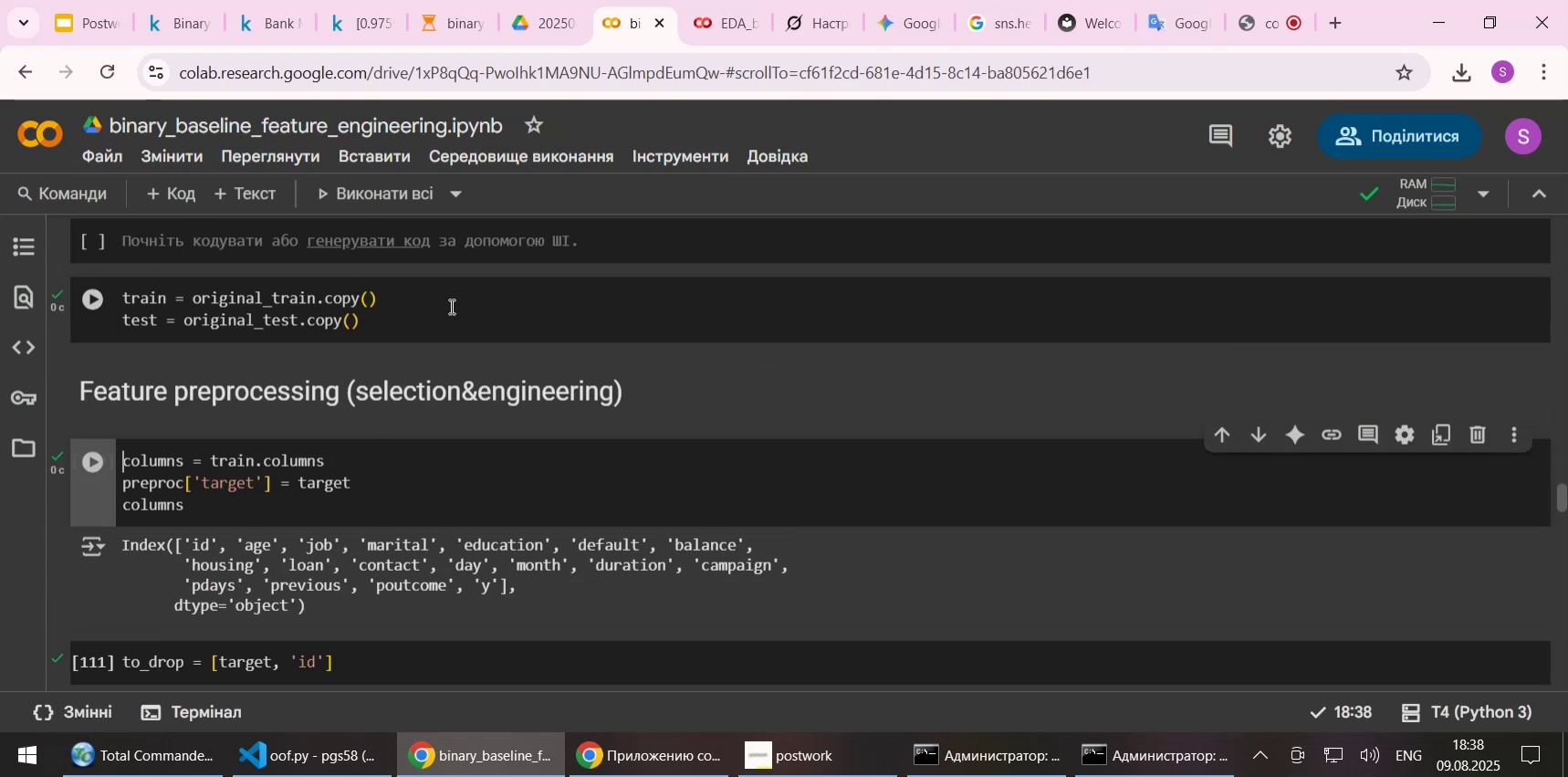 
key(Shift+Enter)
 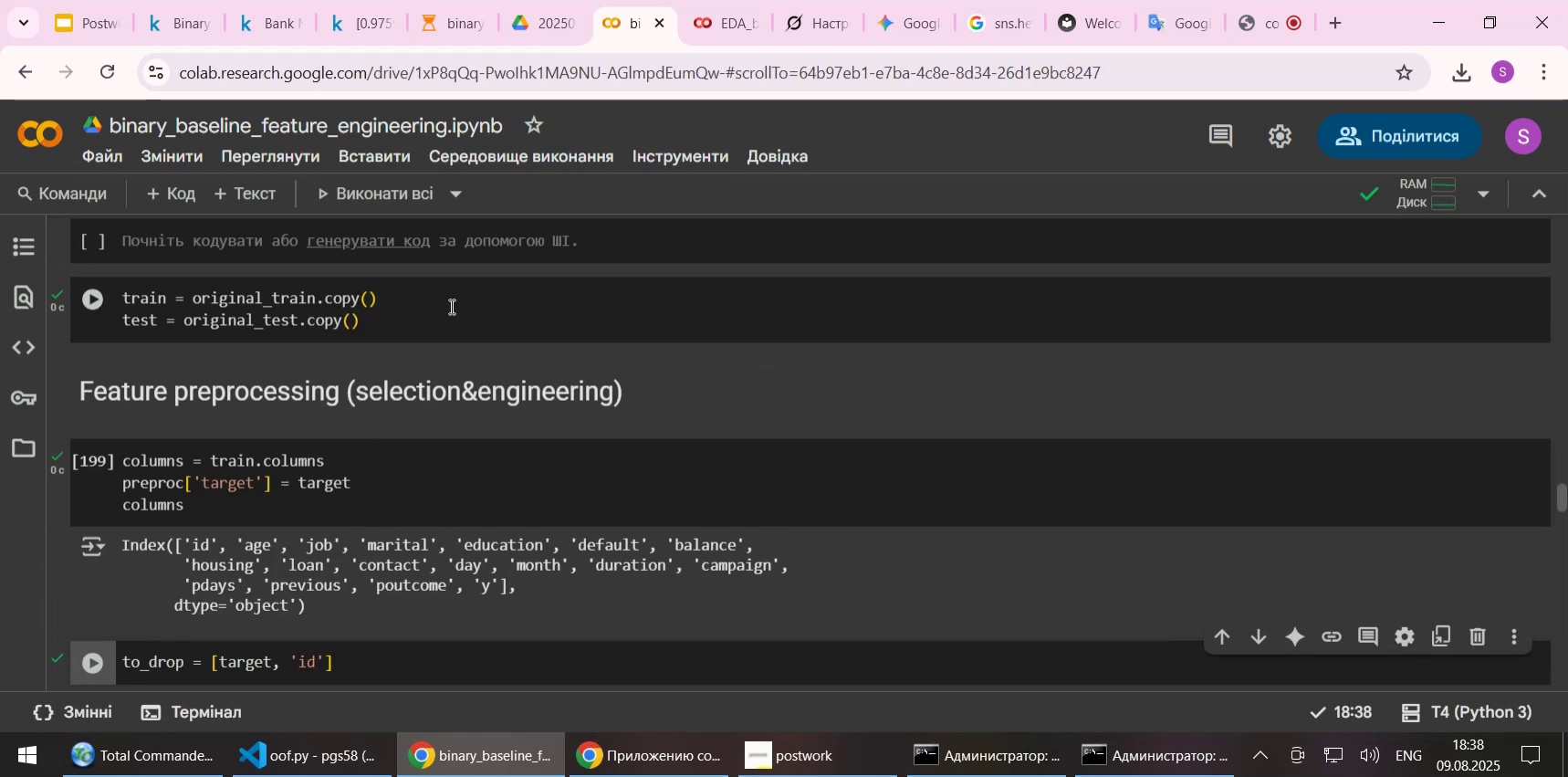 
key(Shift+Enter)
 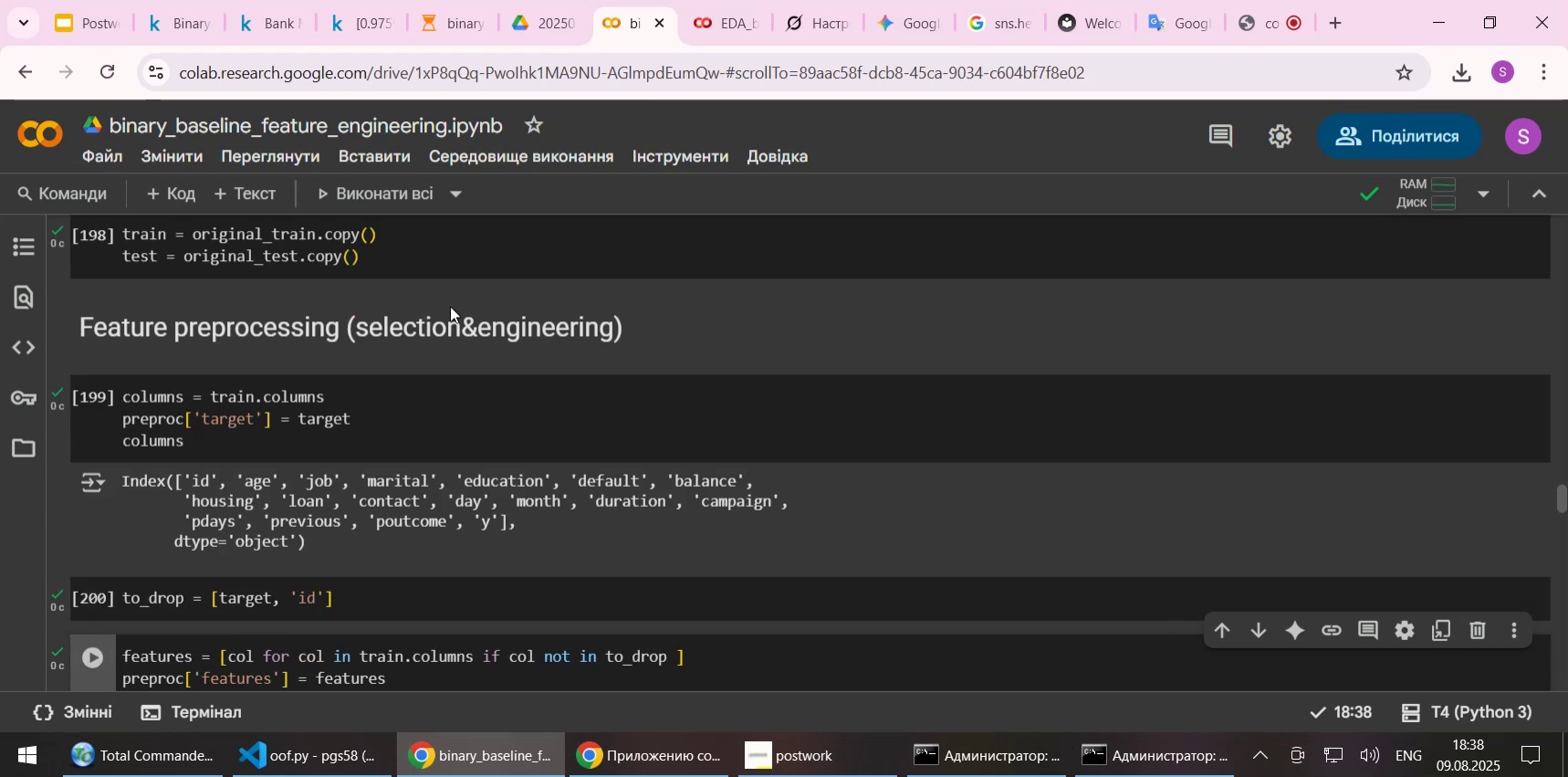 
scroll: coordinate [477, 328], scroll_direction: down, amount: 2.0
 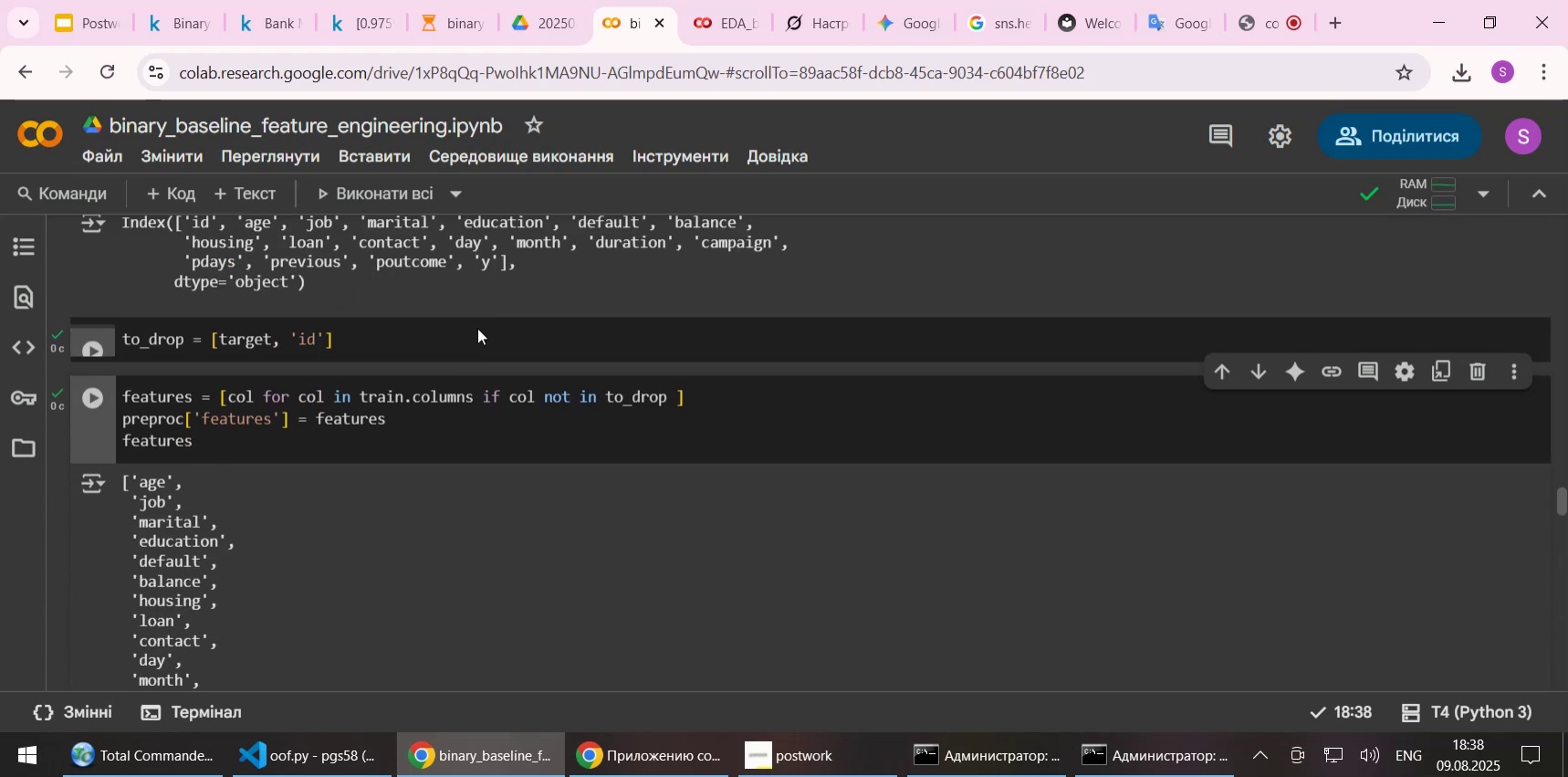 
key(Shift+Enter)
 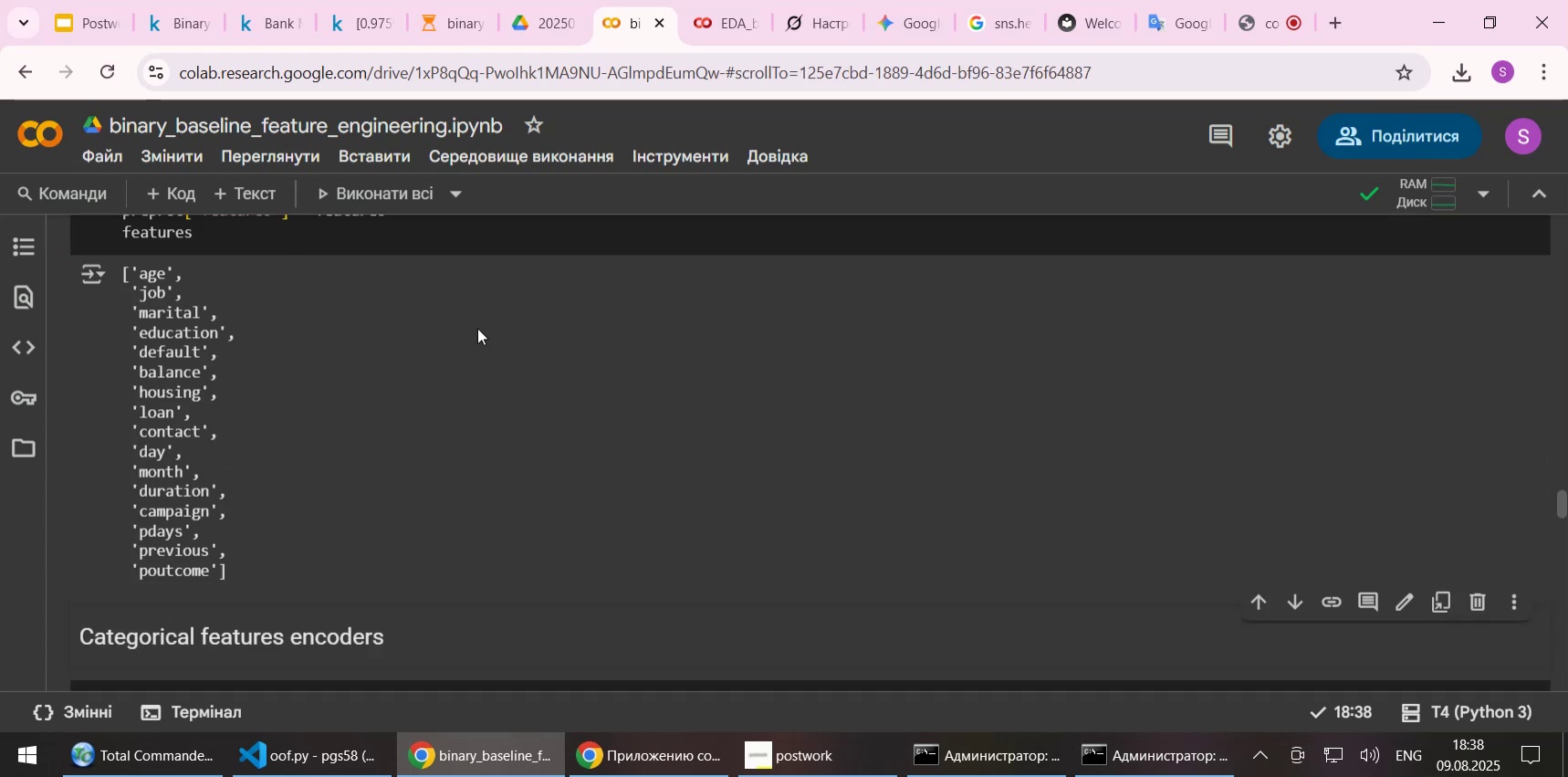 
scroll: coordinate [488, 347], scroll_direction: down, amount: 3.0
 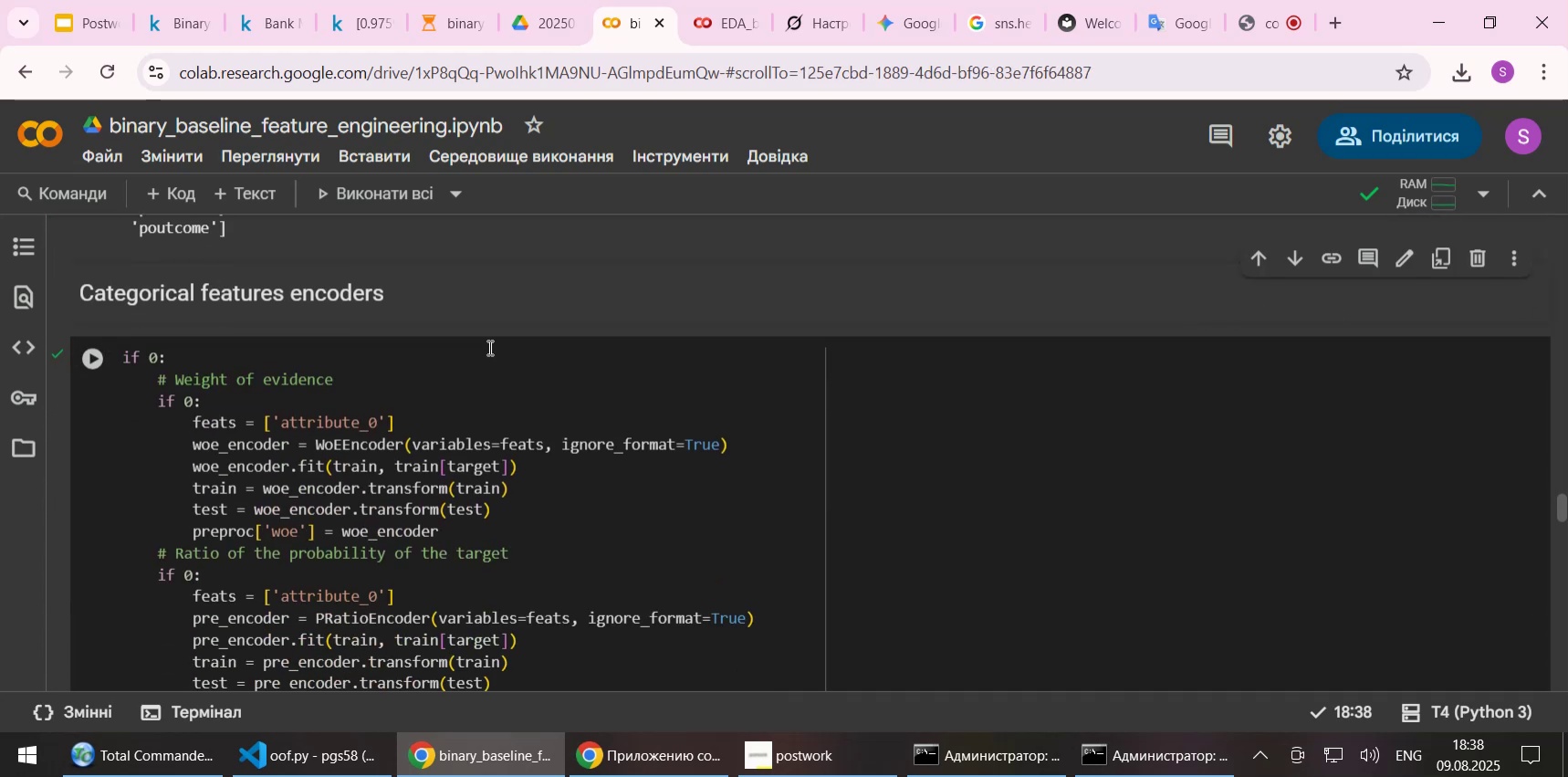 
hold_key(key=ShiftLeft, duration=0.62)
 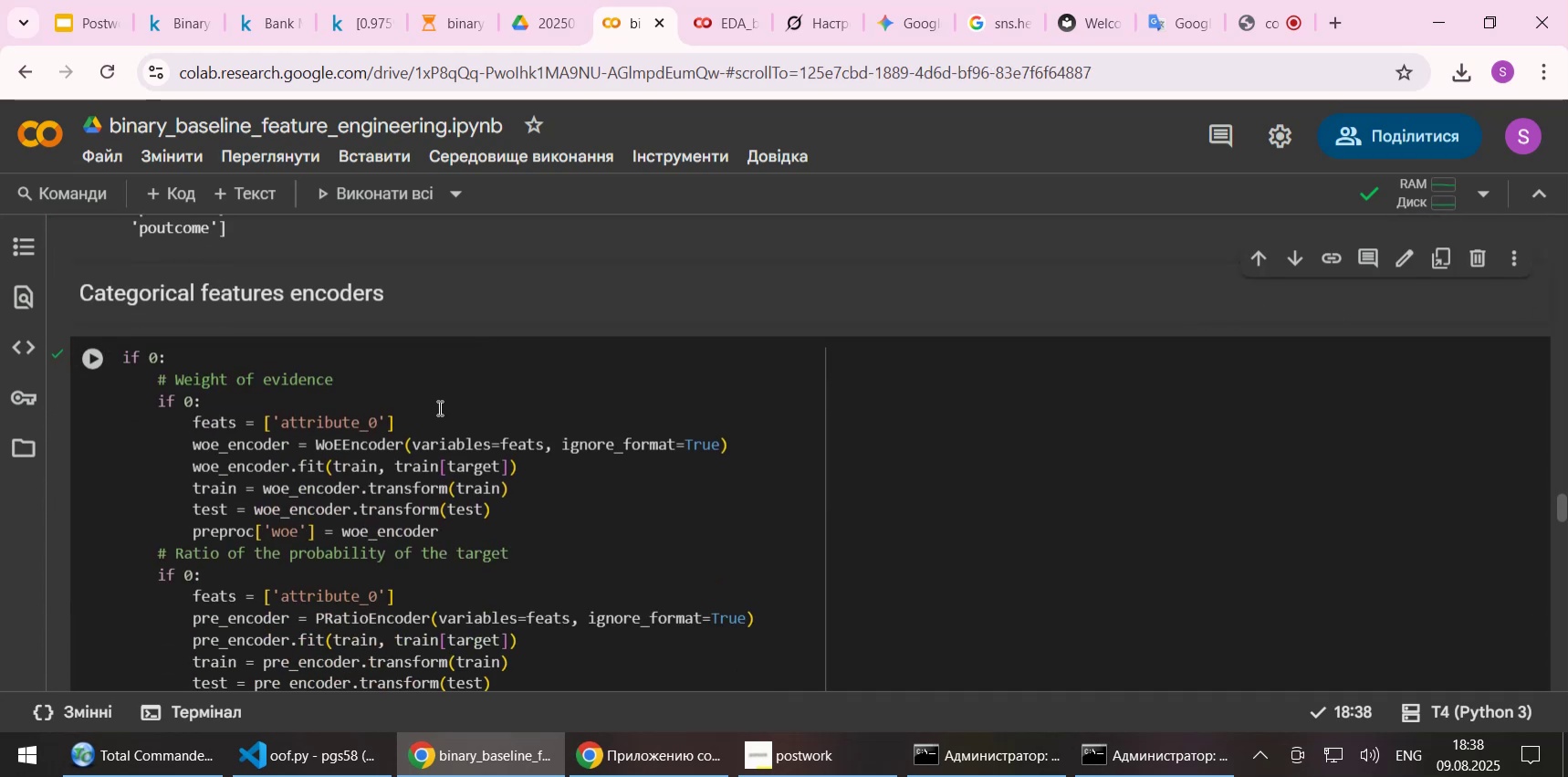 
left_click([438, 408])
 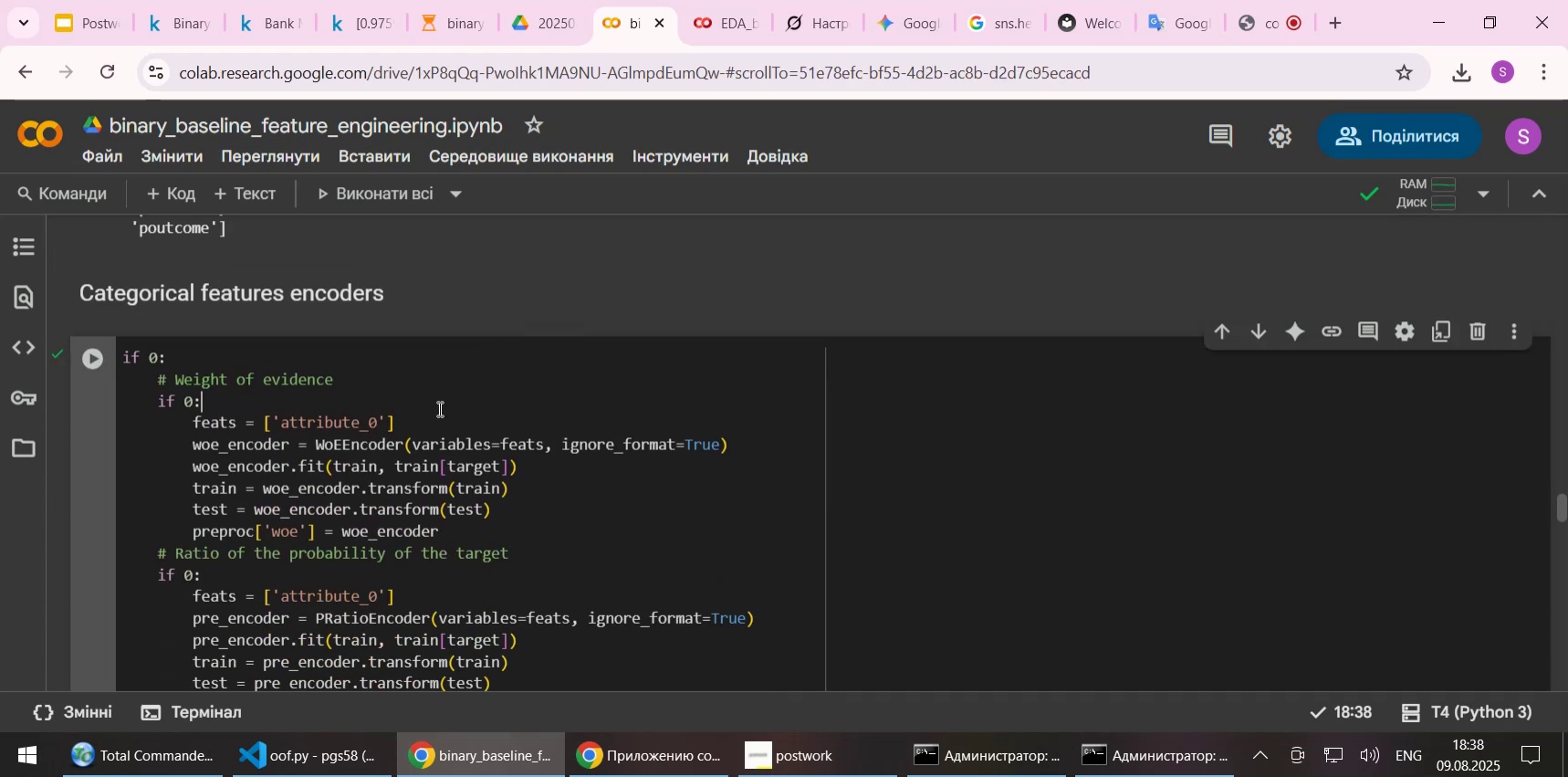 
key(Shift+Enter)
 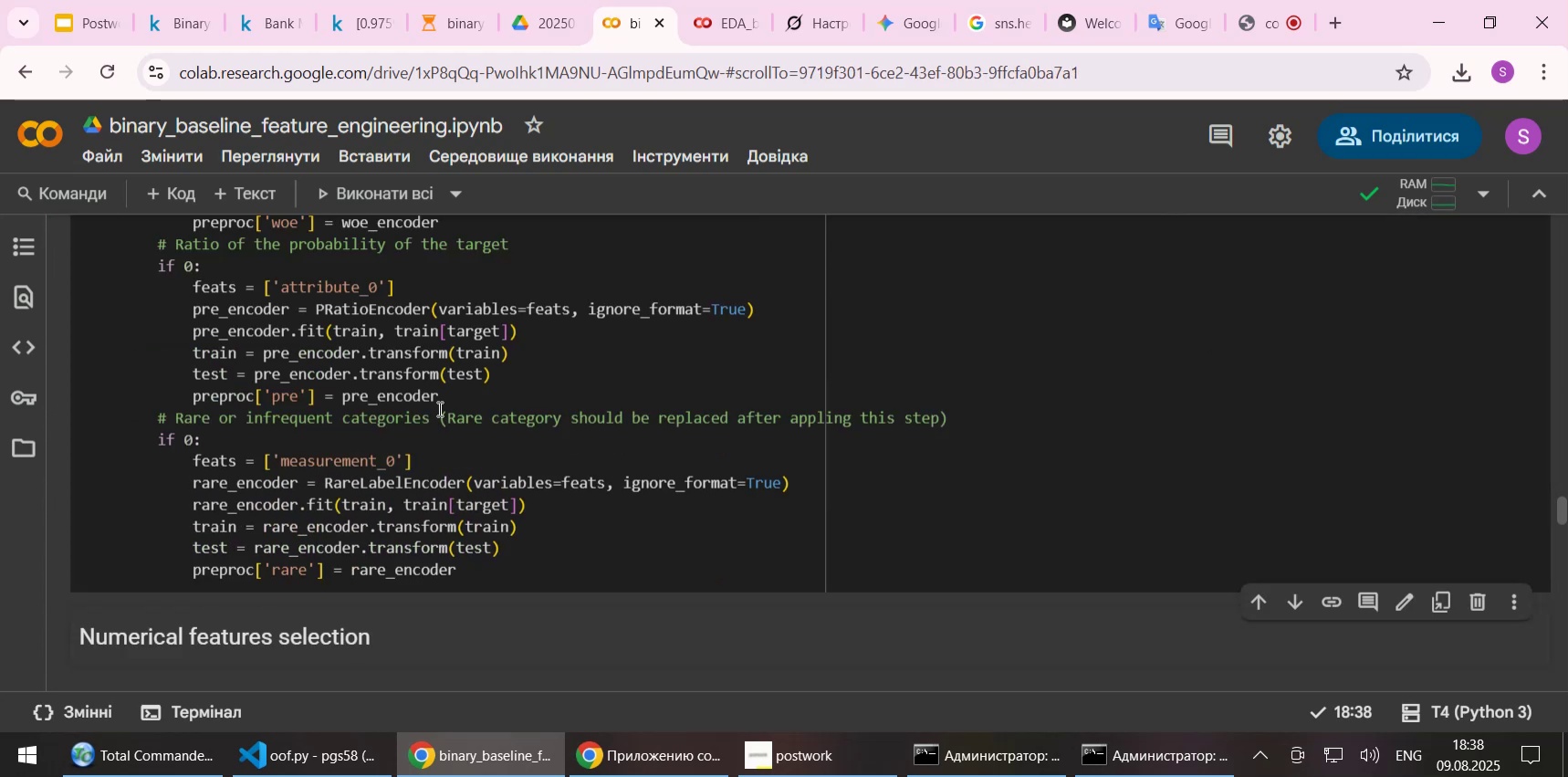 
scroll: coordinate [451, 425], scroll_direction: down, amount: 2.0
 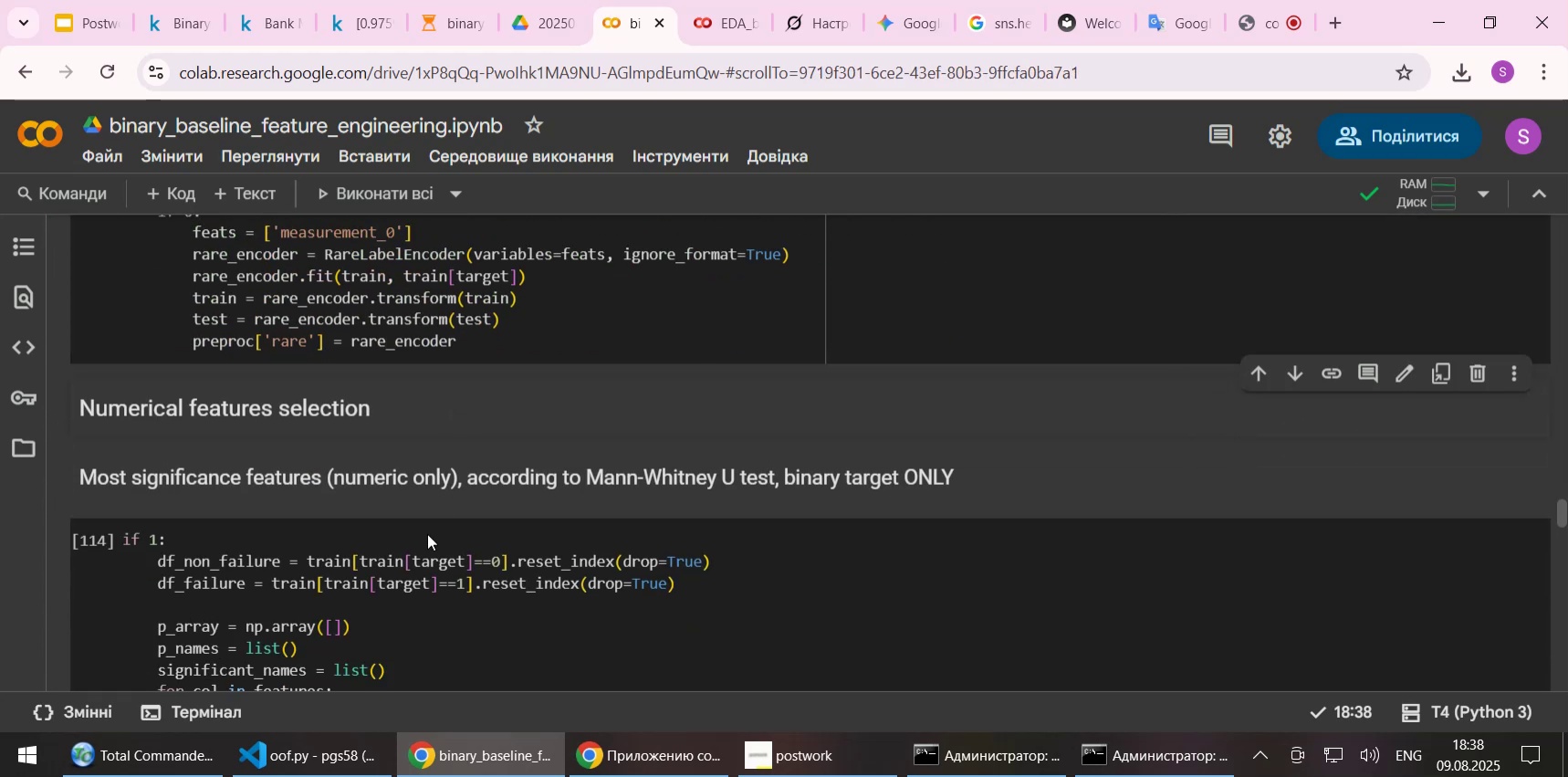 
left_click([424, 544])
 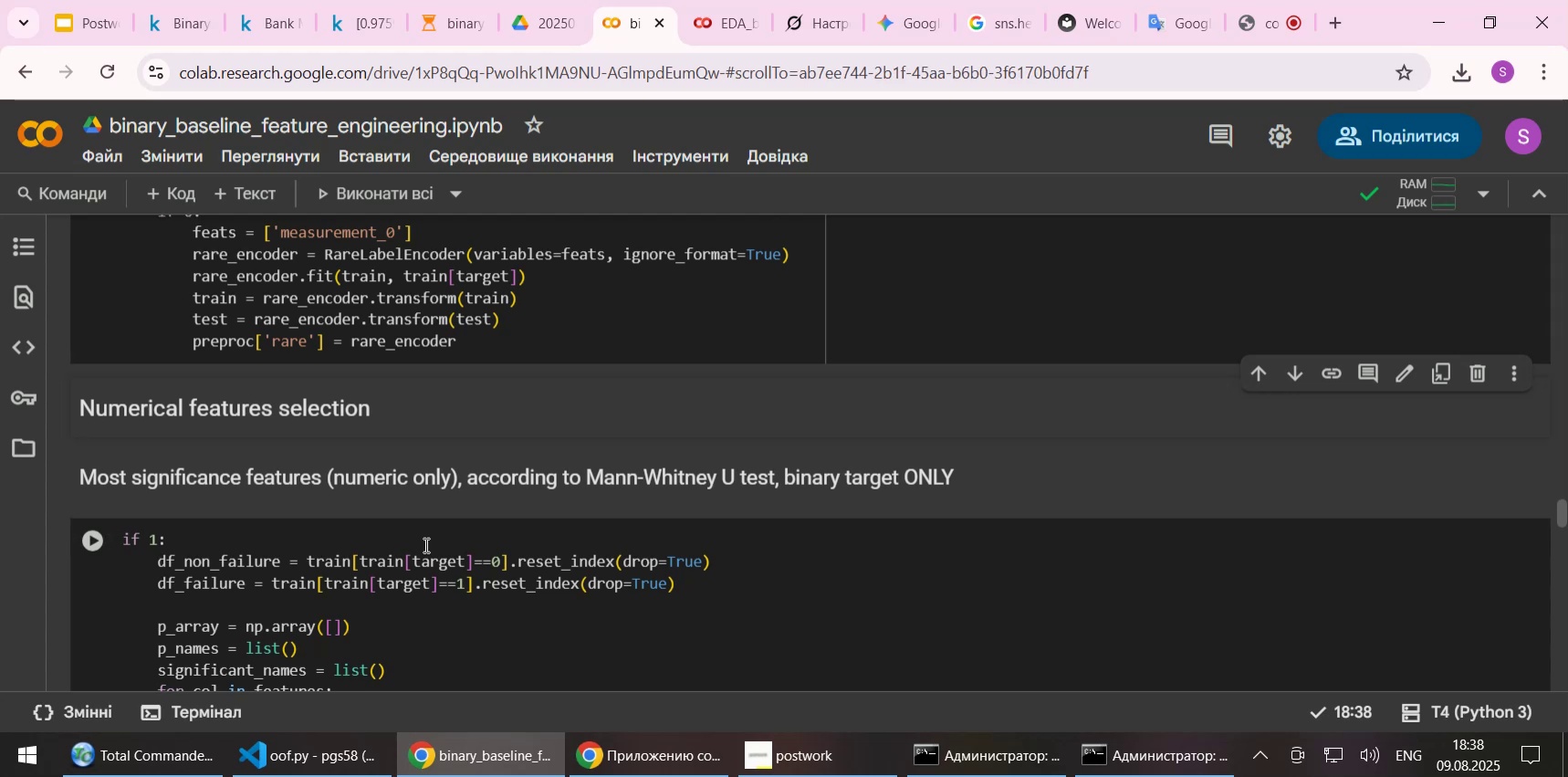 
scroll: coordinate [474, 525], scroll_direction: down, amount: 2.0
 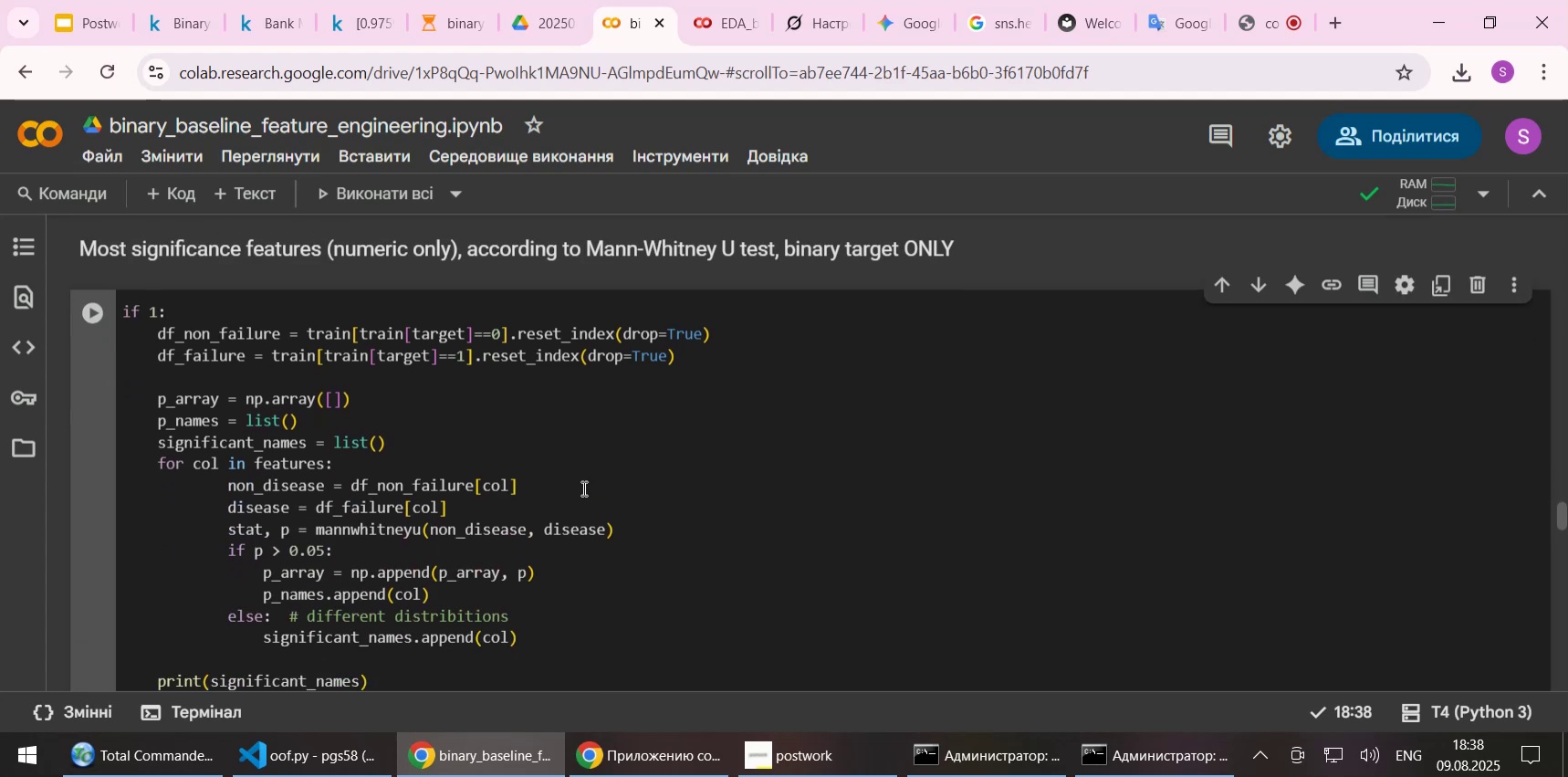 
key(Shift+Enter)
 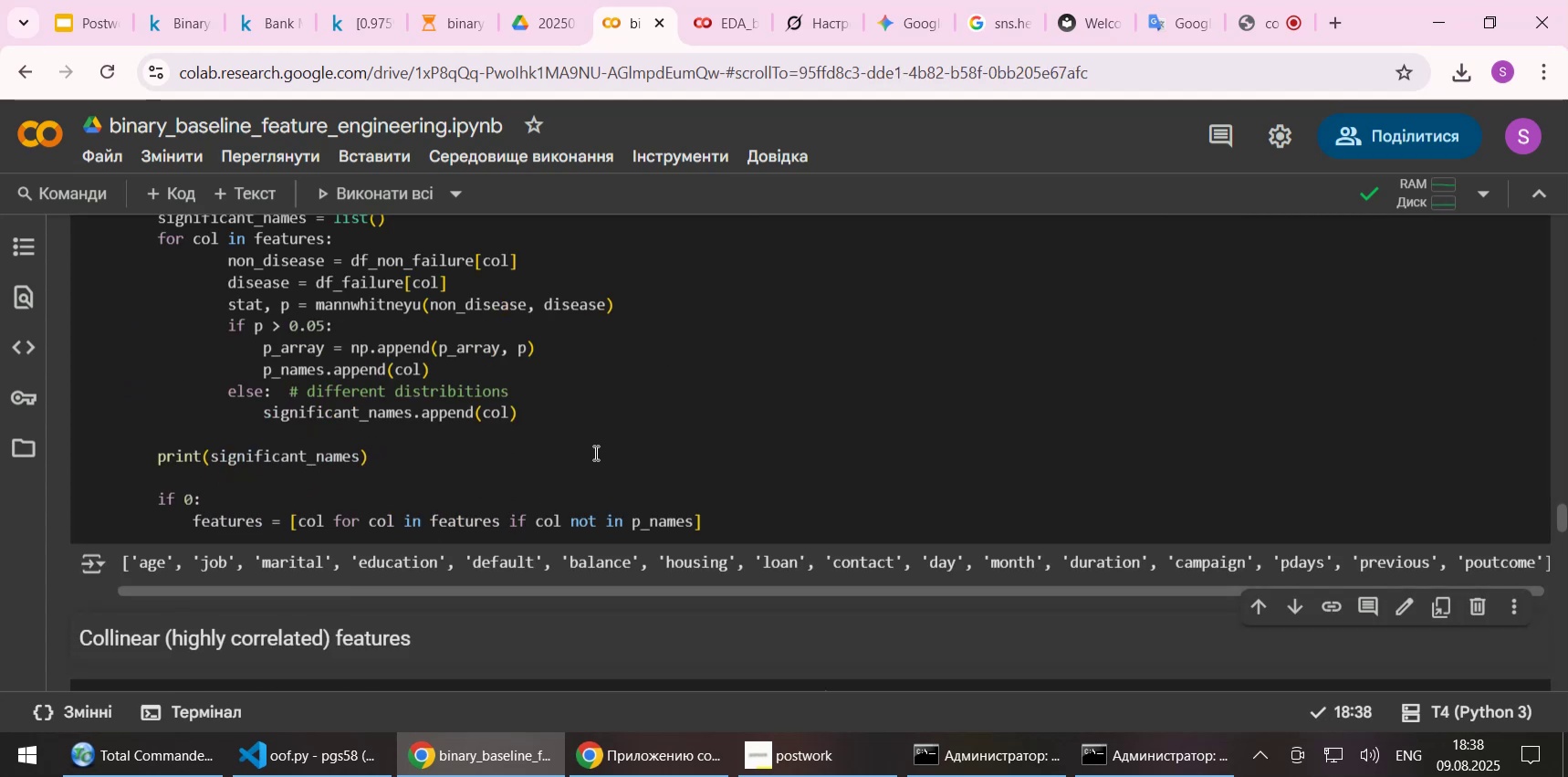 
scroll: coordinate [594, 452], scroll_direction: down, amount: 2.0
 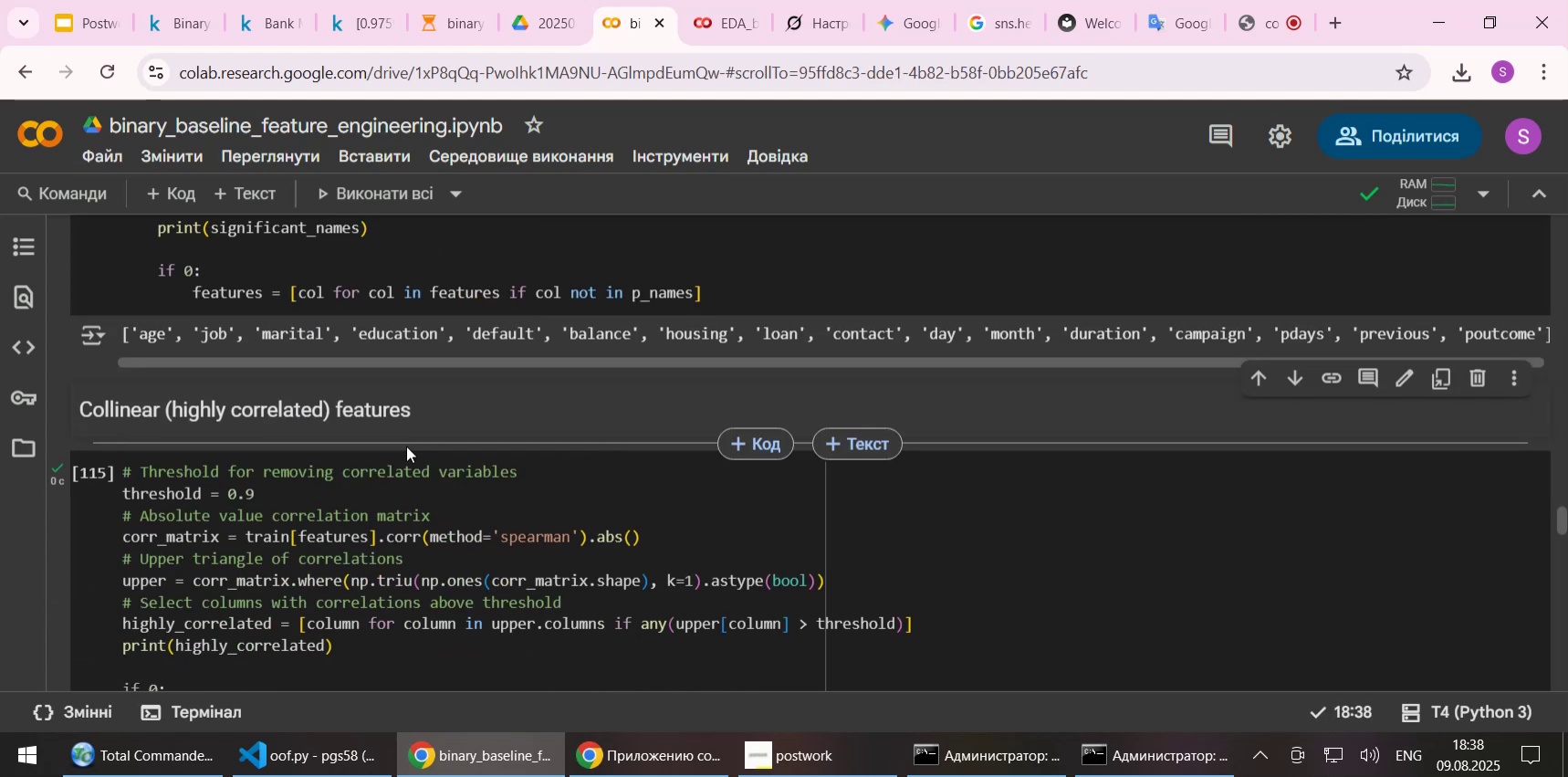 
left_click([353, 509])
 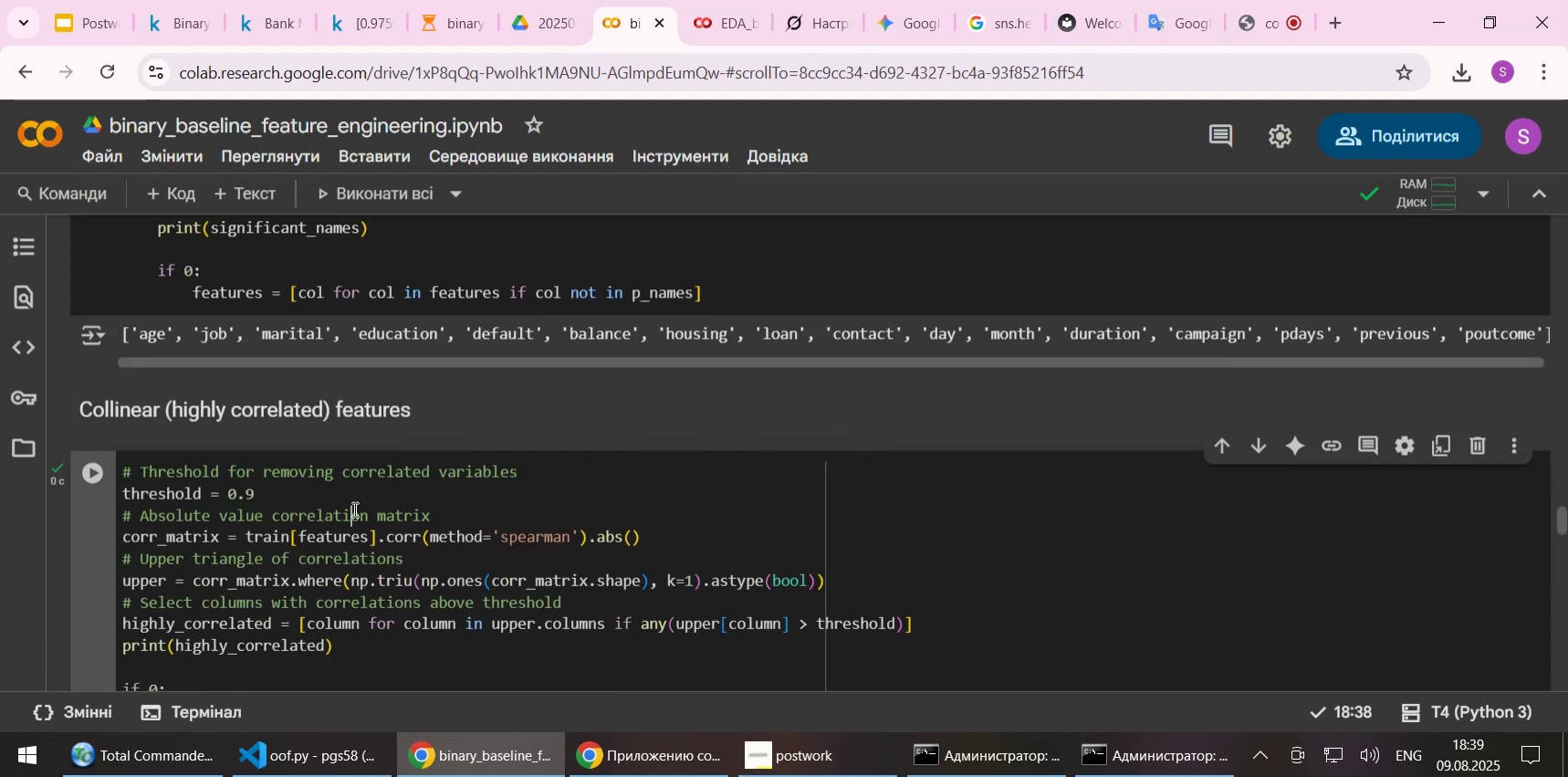 
key(Shift+Enter)
 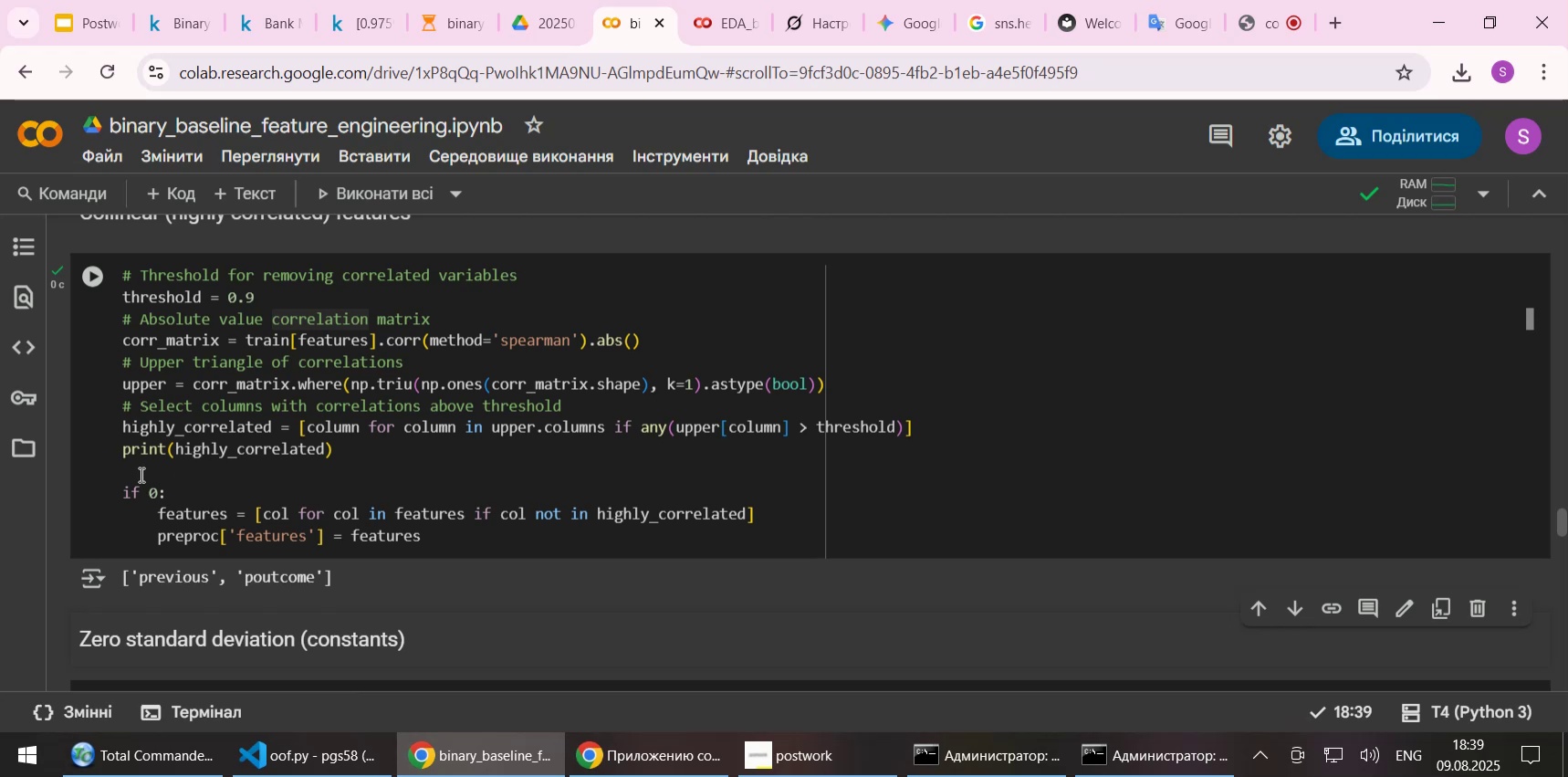 
left_click([152, 495])
 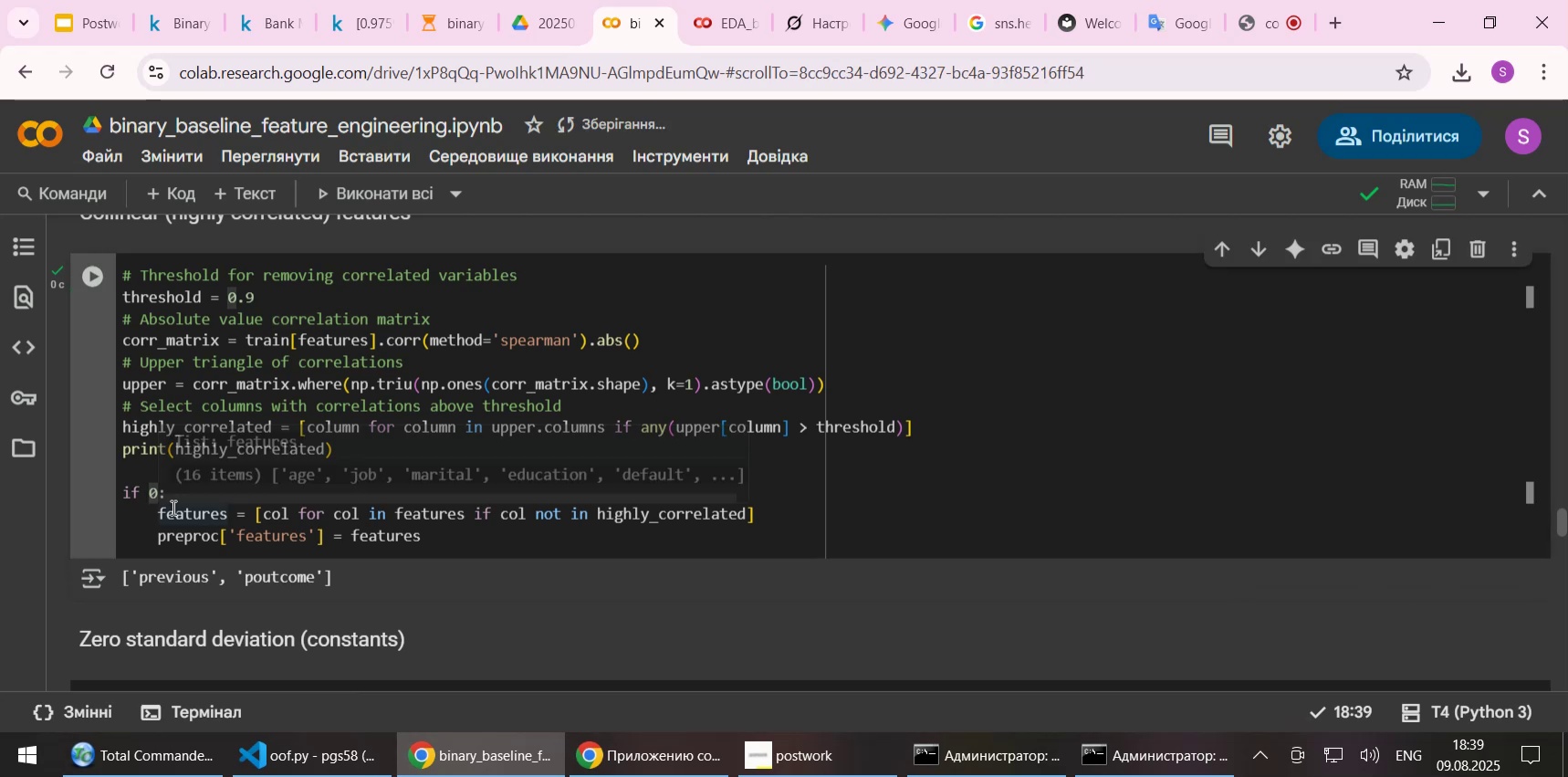 
key(Delete)
 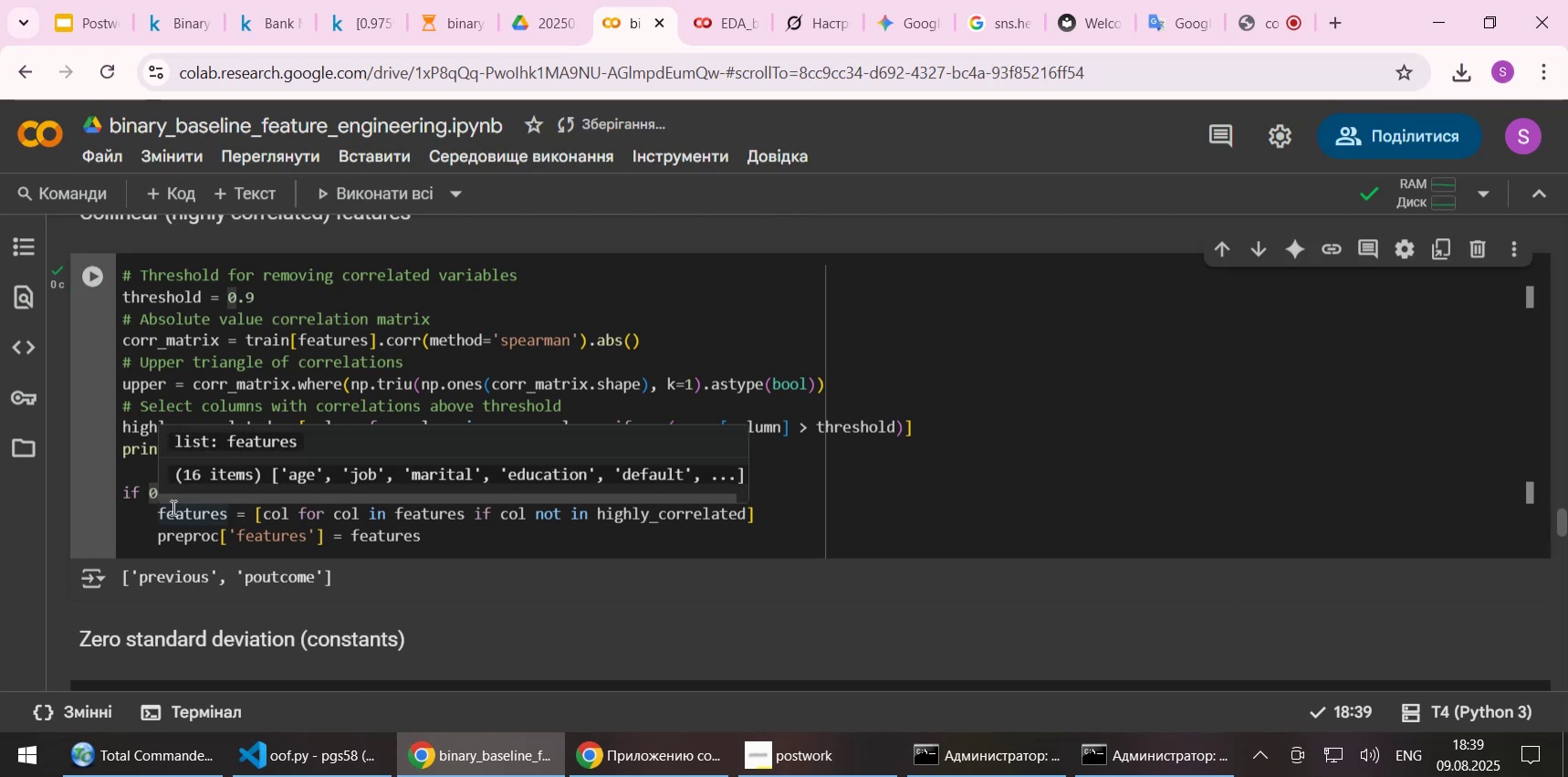 
key(1)
 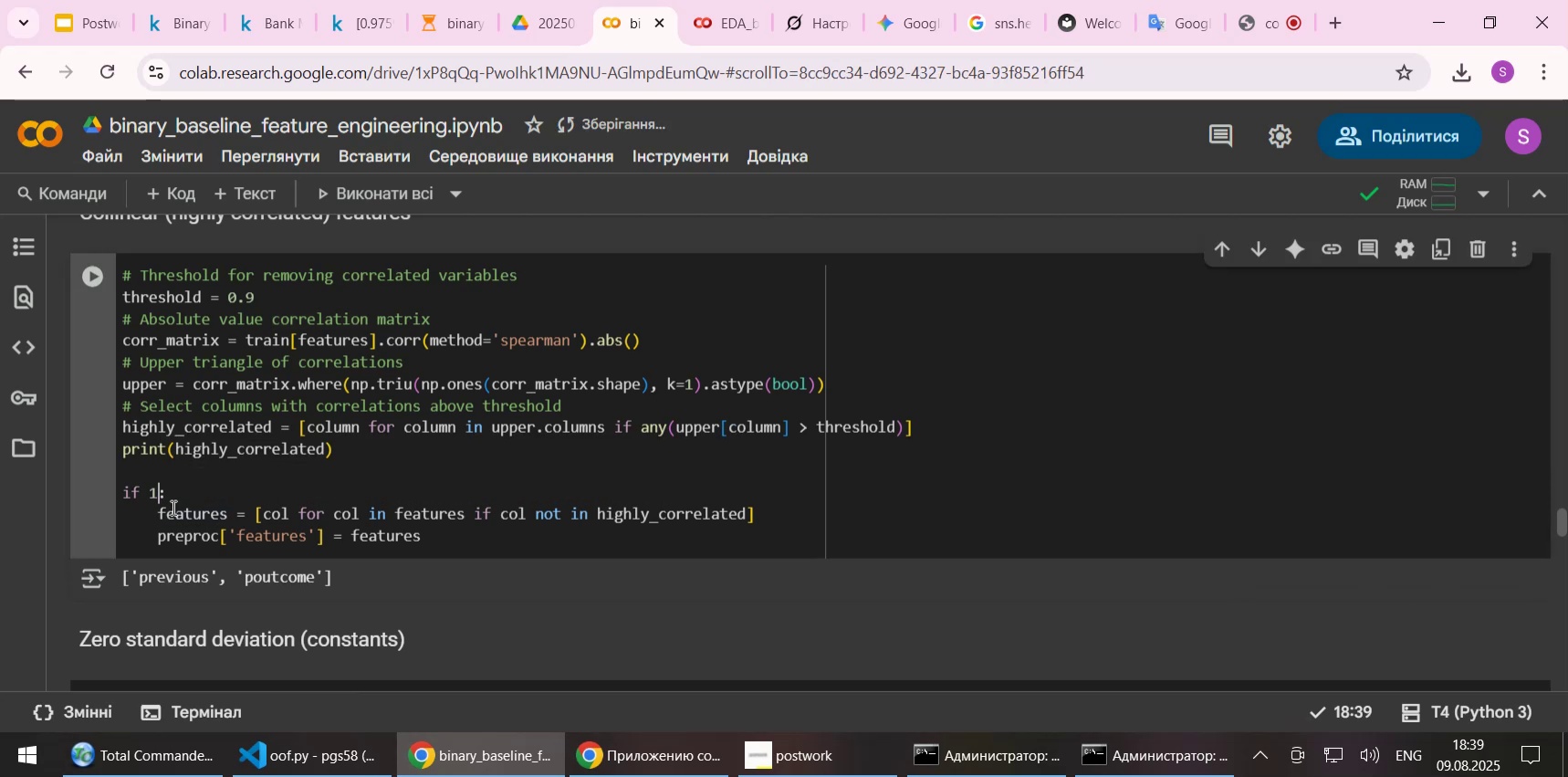 
key(Control+ControlLeft)
 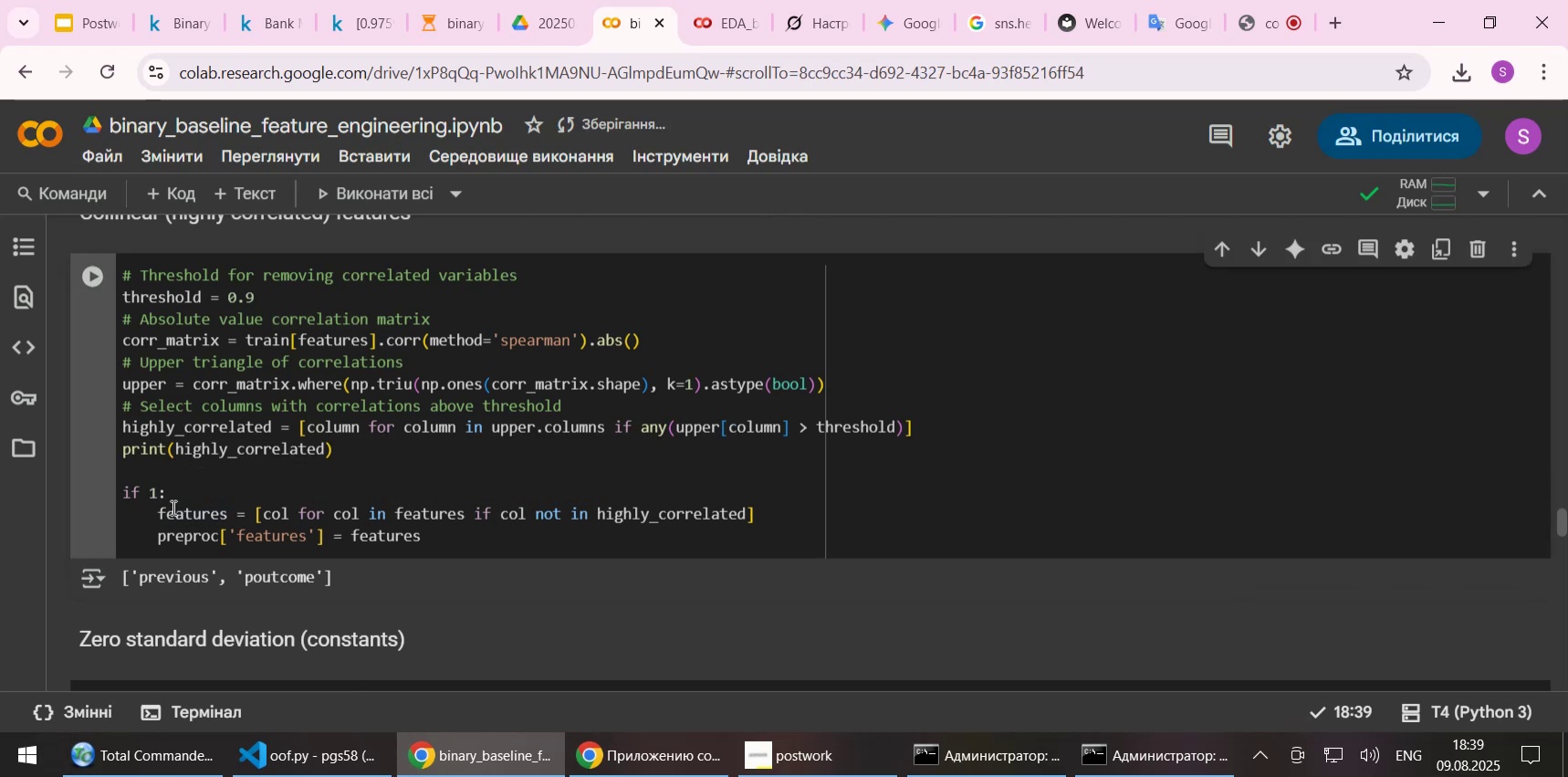 
key(Control+S)
 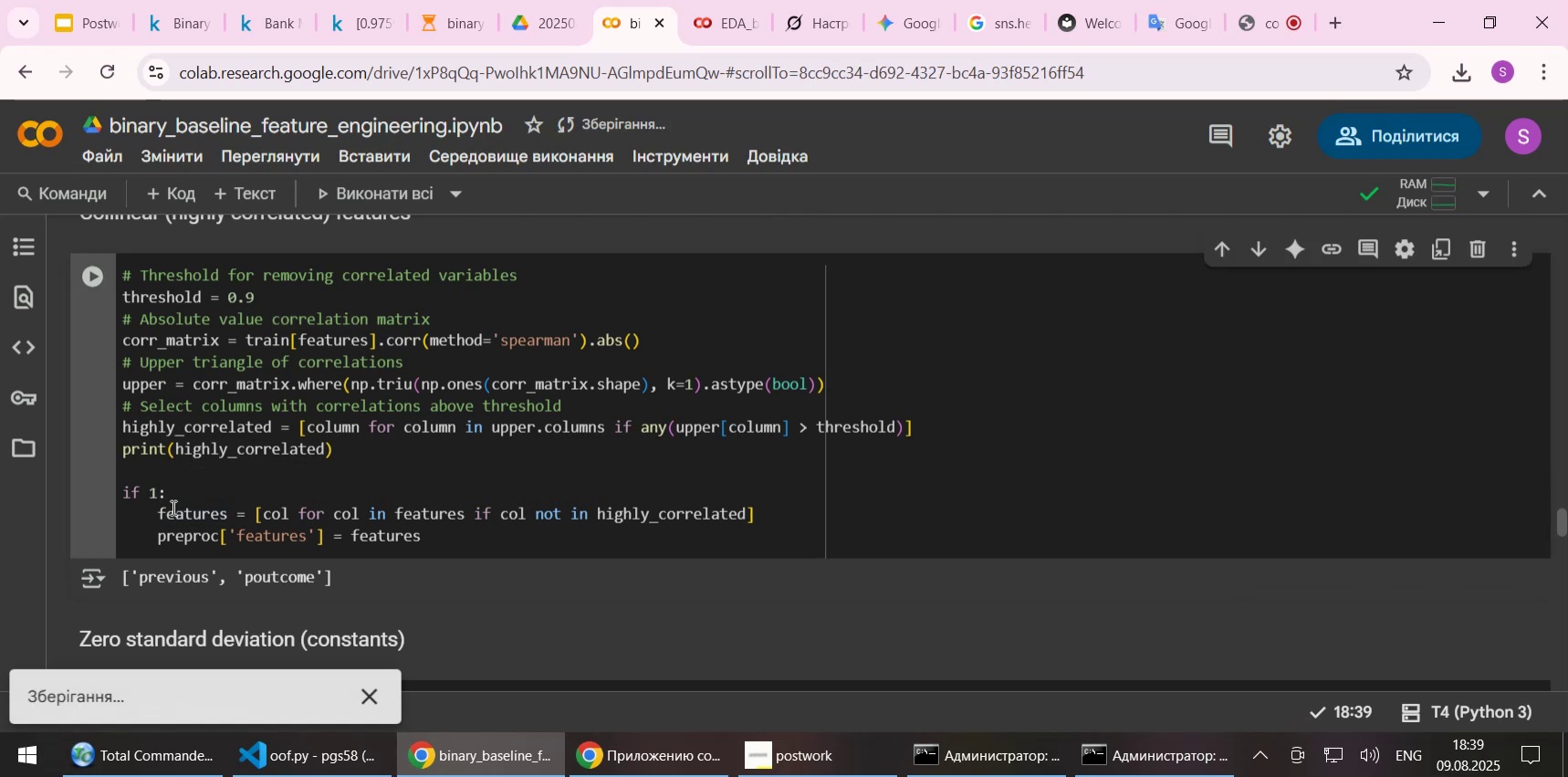 
key(Shift+Enter)
 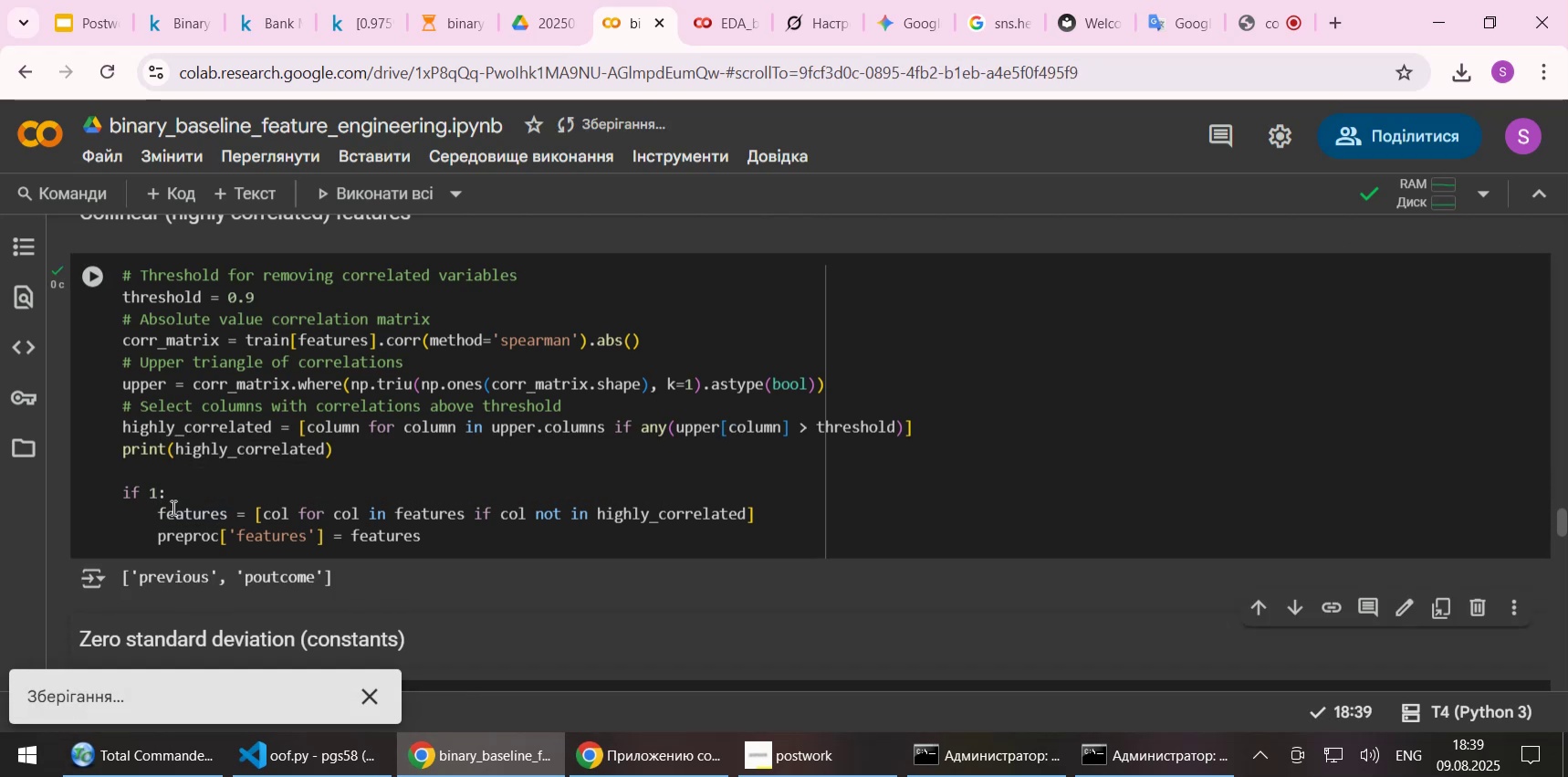 
scroll: coordinate [188, 504], scroll_direction: down, amount: 2.0
 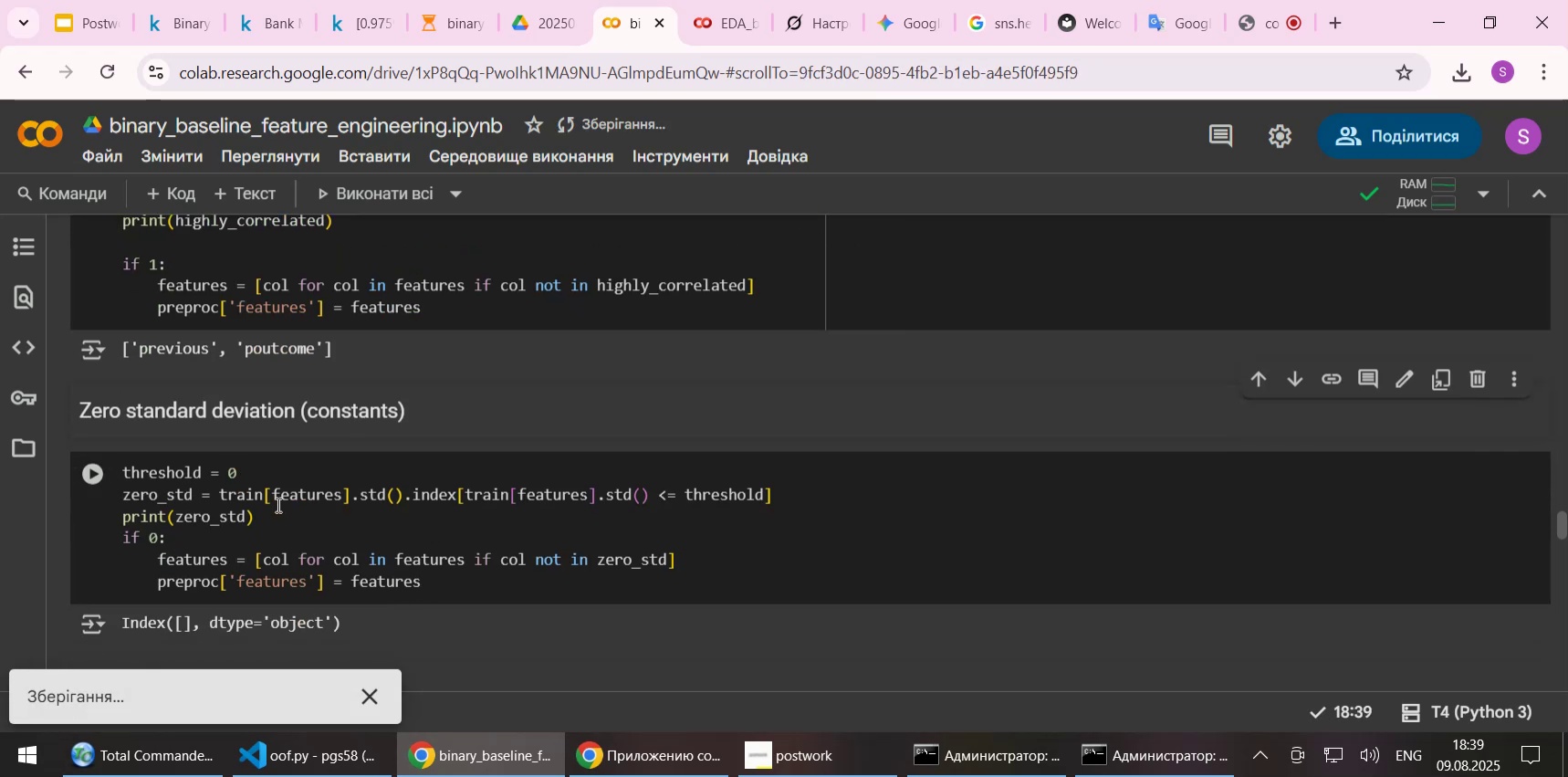 
left_click([278, 509])
 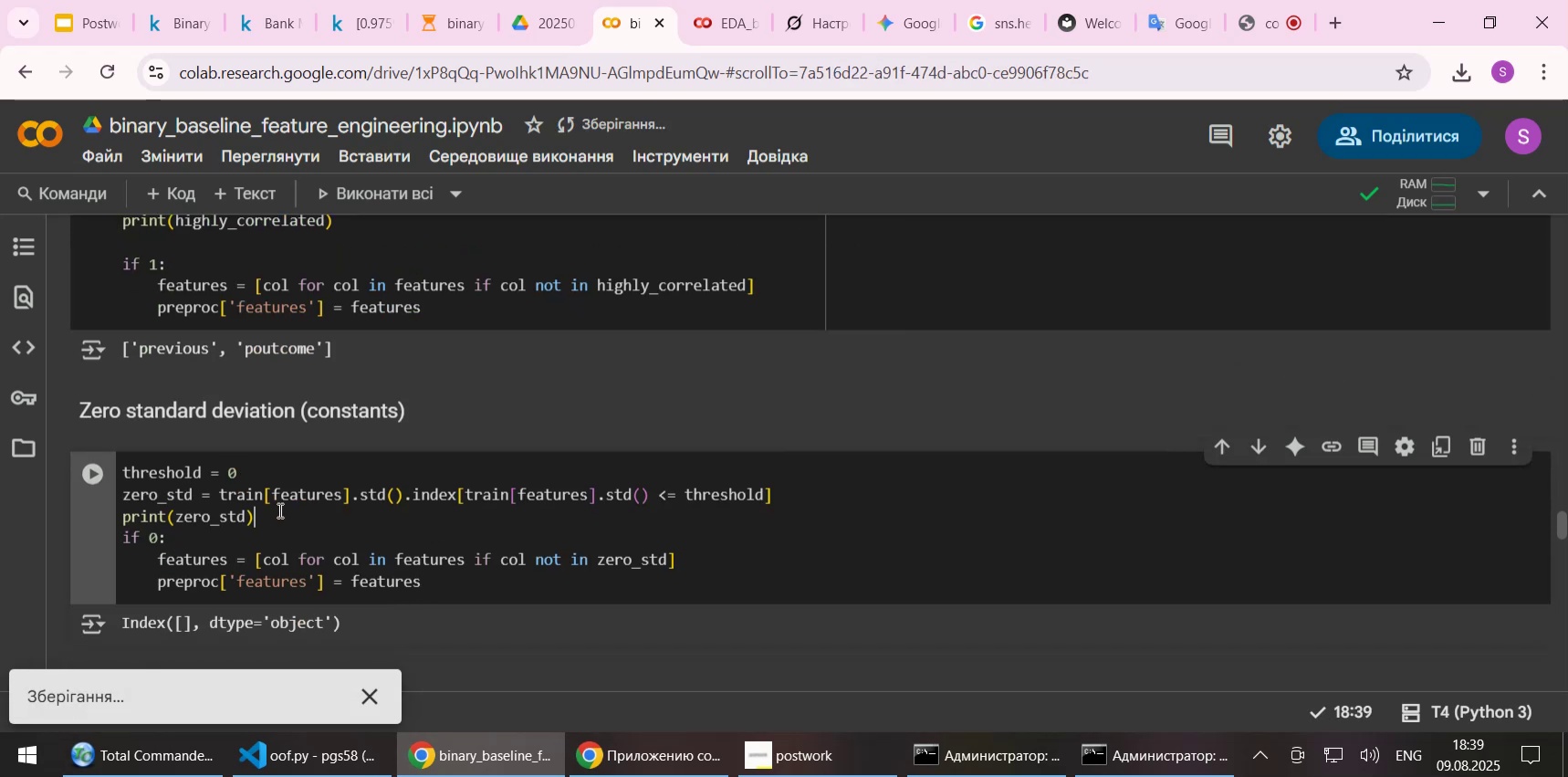 
key(Shift+Enter)
 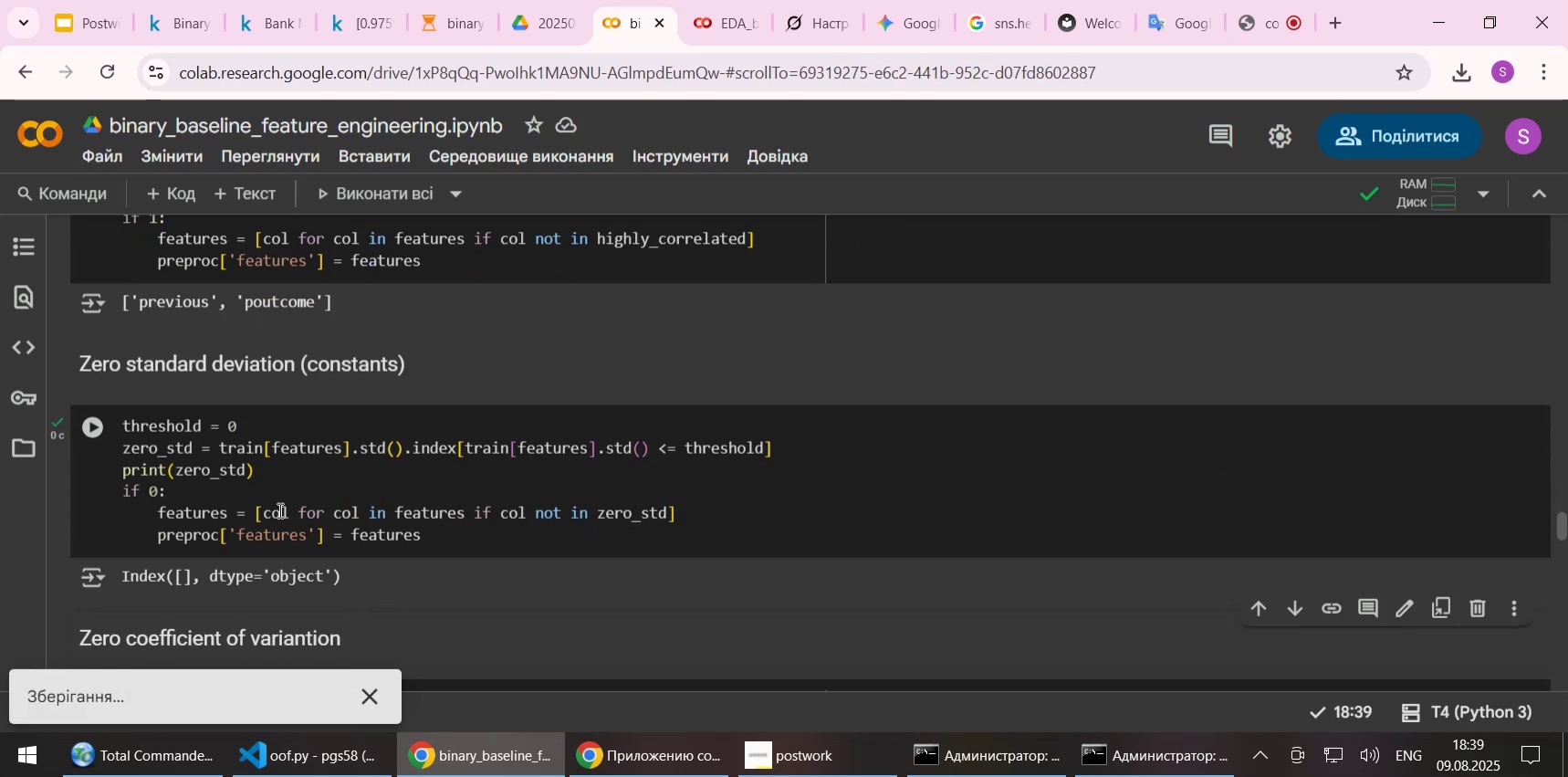 
key(Shift+Enter)
 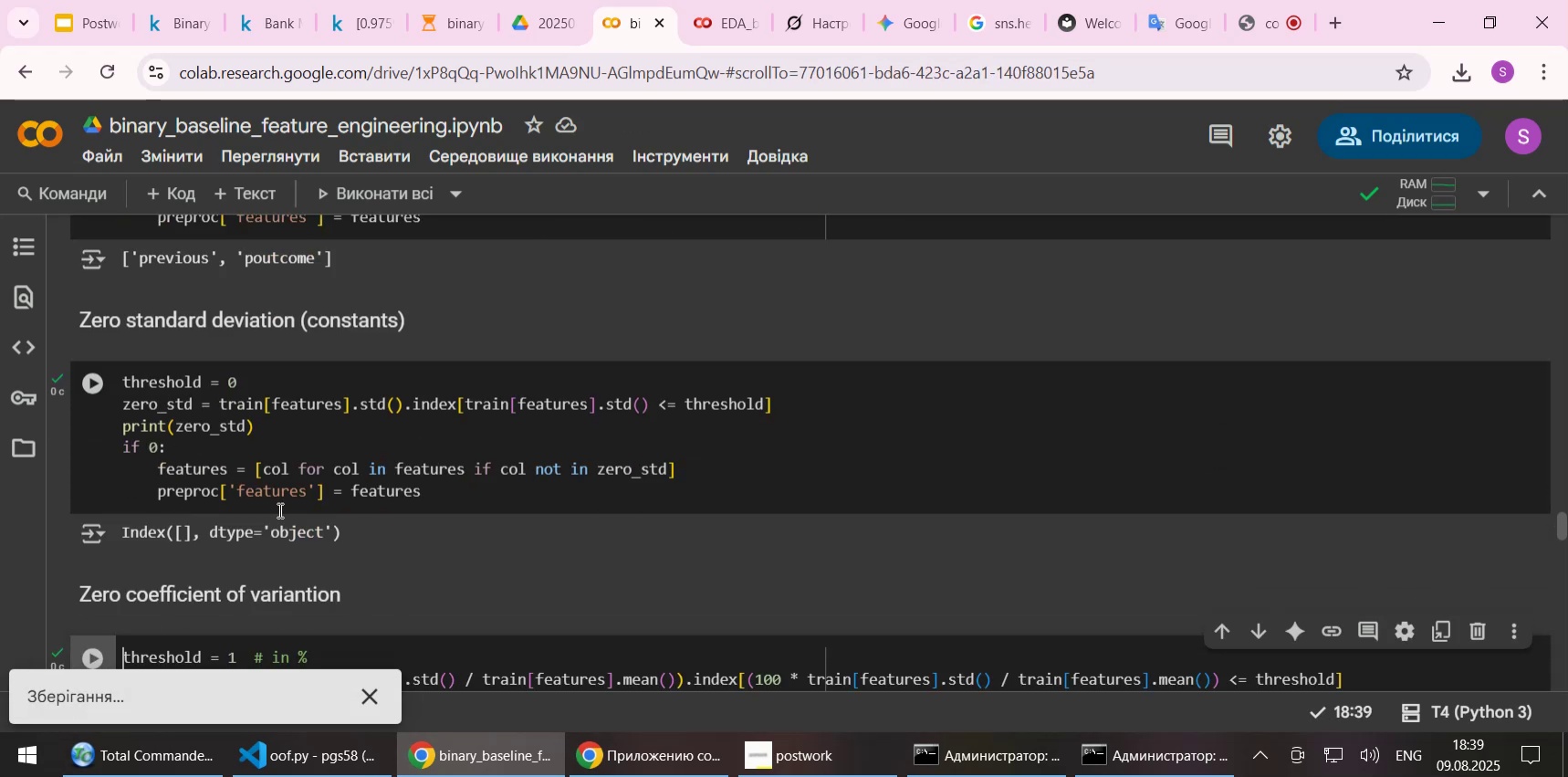 
key(Shift+Enter)
 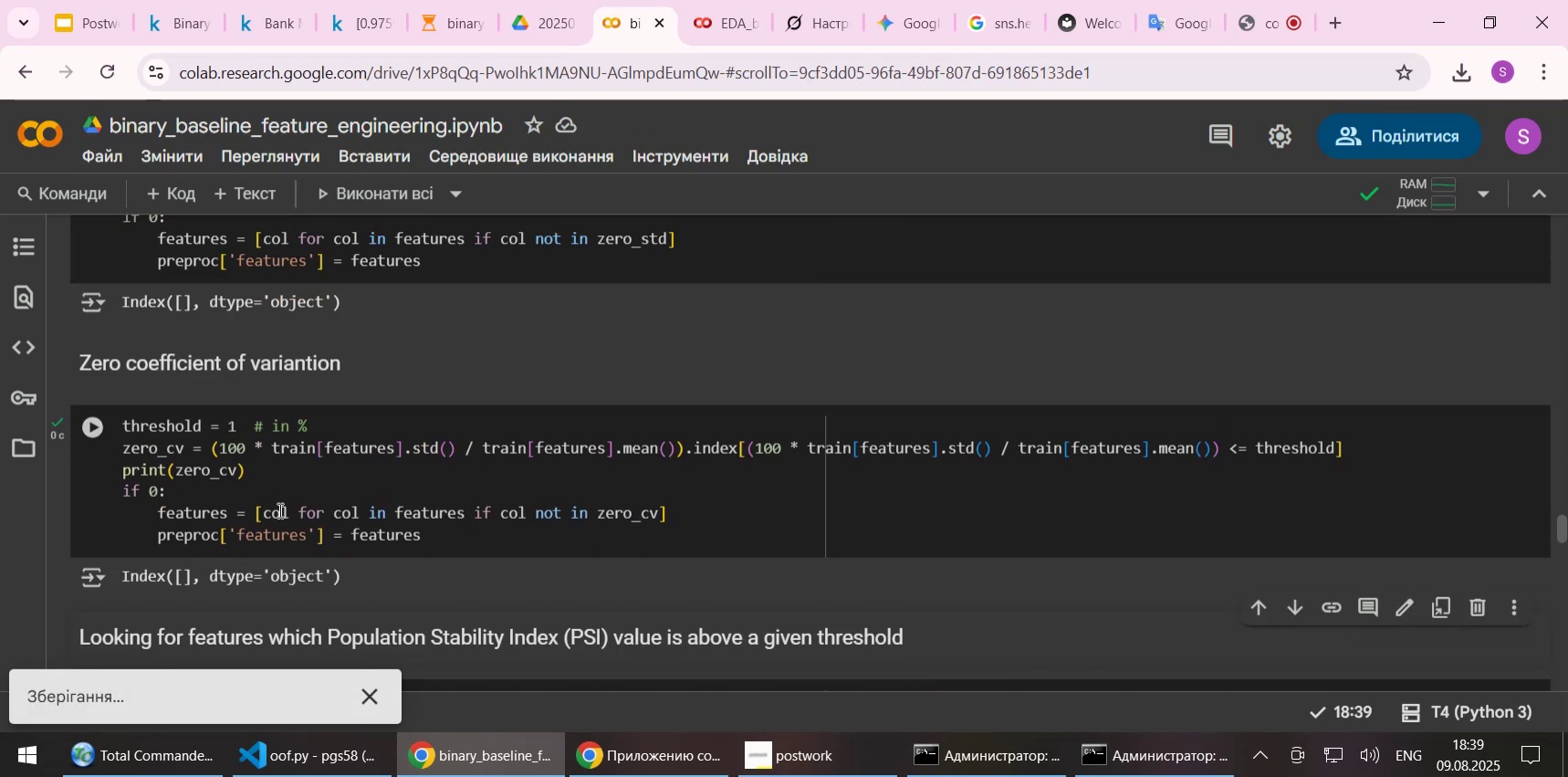 
key(Shift+Enter)
 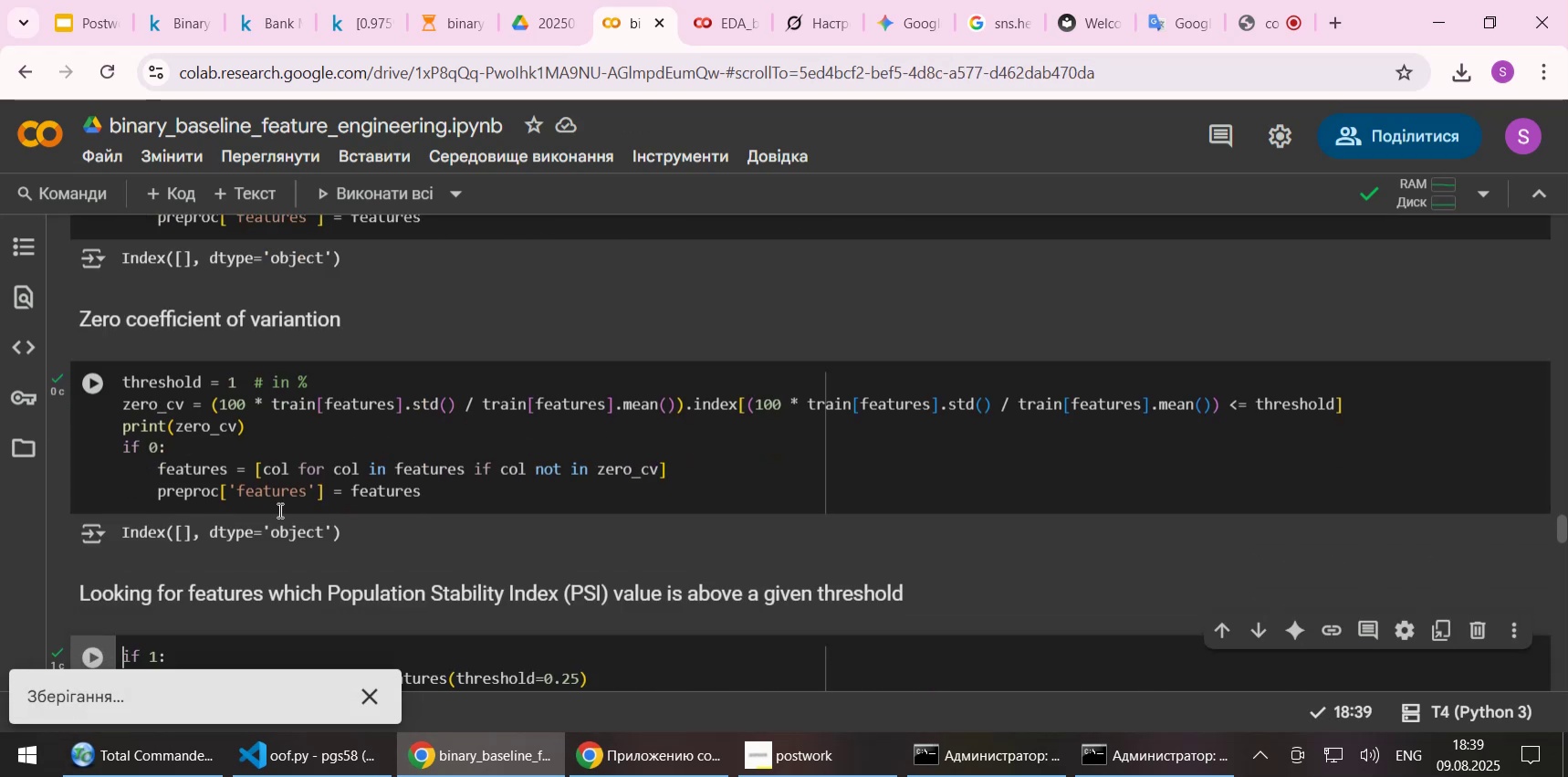 
key(Shift+Enter)
 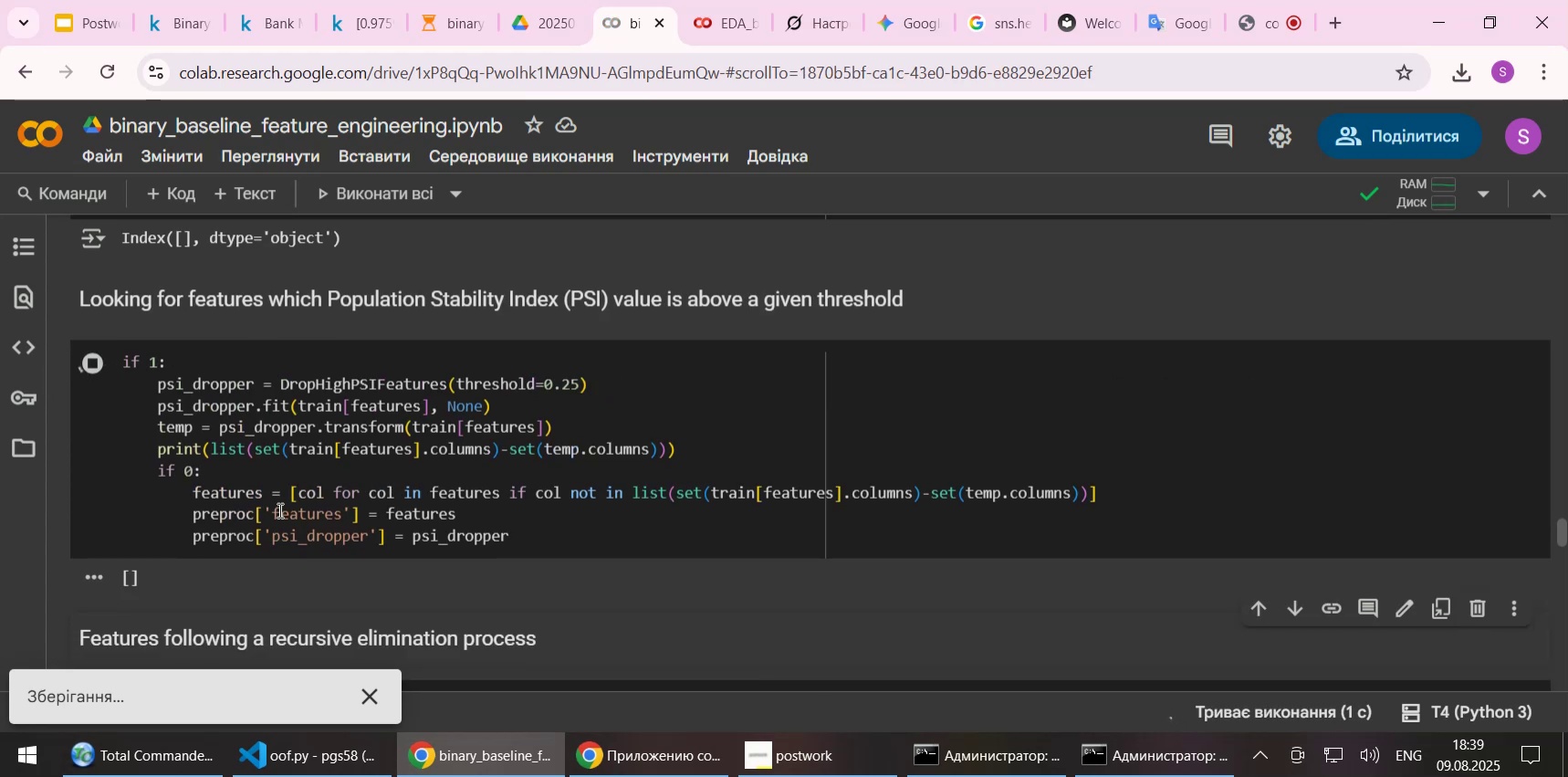 
key(Shift+Enter)
 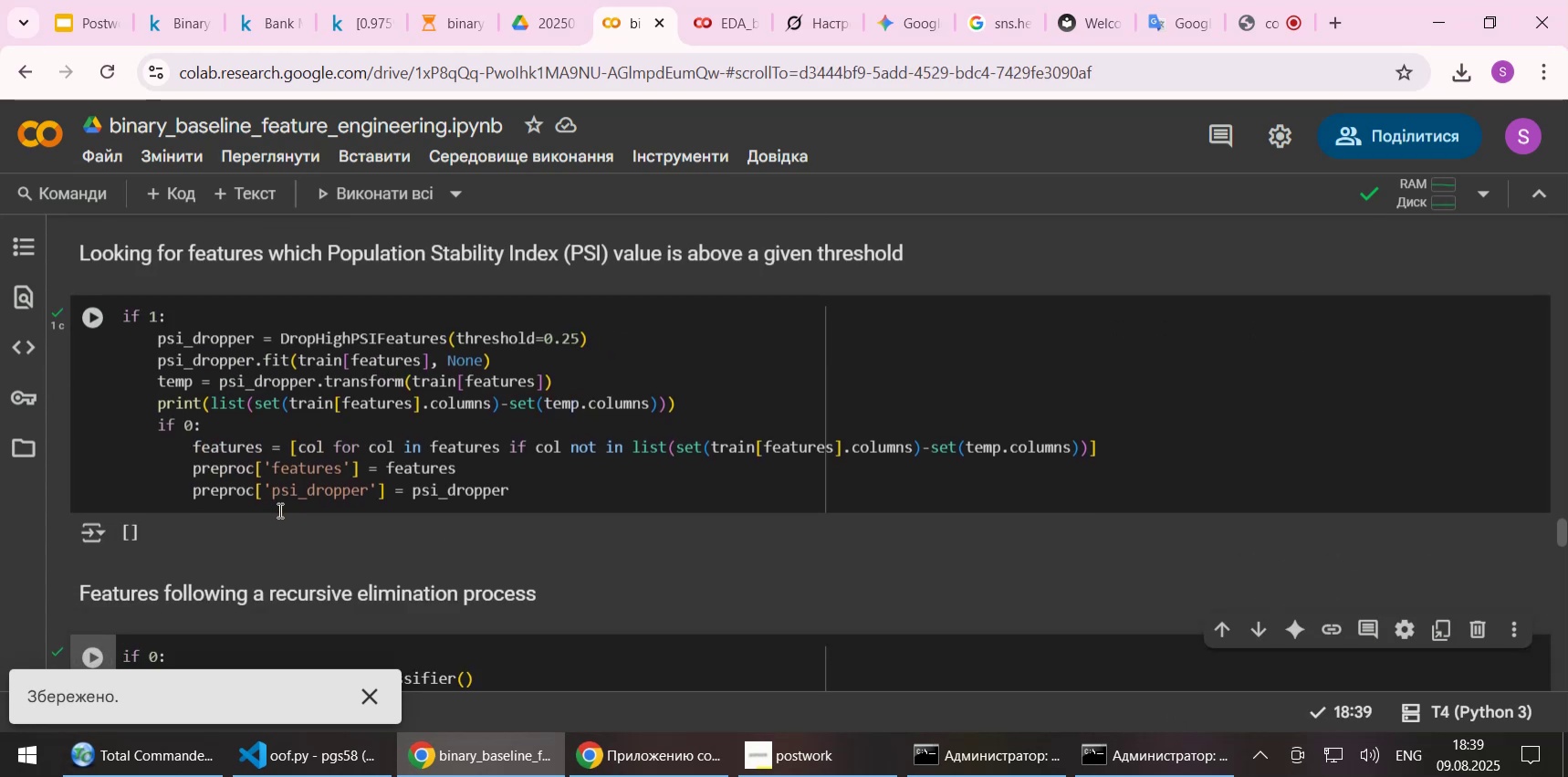 
key(Shift+Enter)
 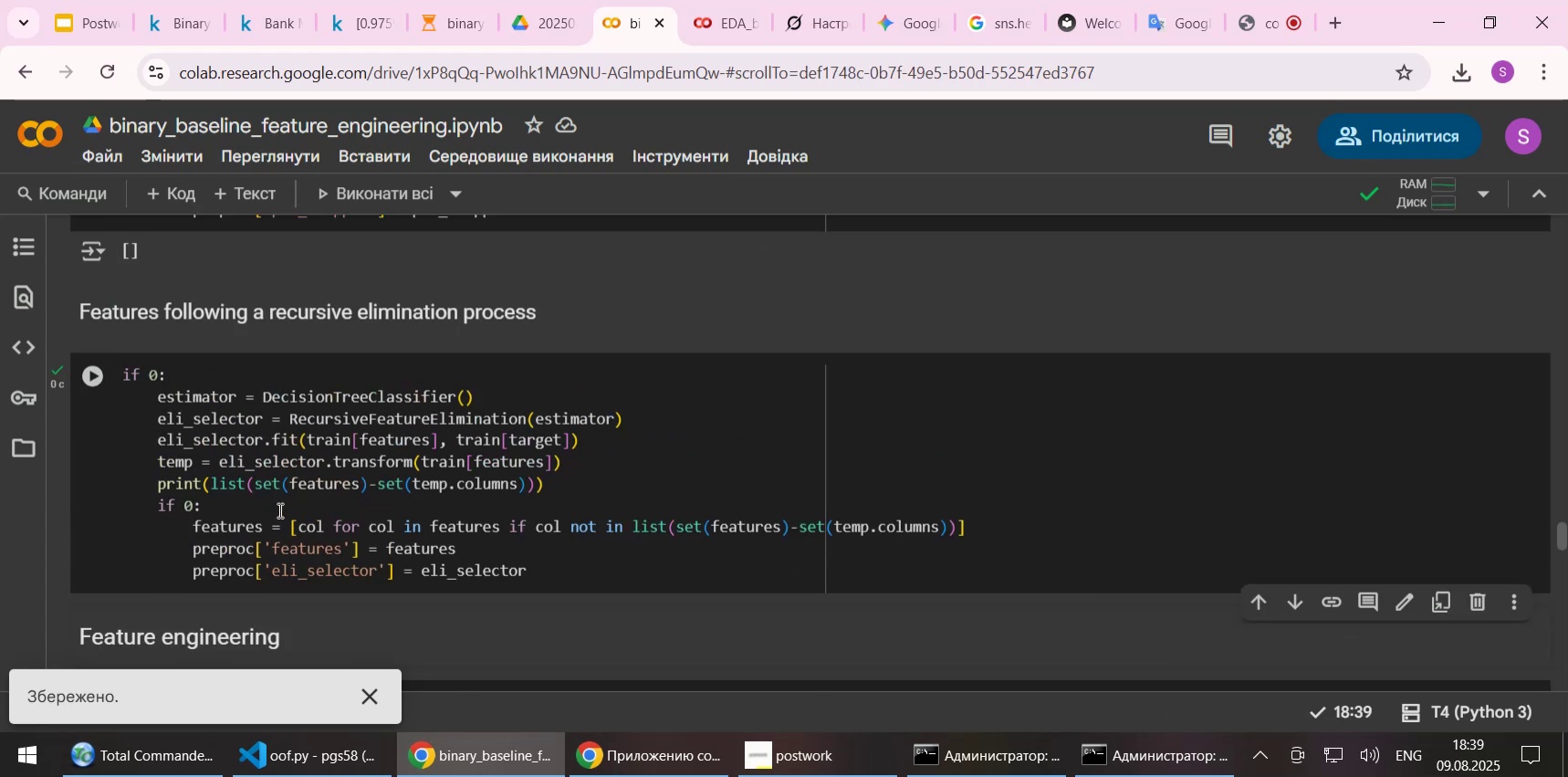 
key(Shift+Enter)
 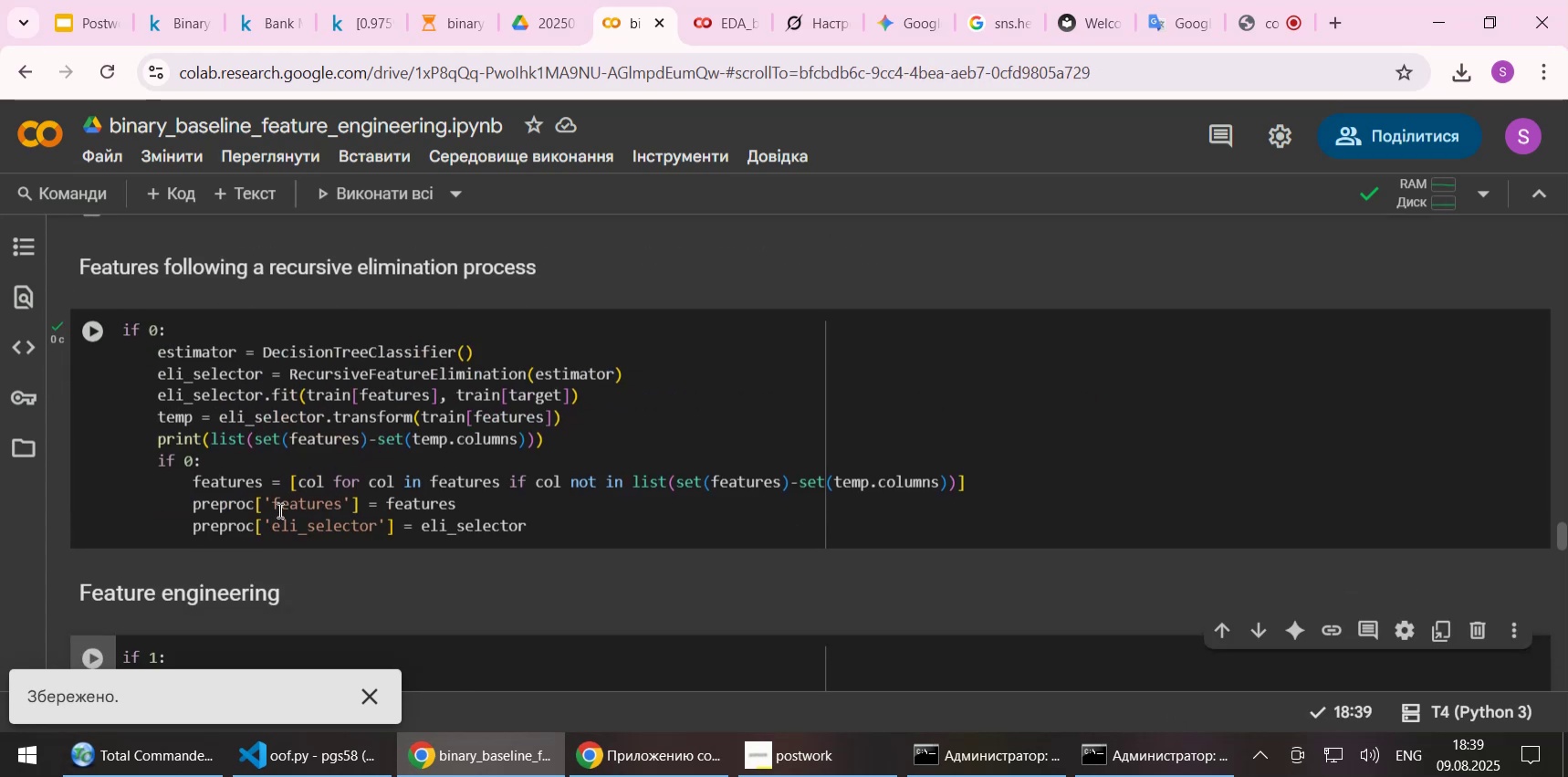 
key(Shift+Enter)
 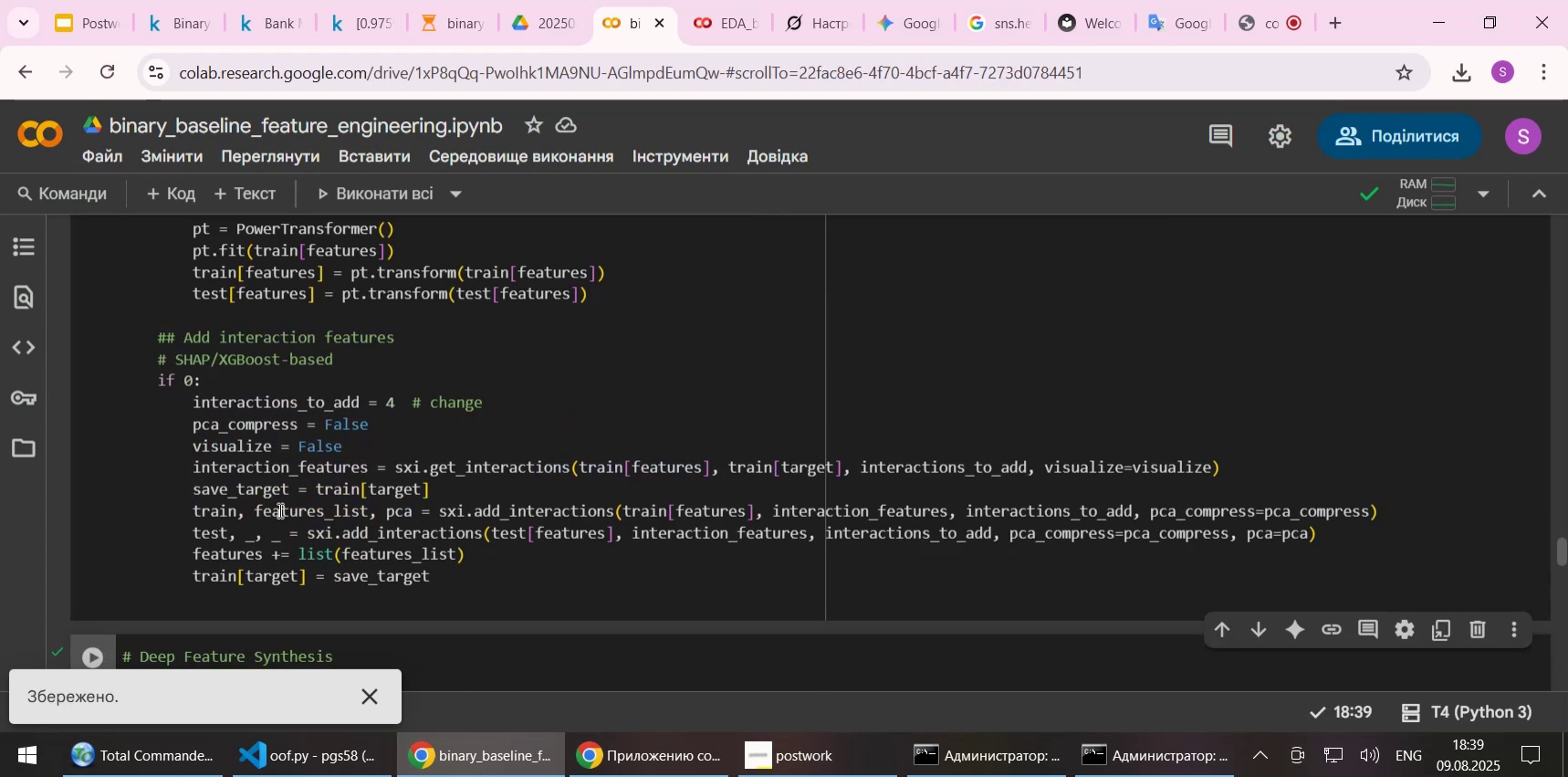 
key(Shift+Enter)
 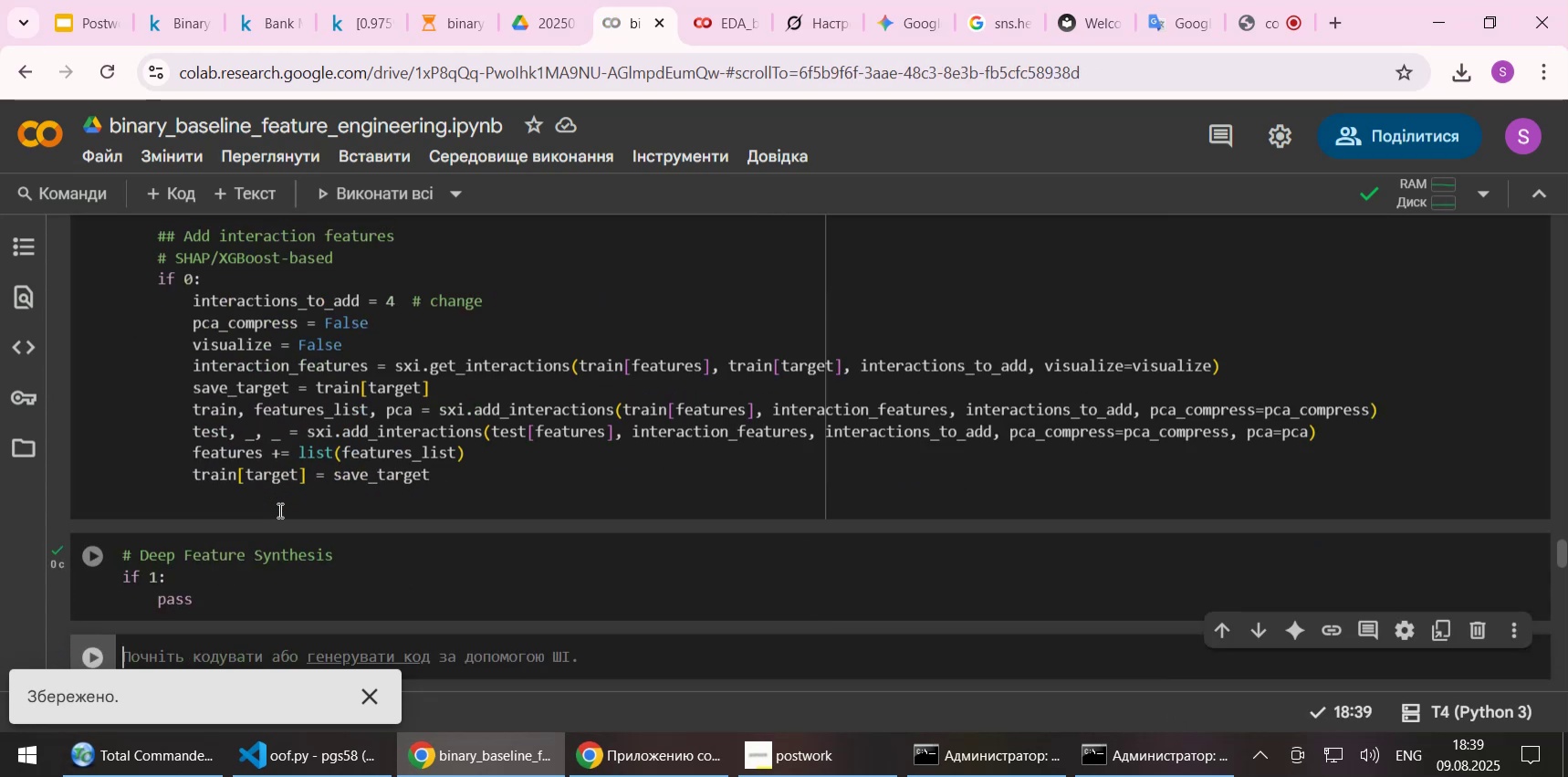 
key(Shift+Enter)
 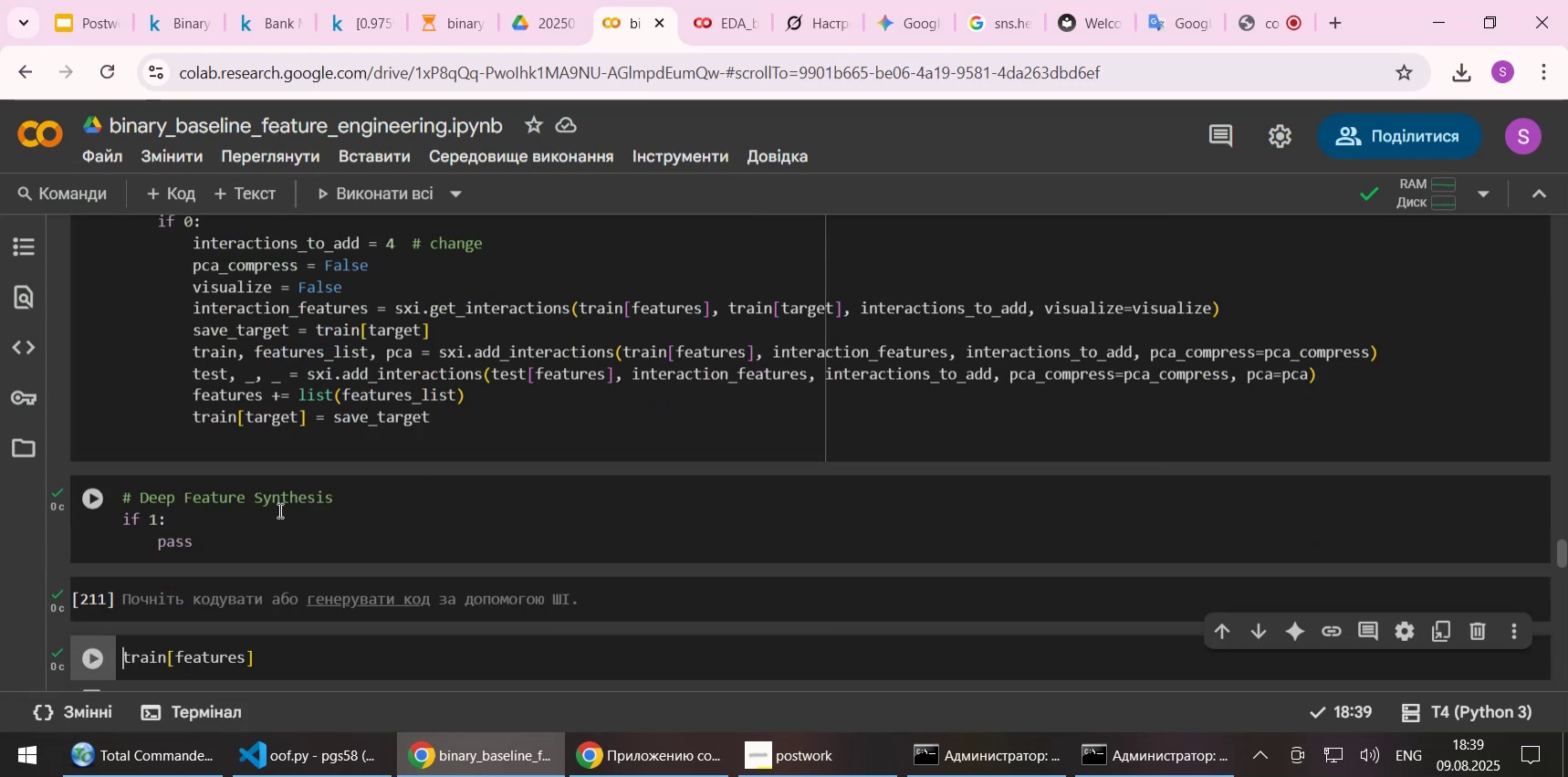 
scroll: coordinate [278, 509], scroll_direction: down, amount: 2.0
 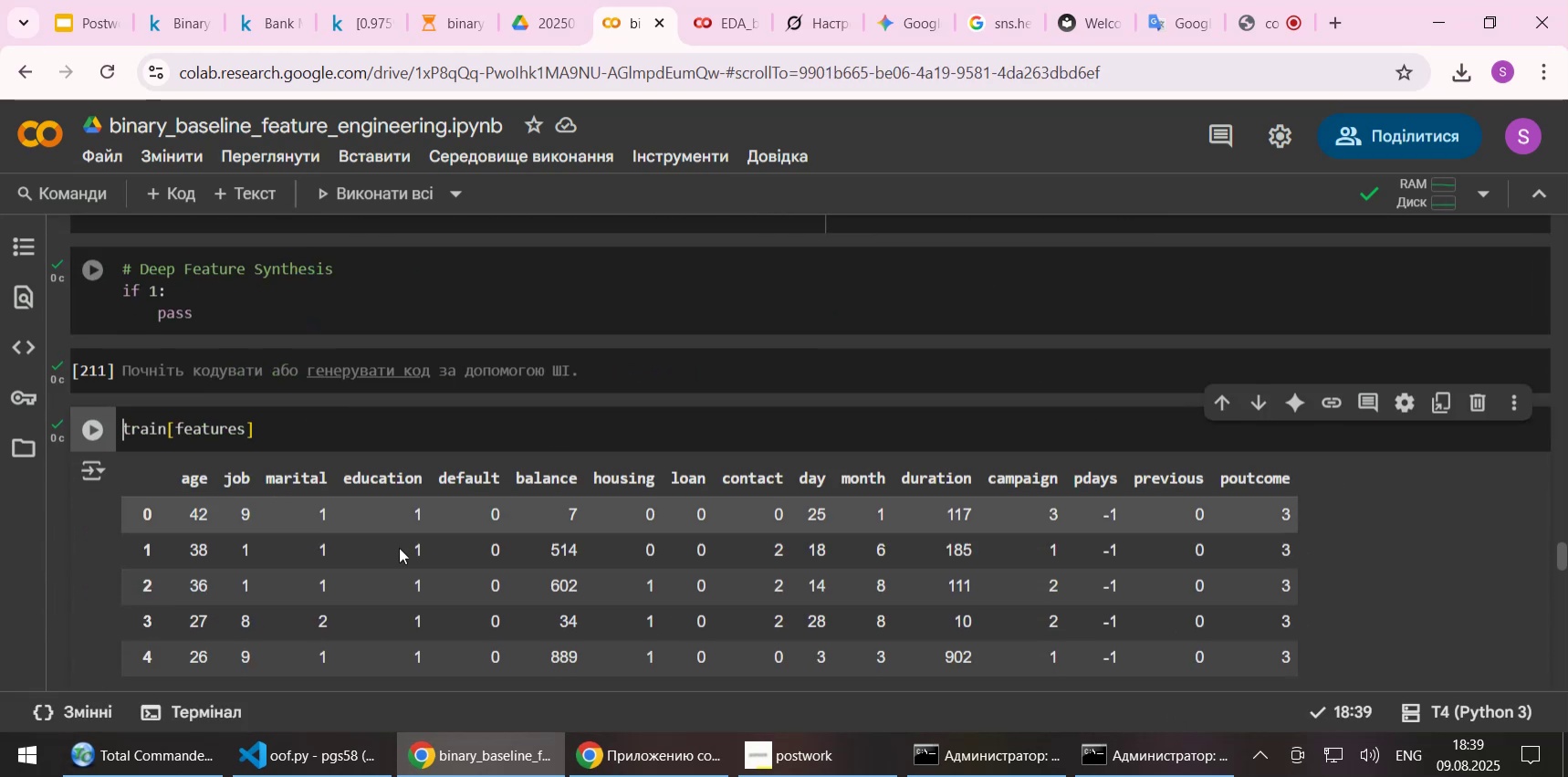 
key(Shift+Enter)
 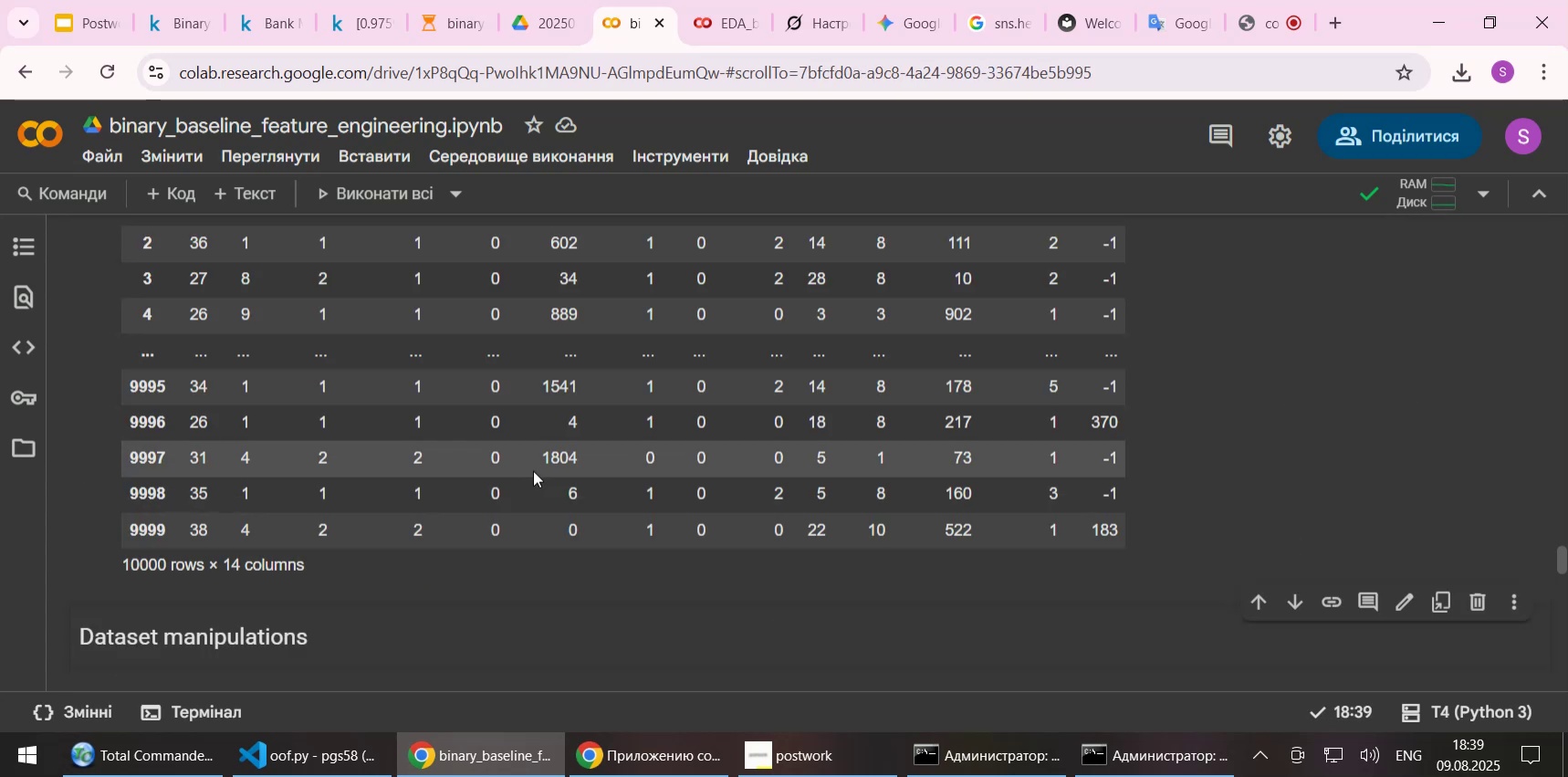 
scroll: coordinate [509, 475], scroll_direction: up, amount: 2.0
 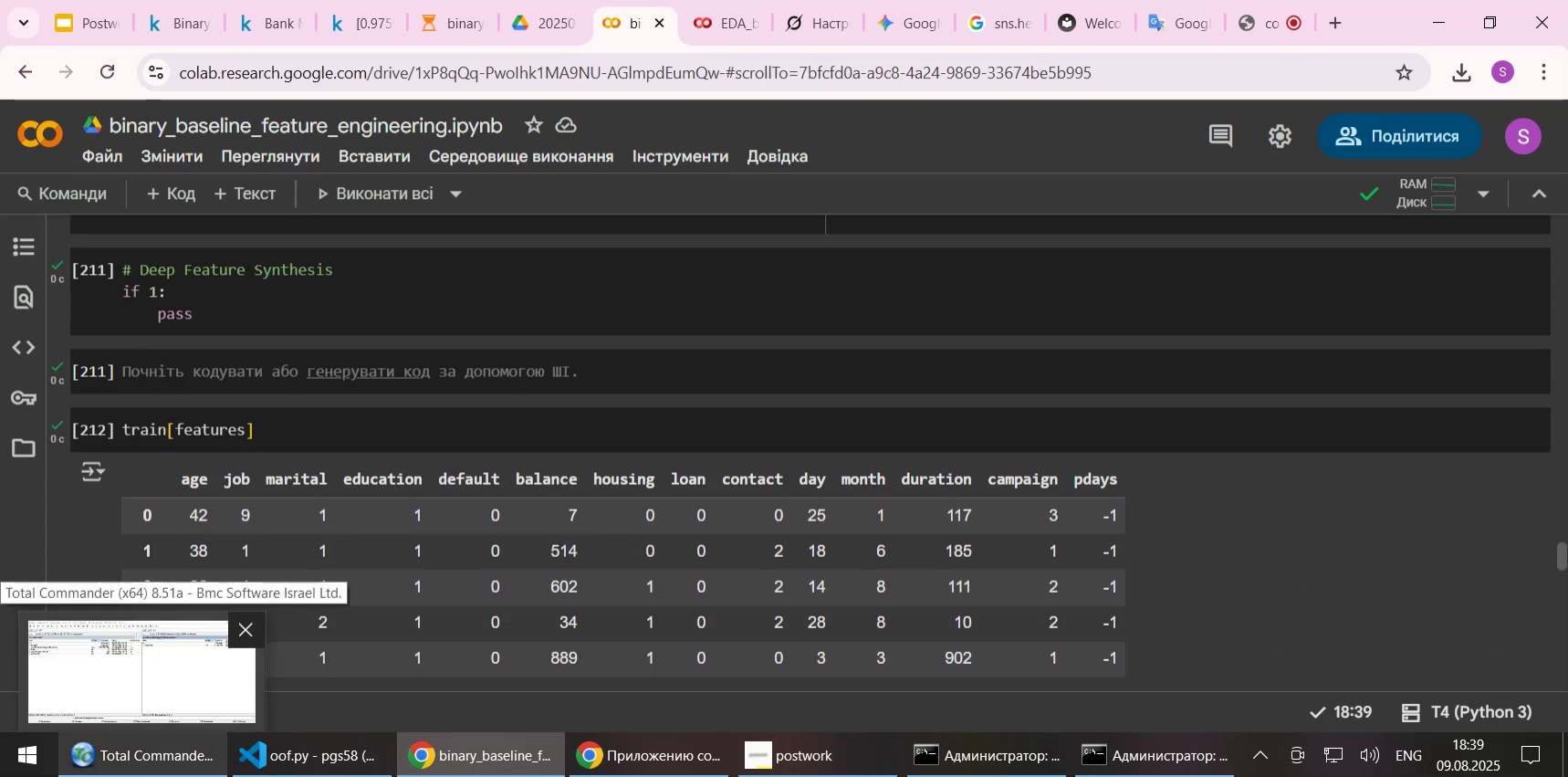 
wait(5.21)
 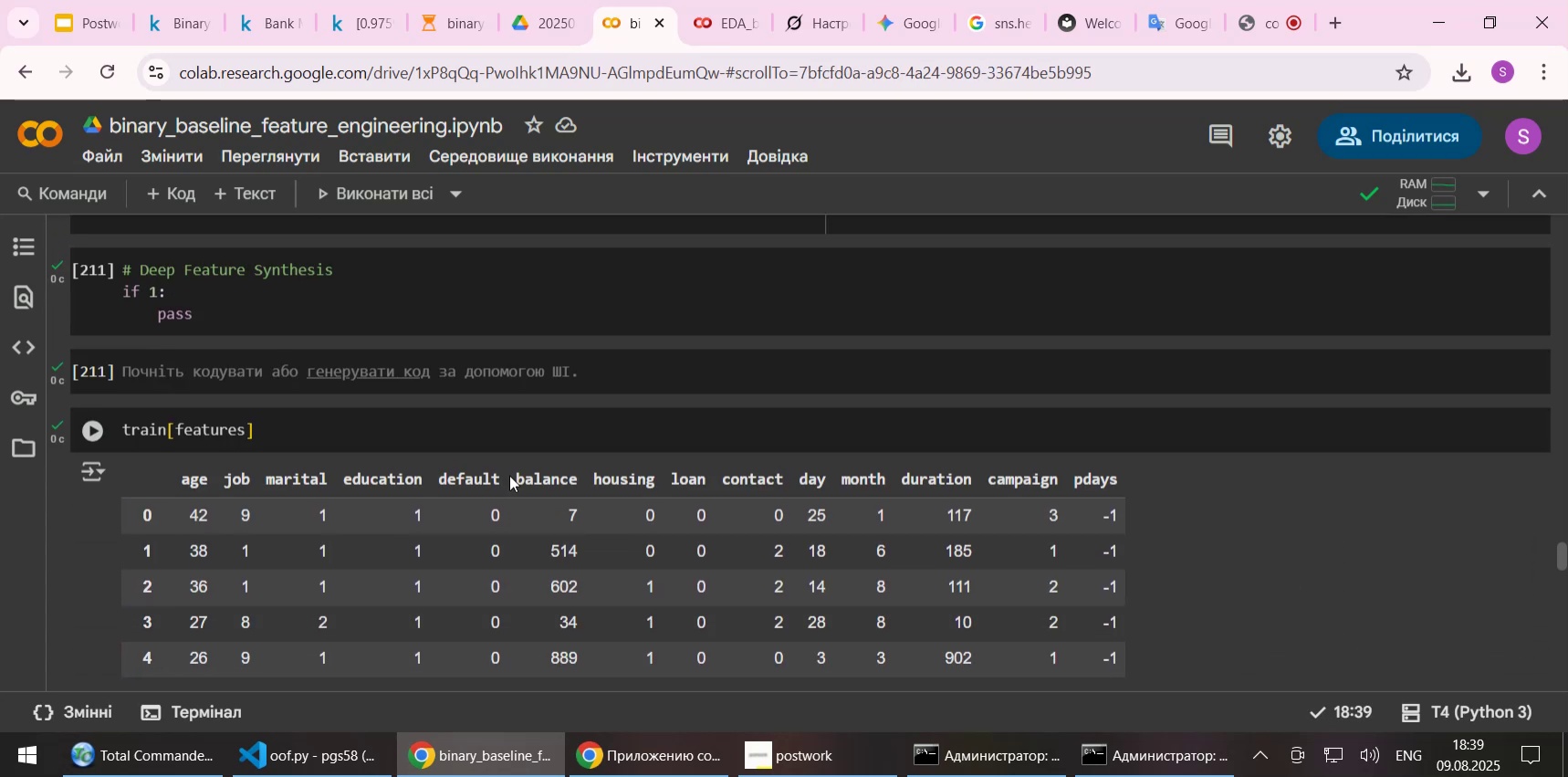 
left_click([171, 763])
 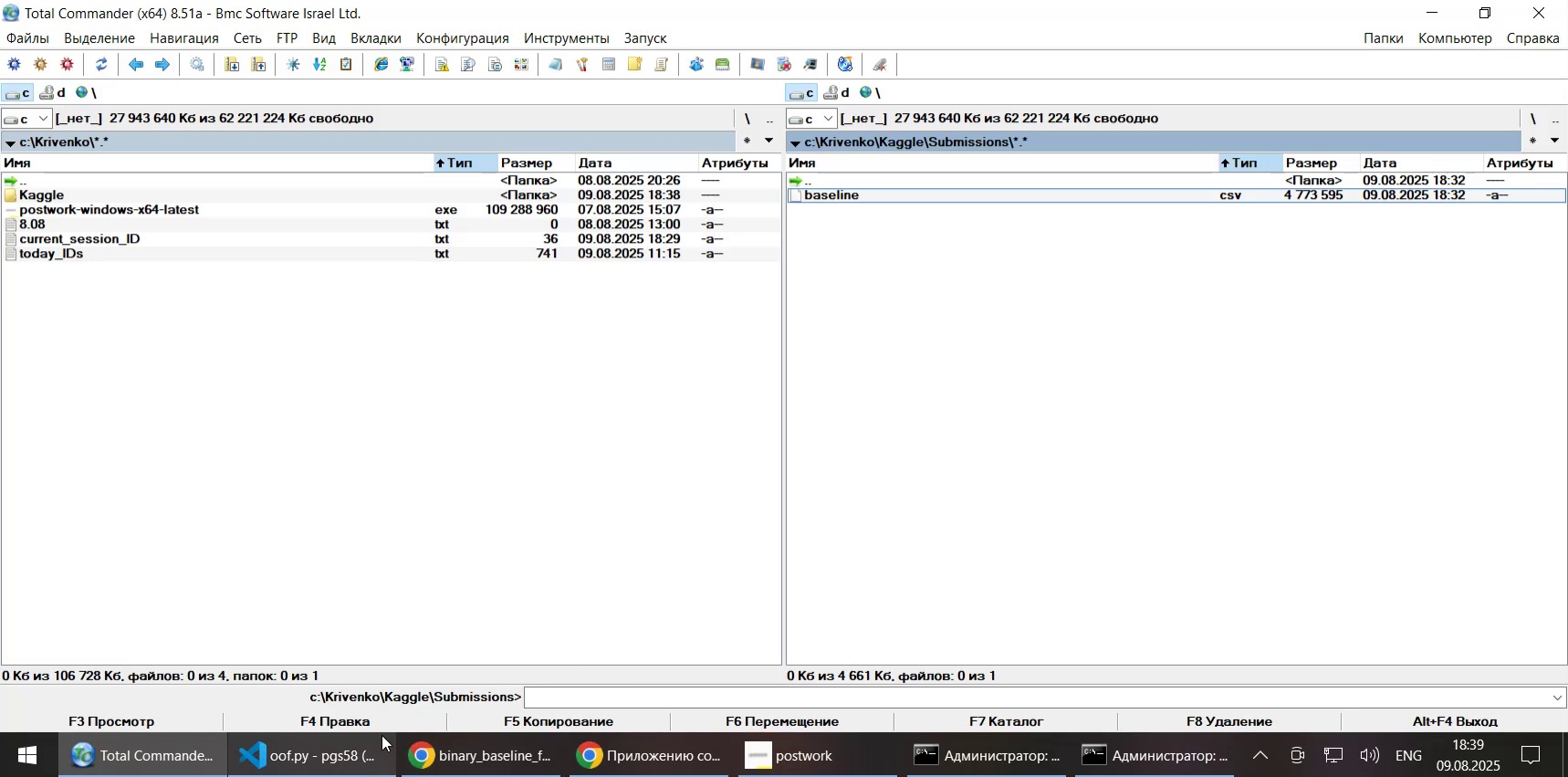 
left_click([310, 752])
 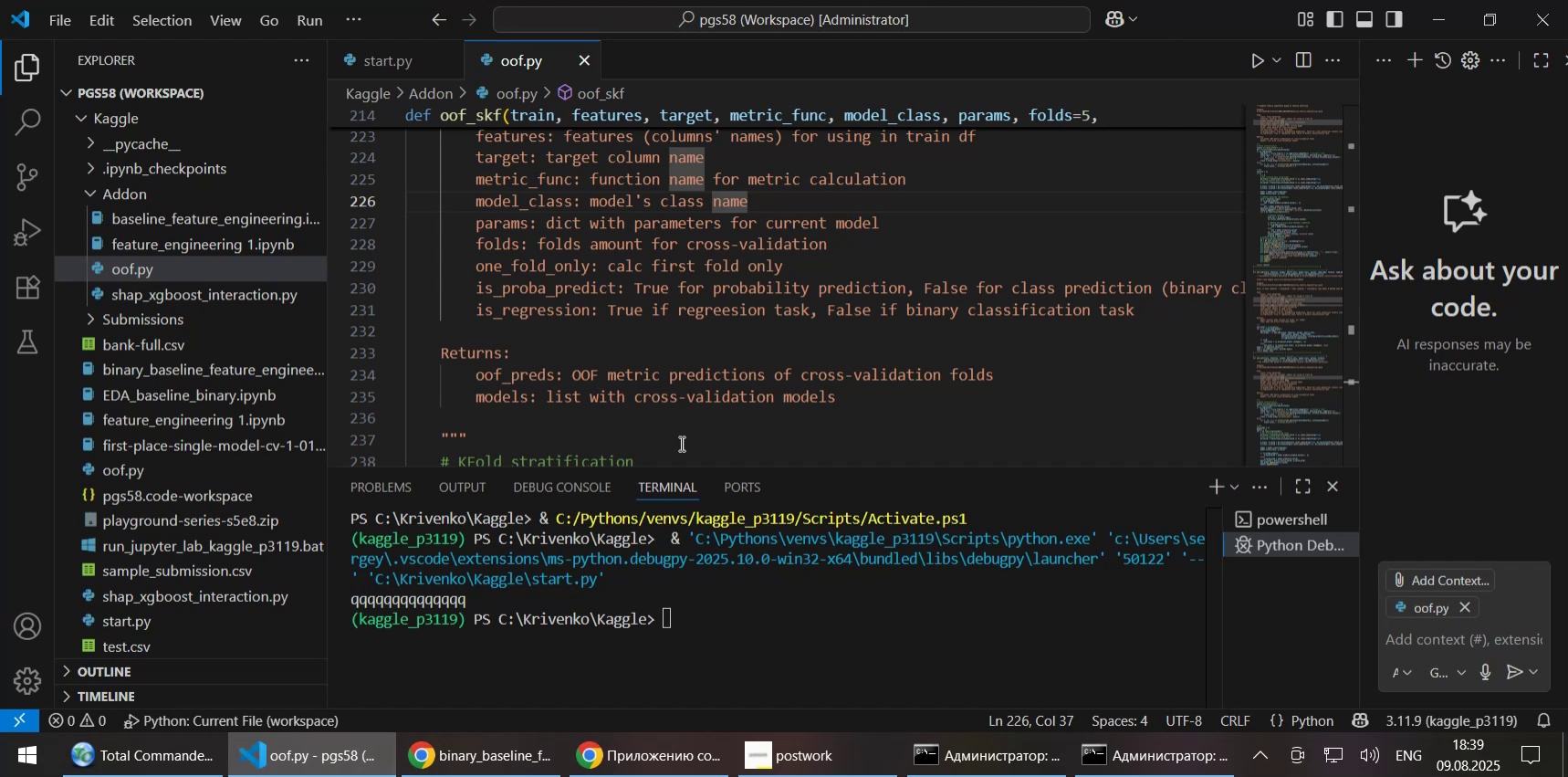 
scroll: coordinate [690, 318], scroll_direction: up, amount: 14.0
 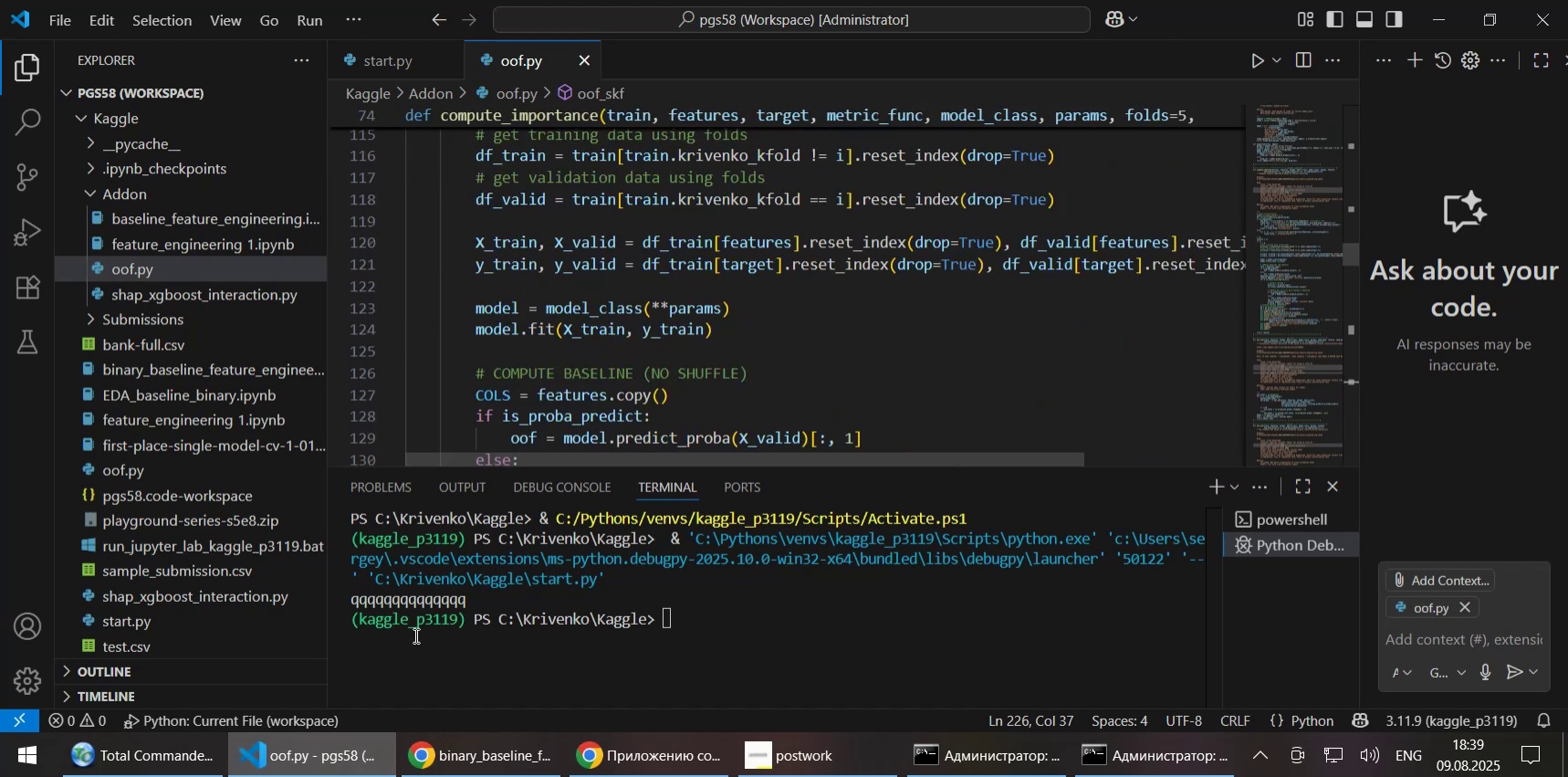 
mouse_move([605, 756])
 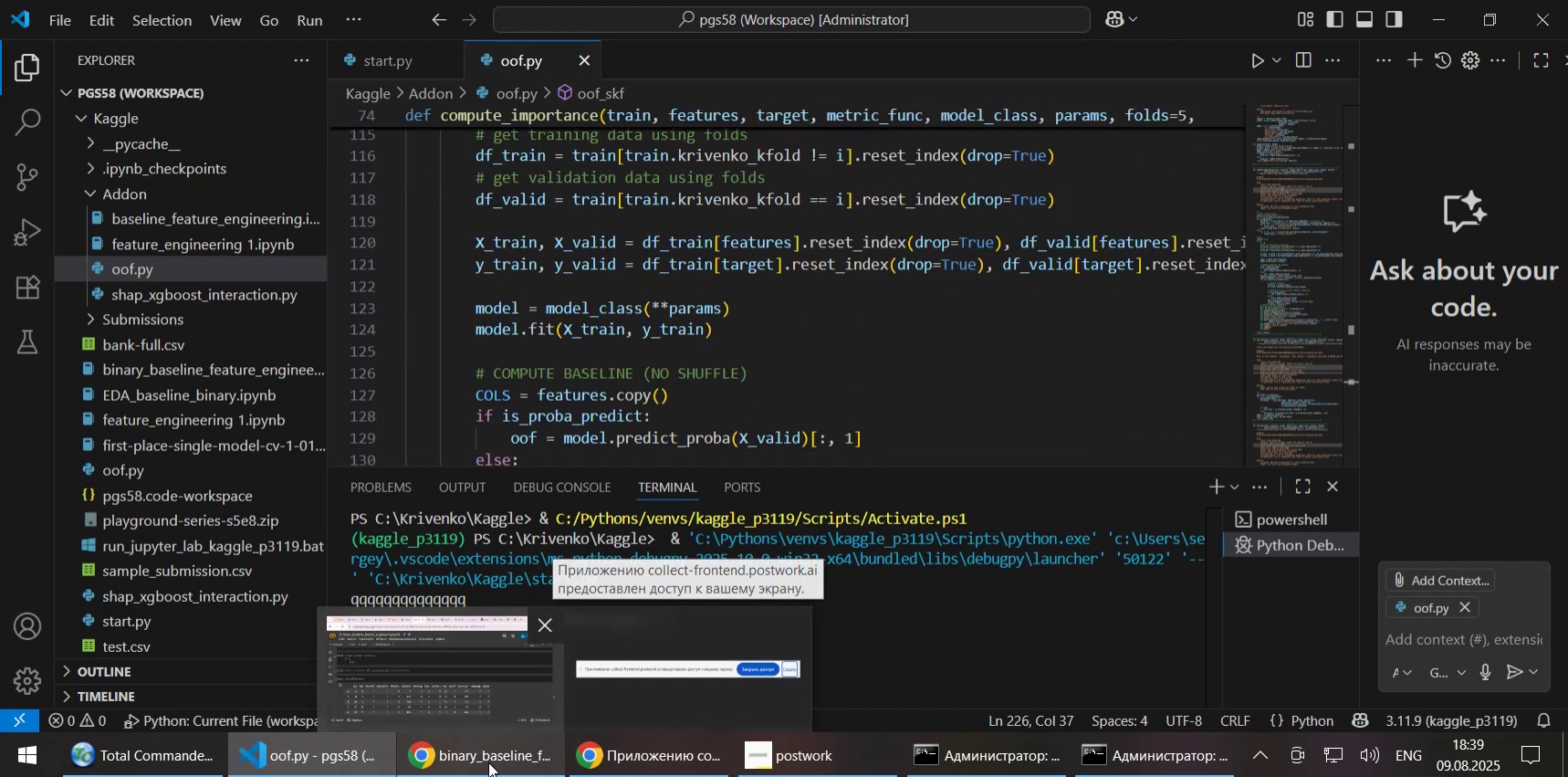 
left_click([488, 761])
 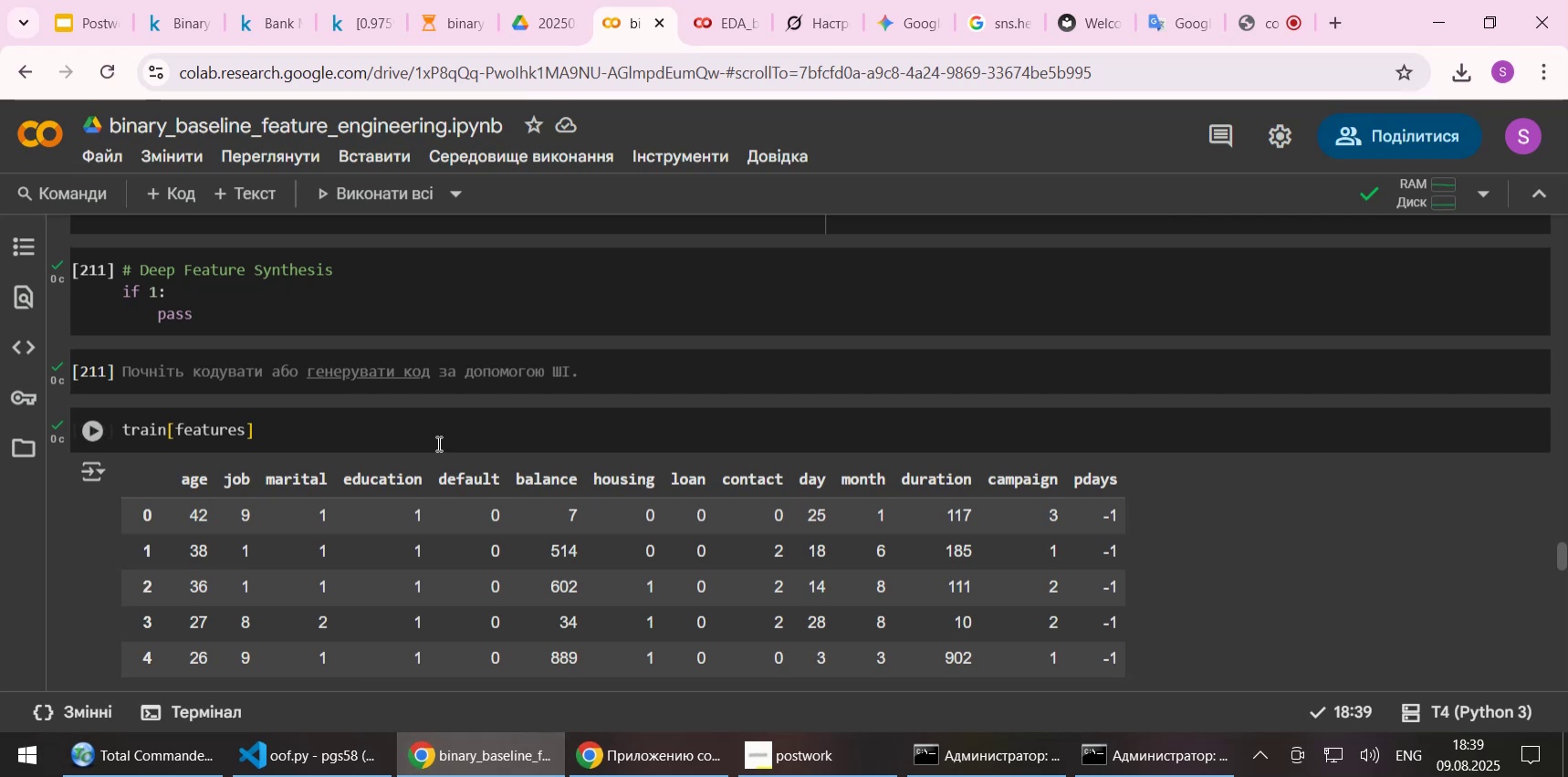 
scroll: coordinate [441, 436], scroll_direction: up, amount: 3.0
 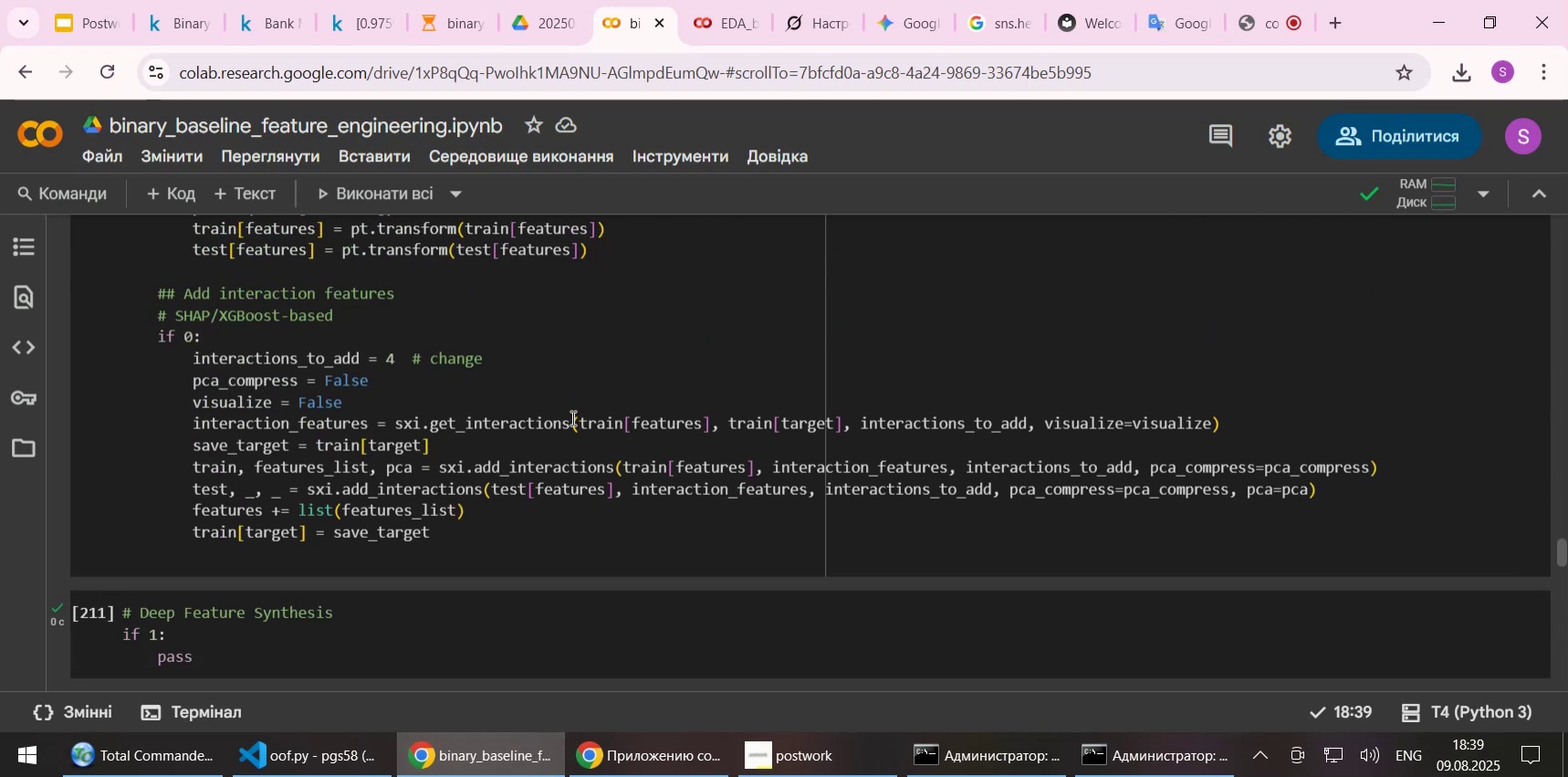 
left_click([505, 438])
 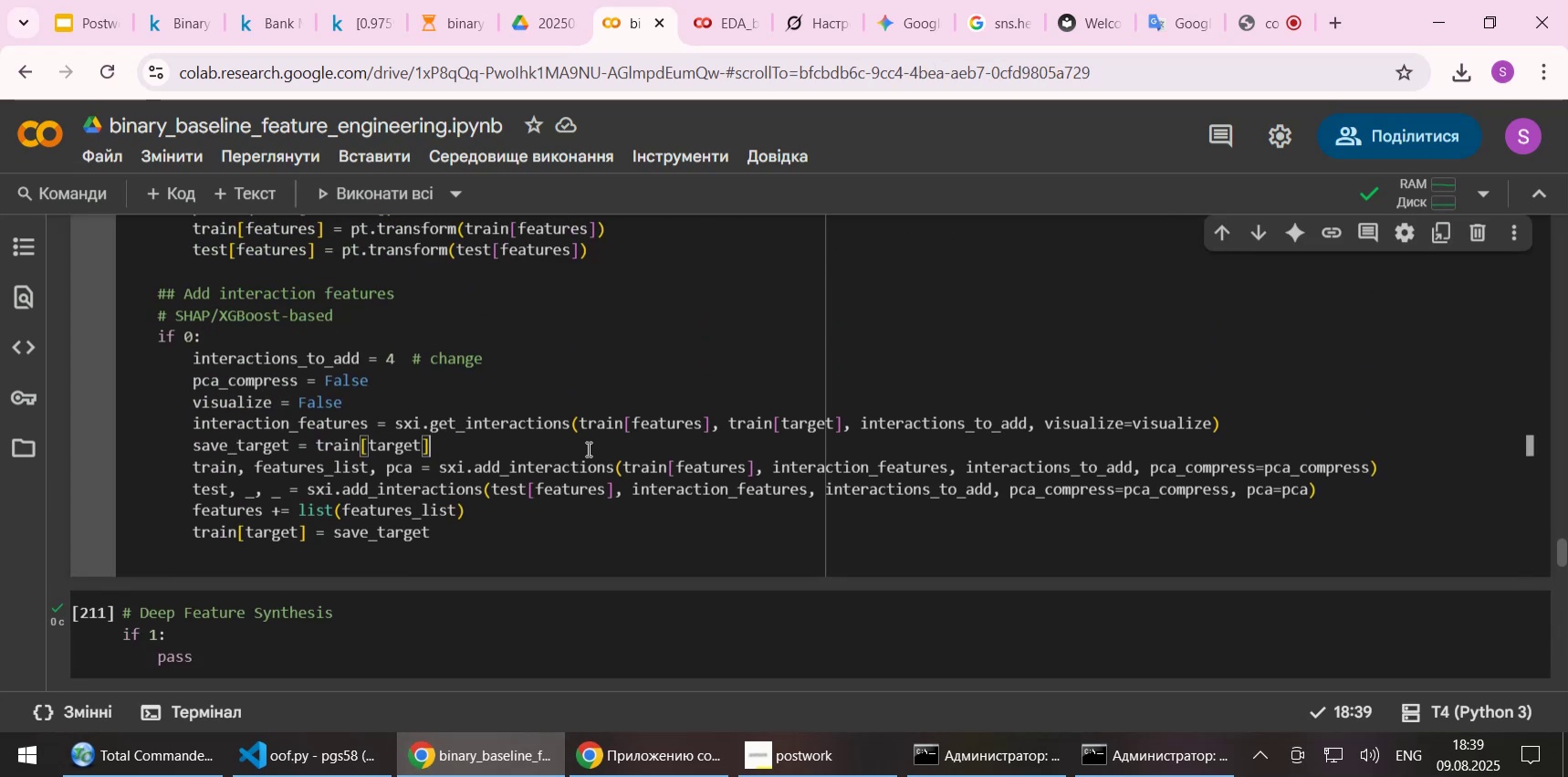 
mouse_move([616, 480])
 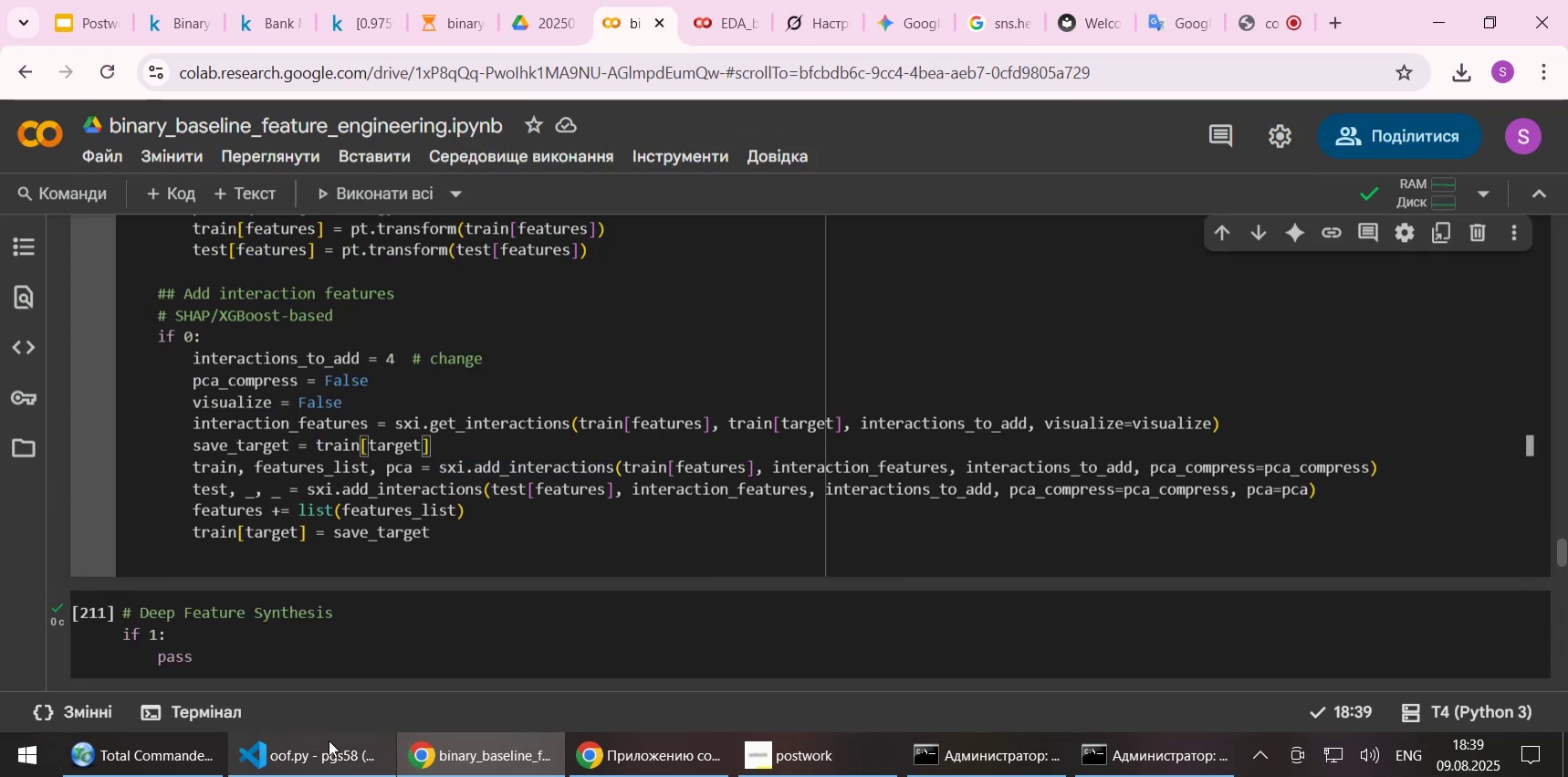 
left_click([271, 758])
 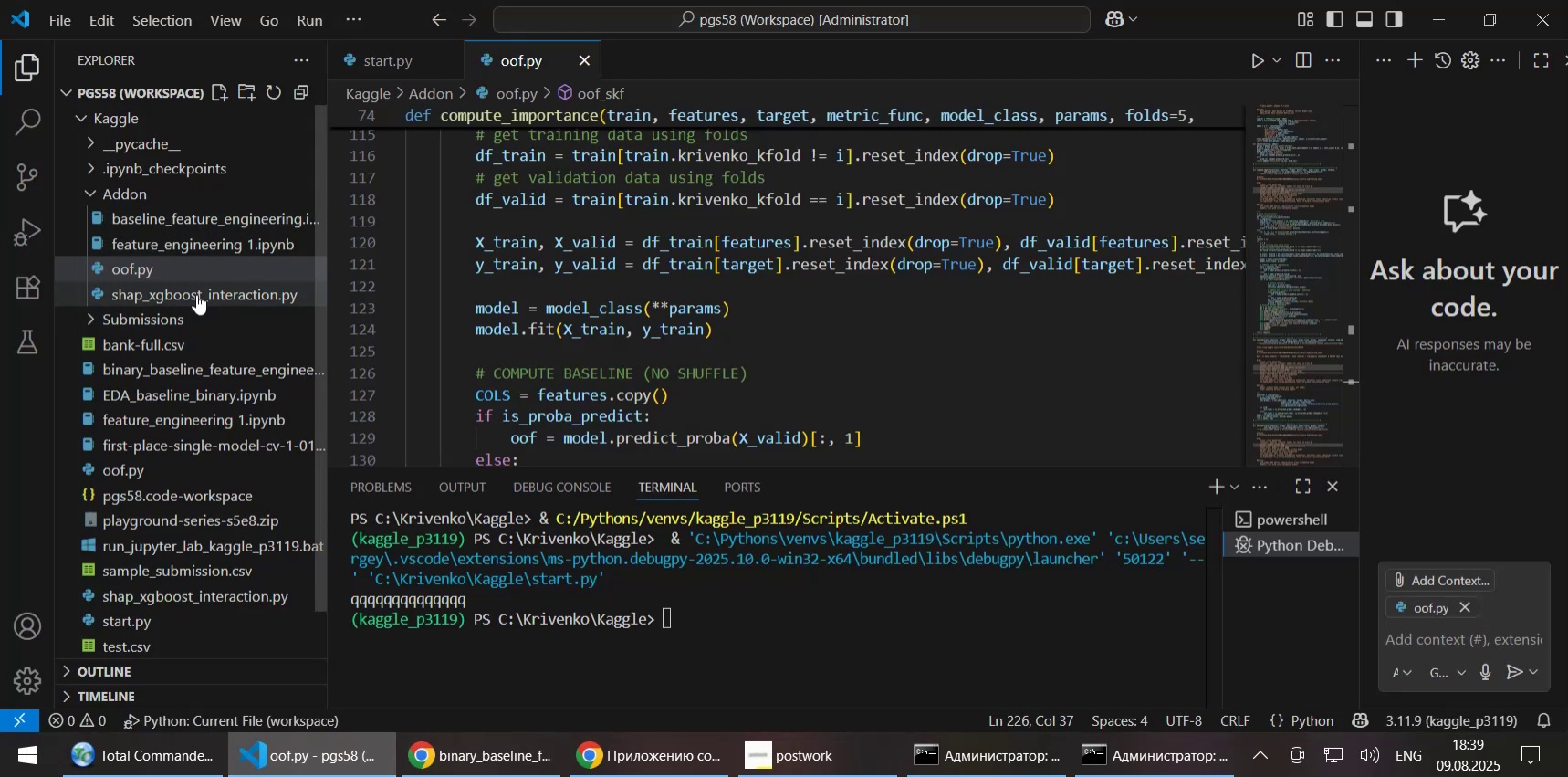 
double_click([195, 297])
 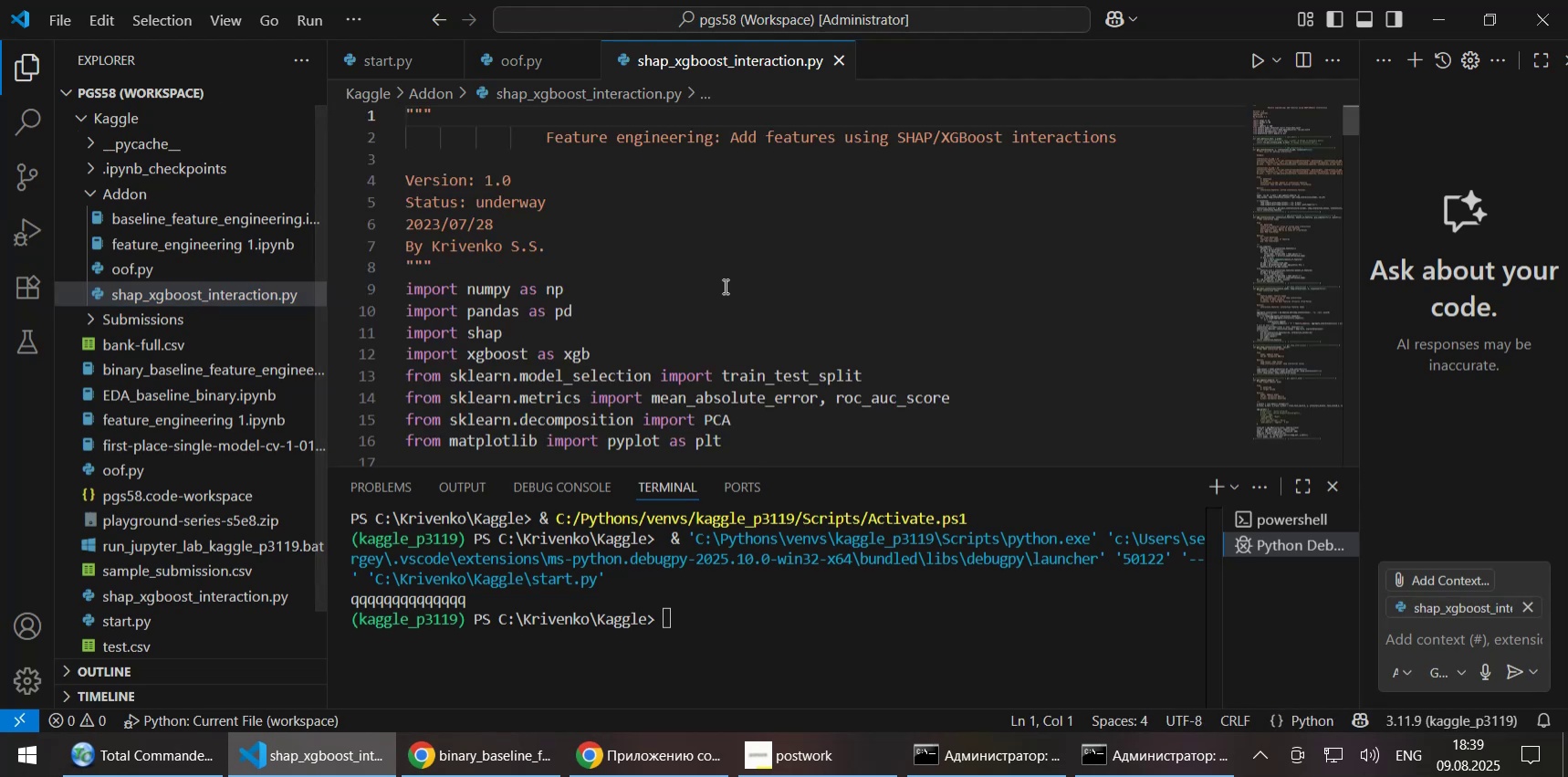 
left_click([700, 281])
 